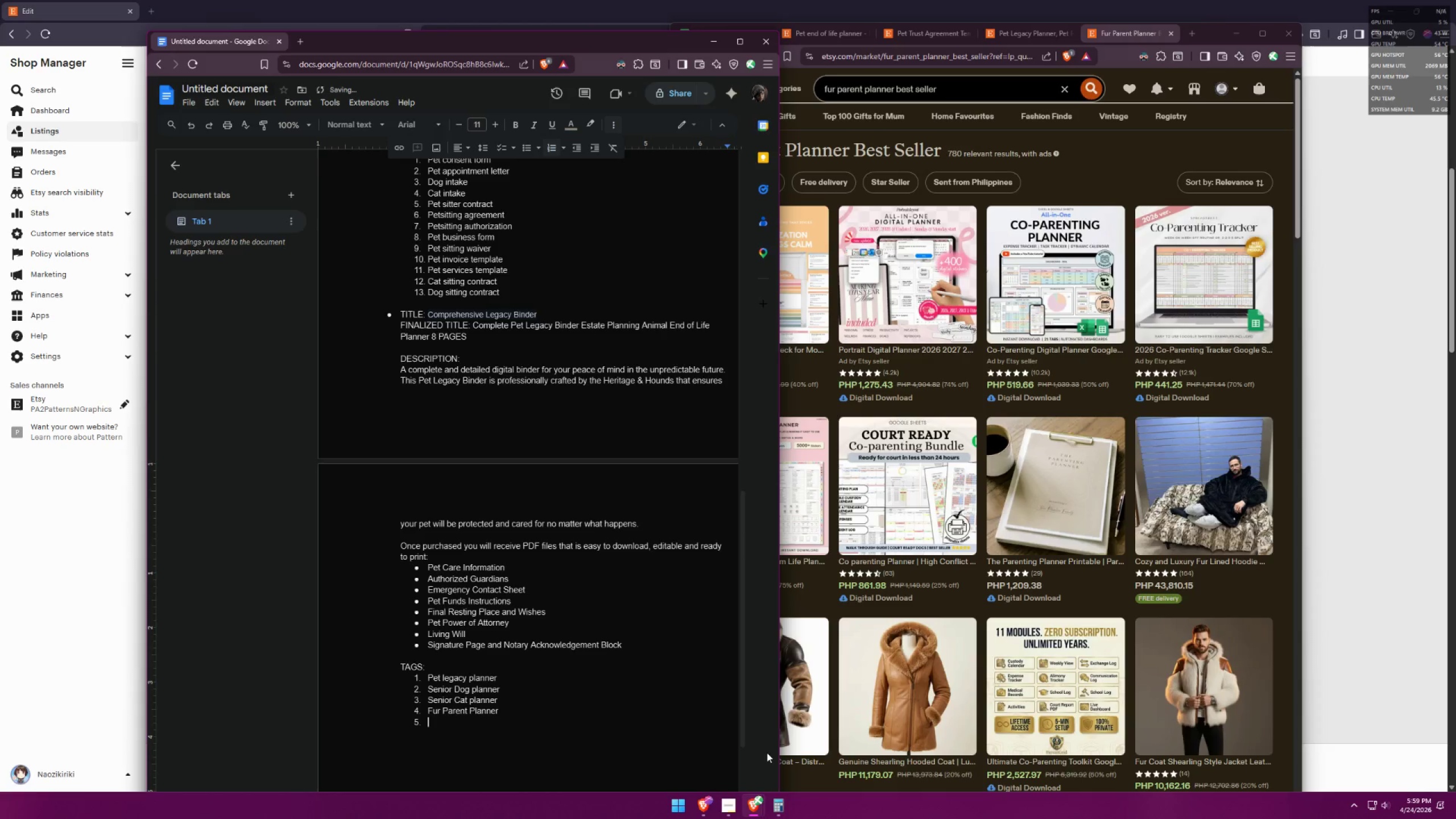 
 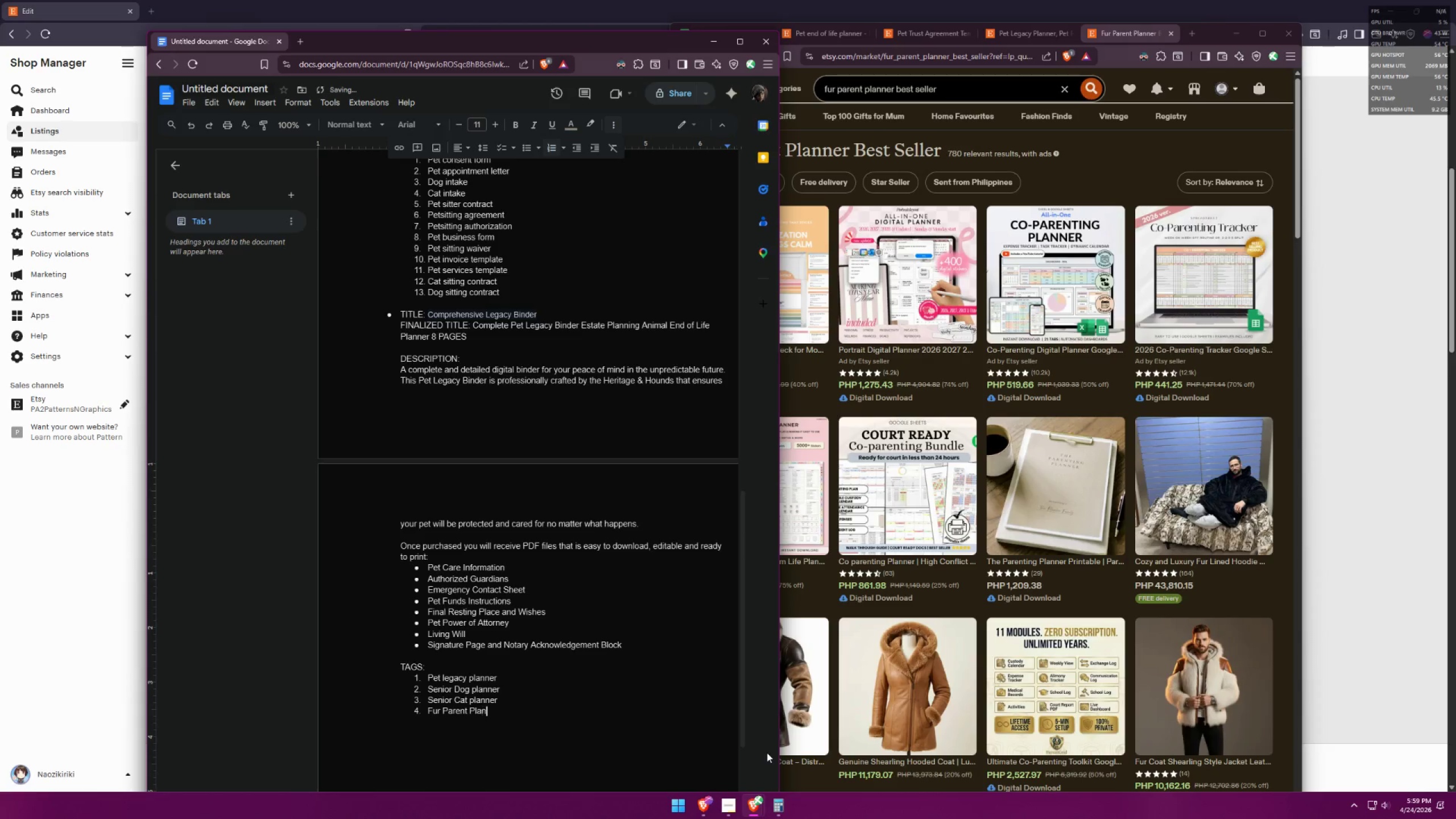 
key(Enter)
 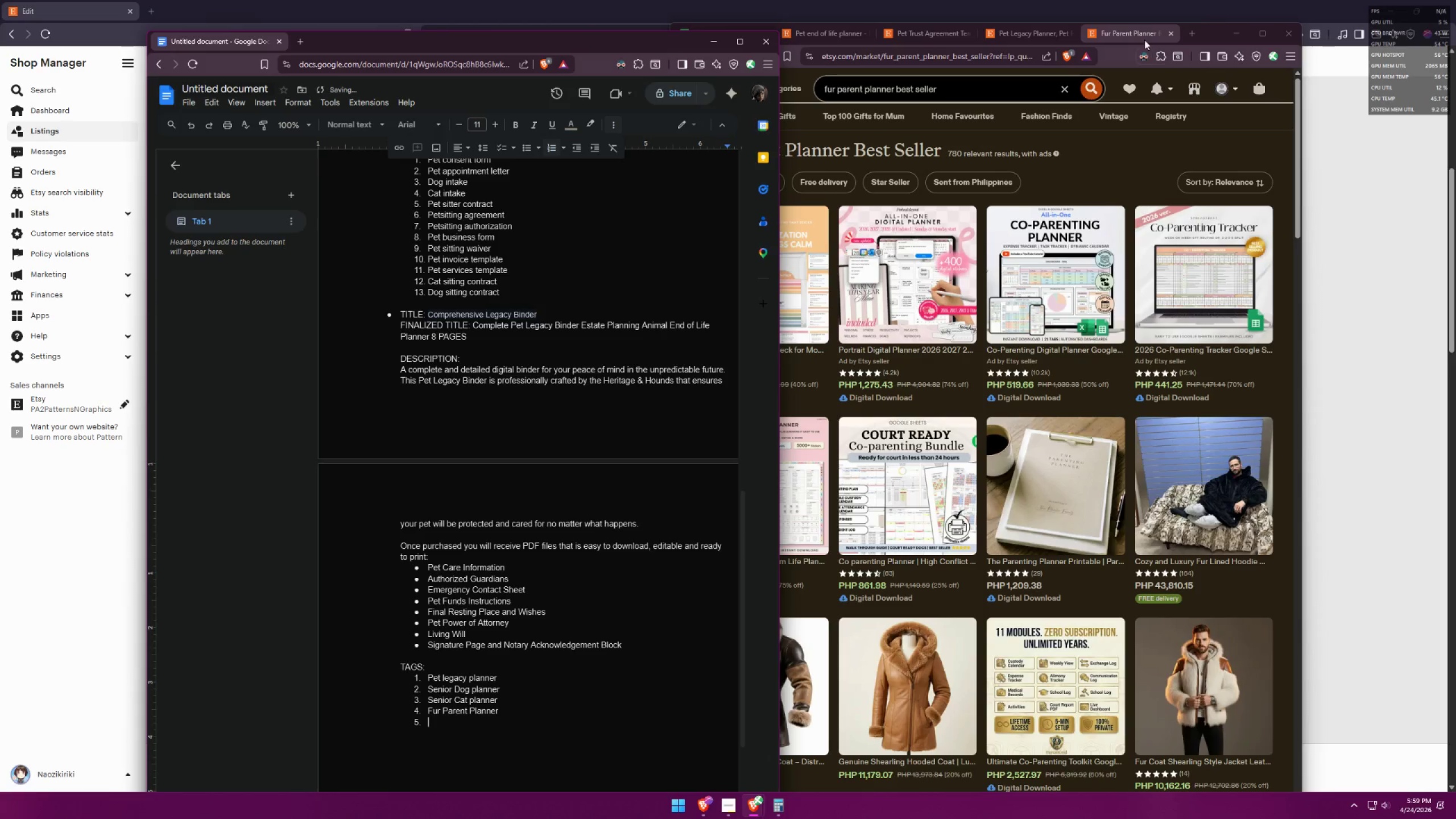 
left_click([1172, 35])
 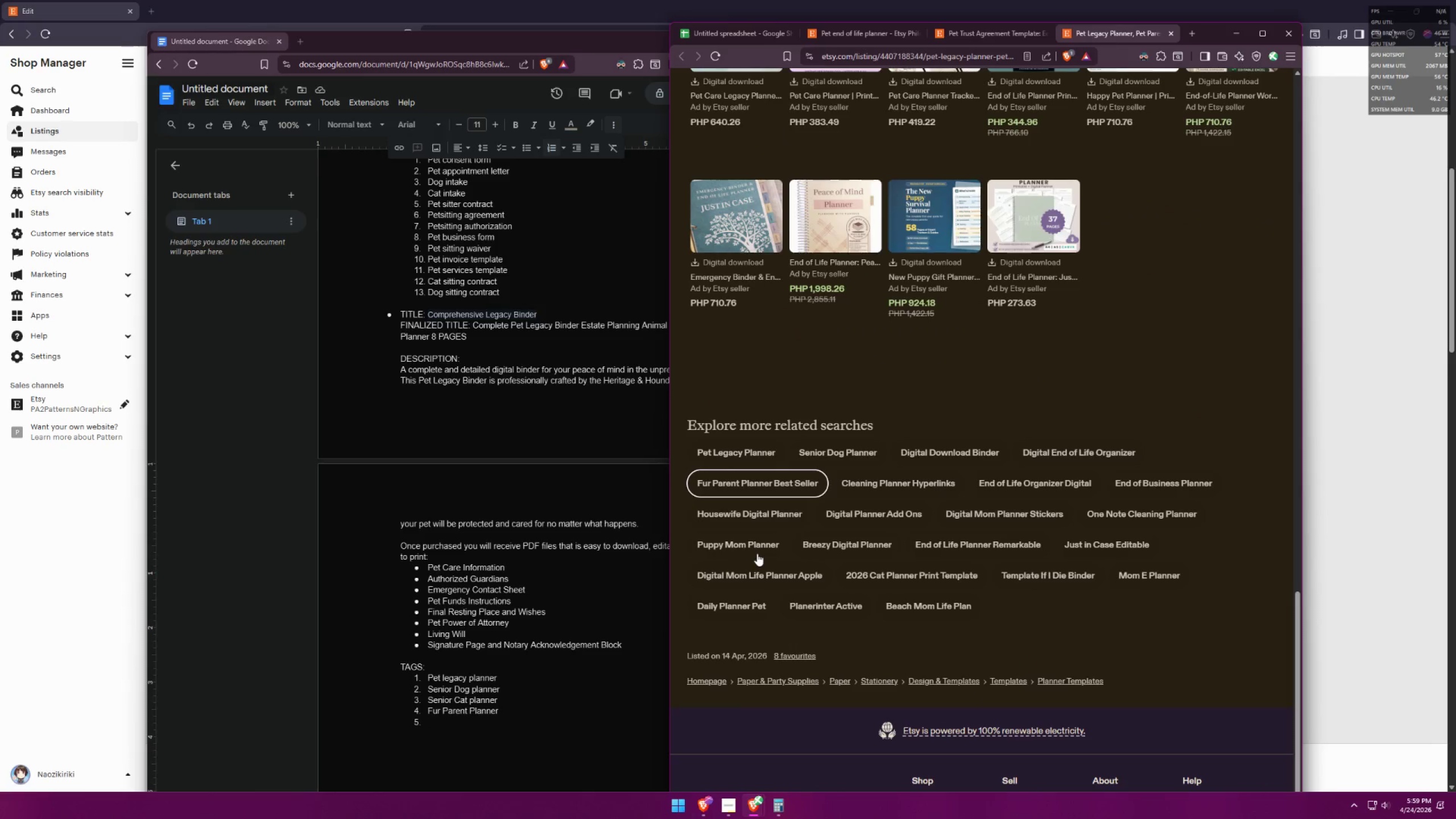 
wait(11.04)
 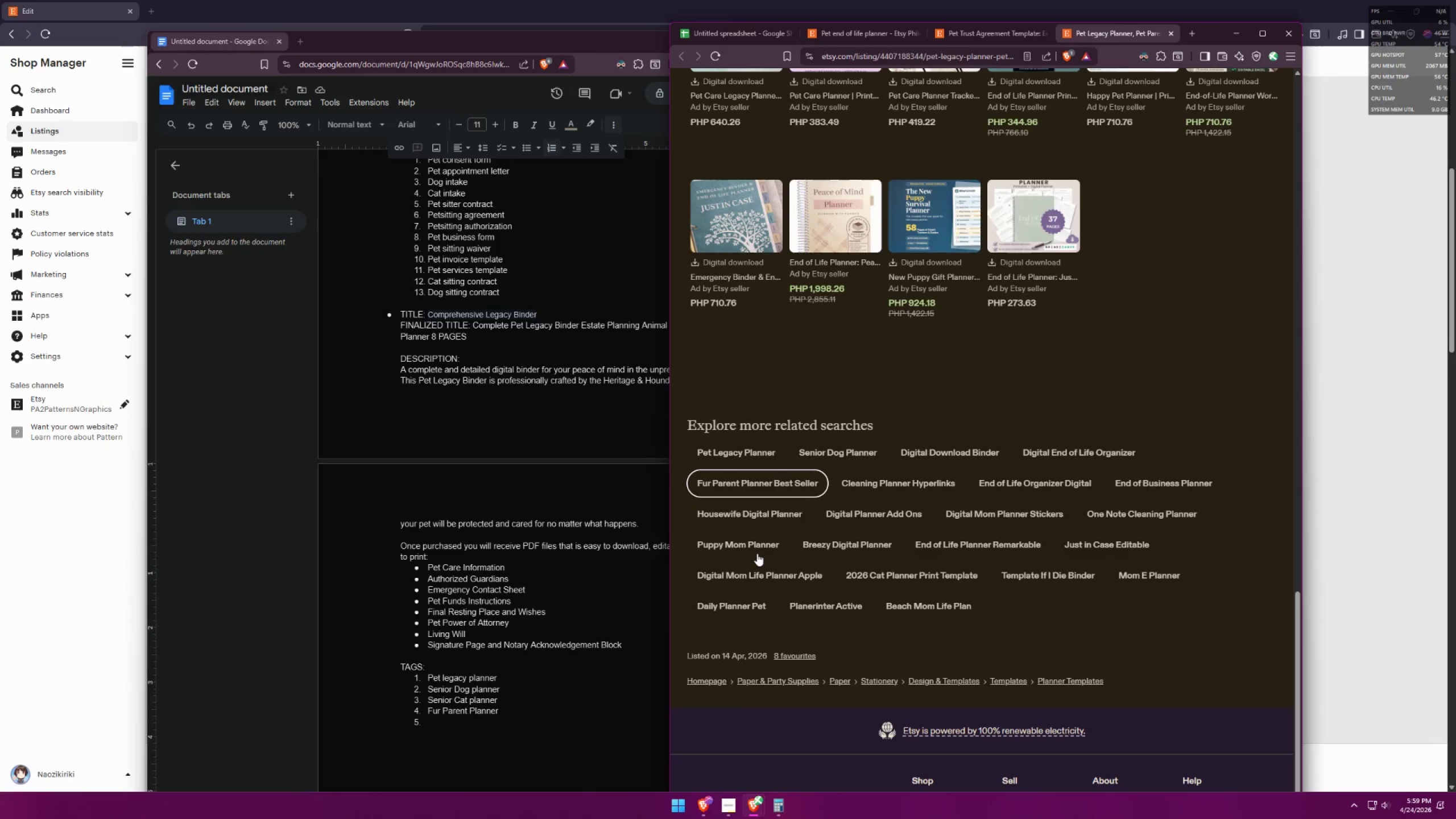 
left_click([465, 718])
 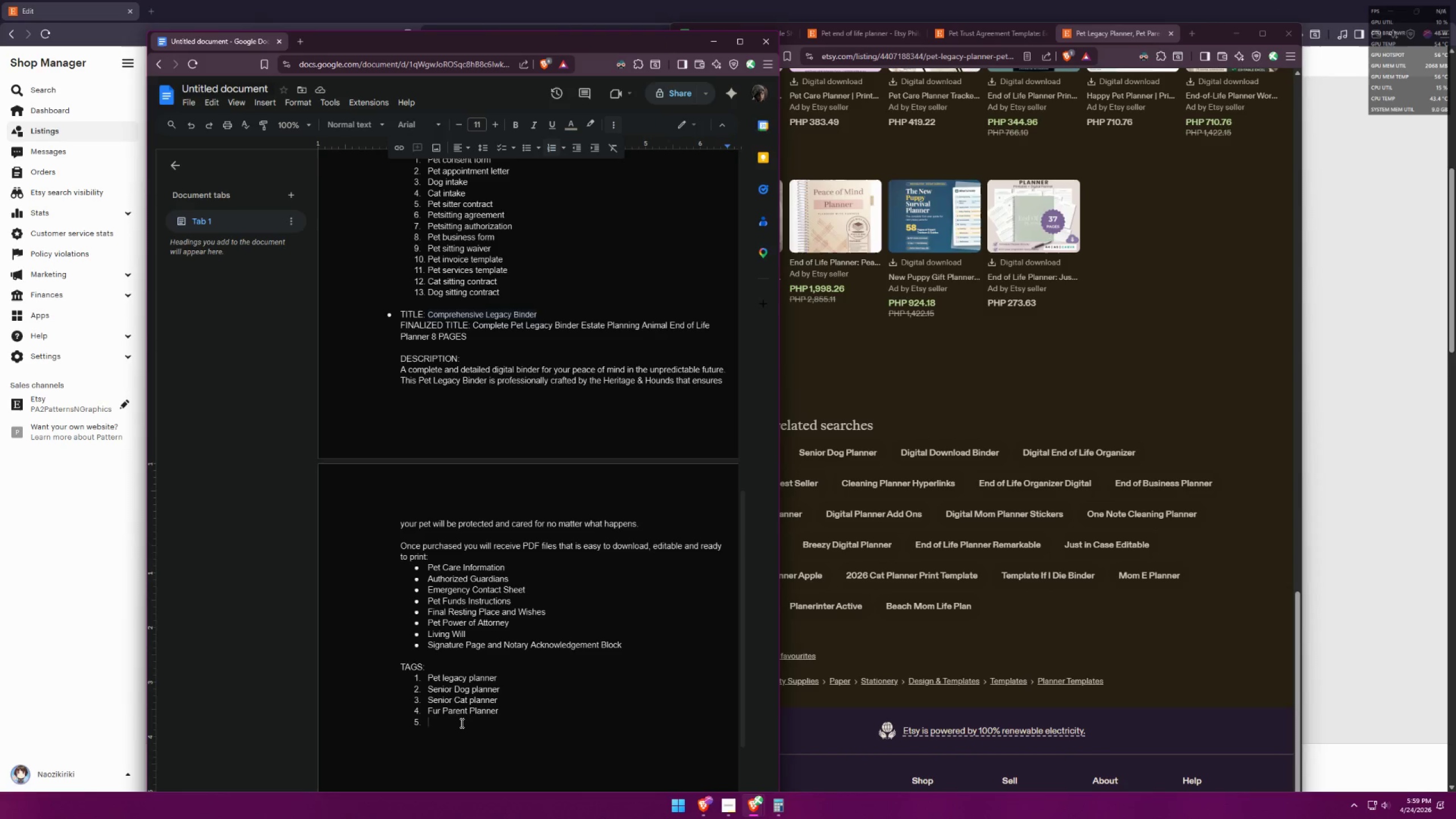 
type(p[)
key(Backspace)
key(Backspace)
type(Puppy Mom Planner)
 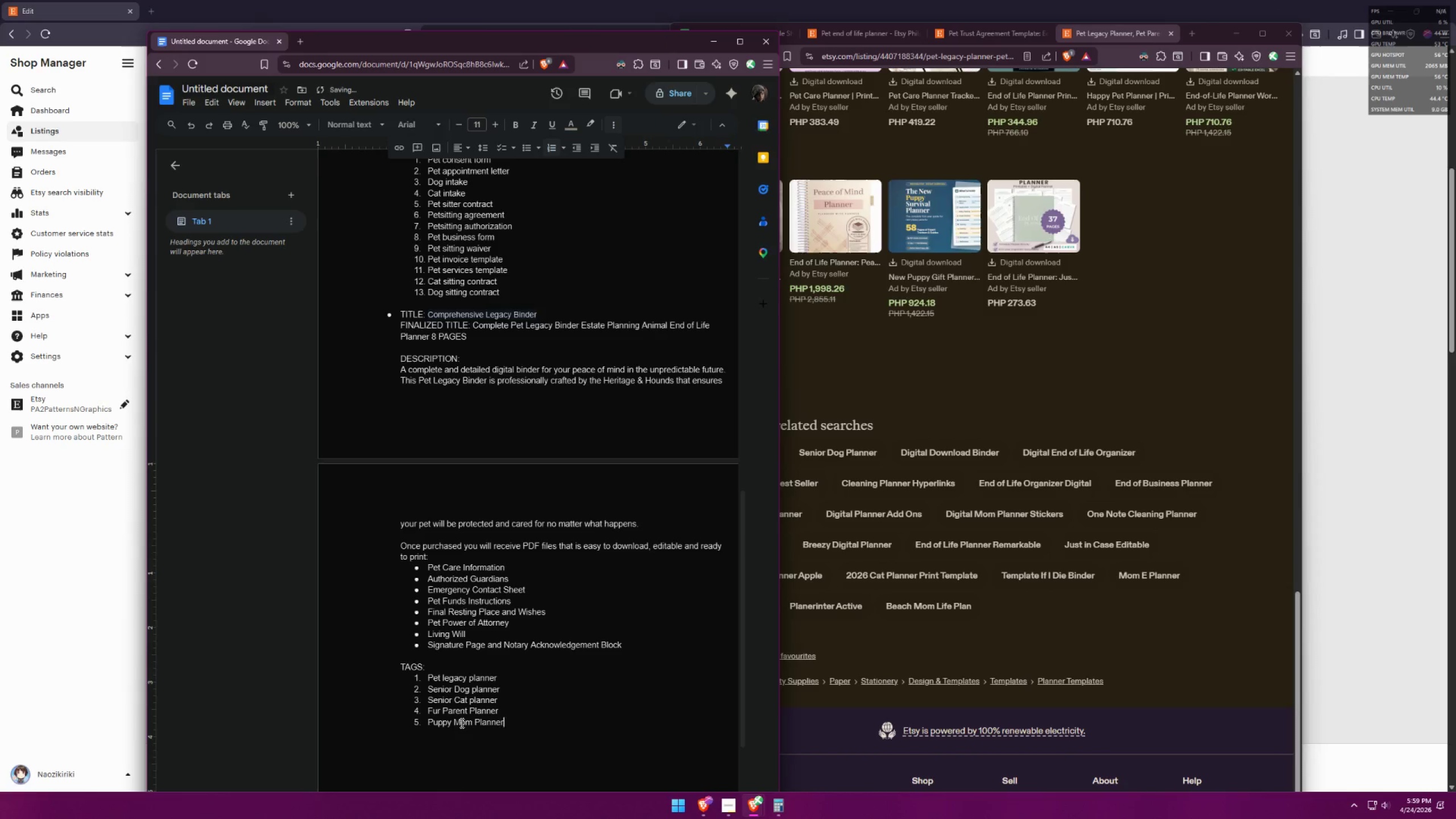 
key(Enter)
 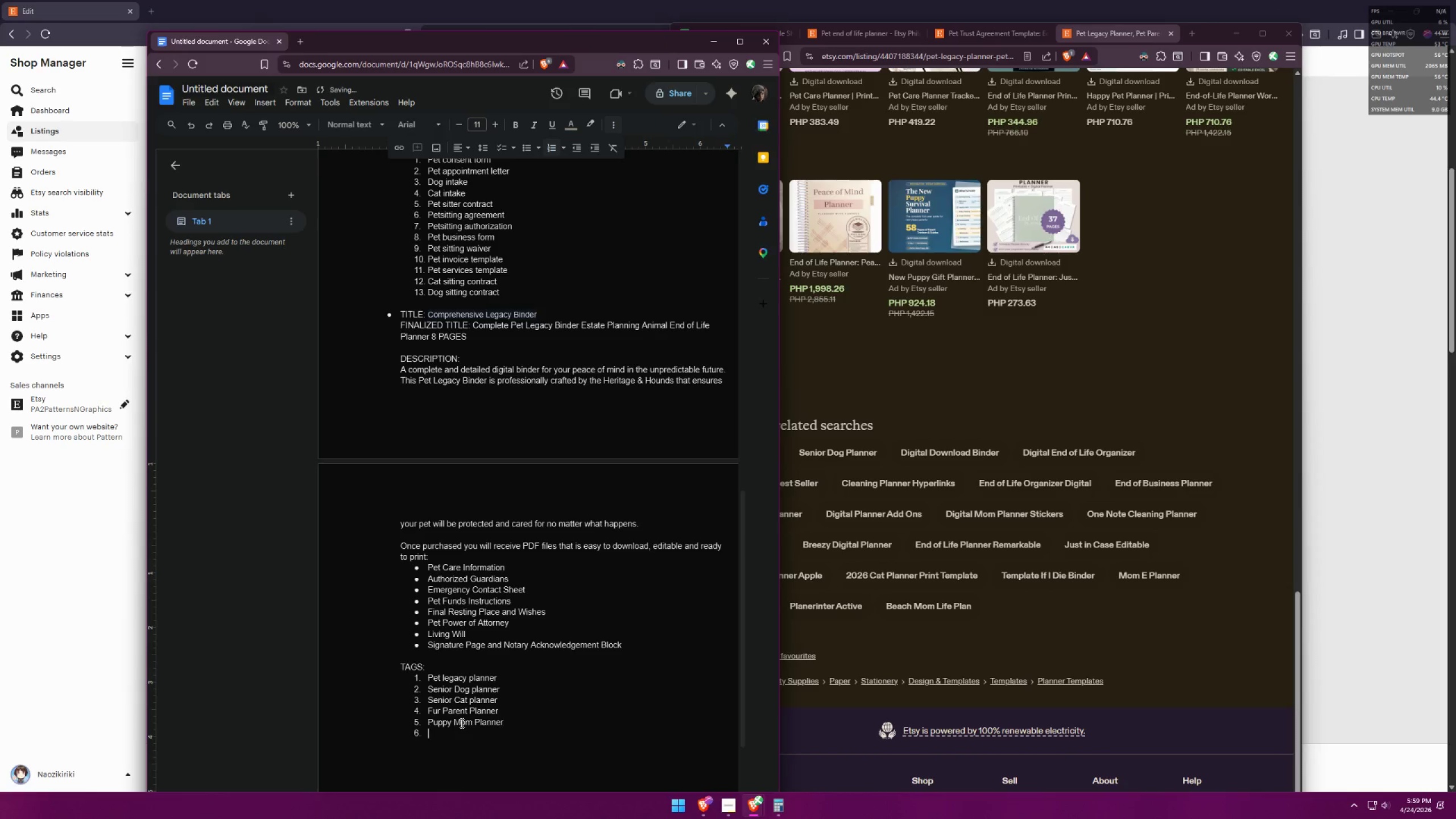 
type(Cat m)
key(Backspace)
key(Backspace)
key(Backspace)
type(t Mom Planner)
 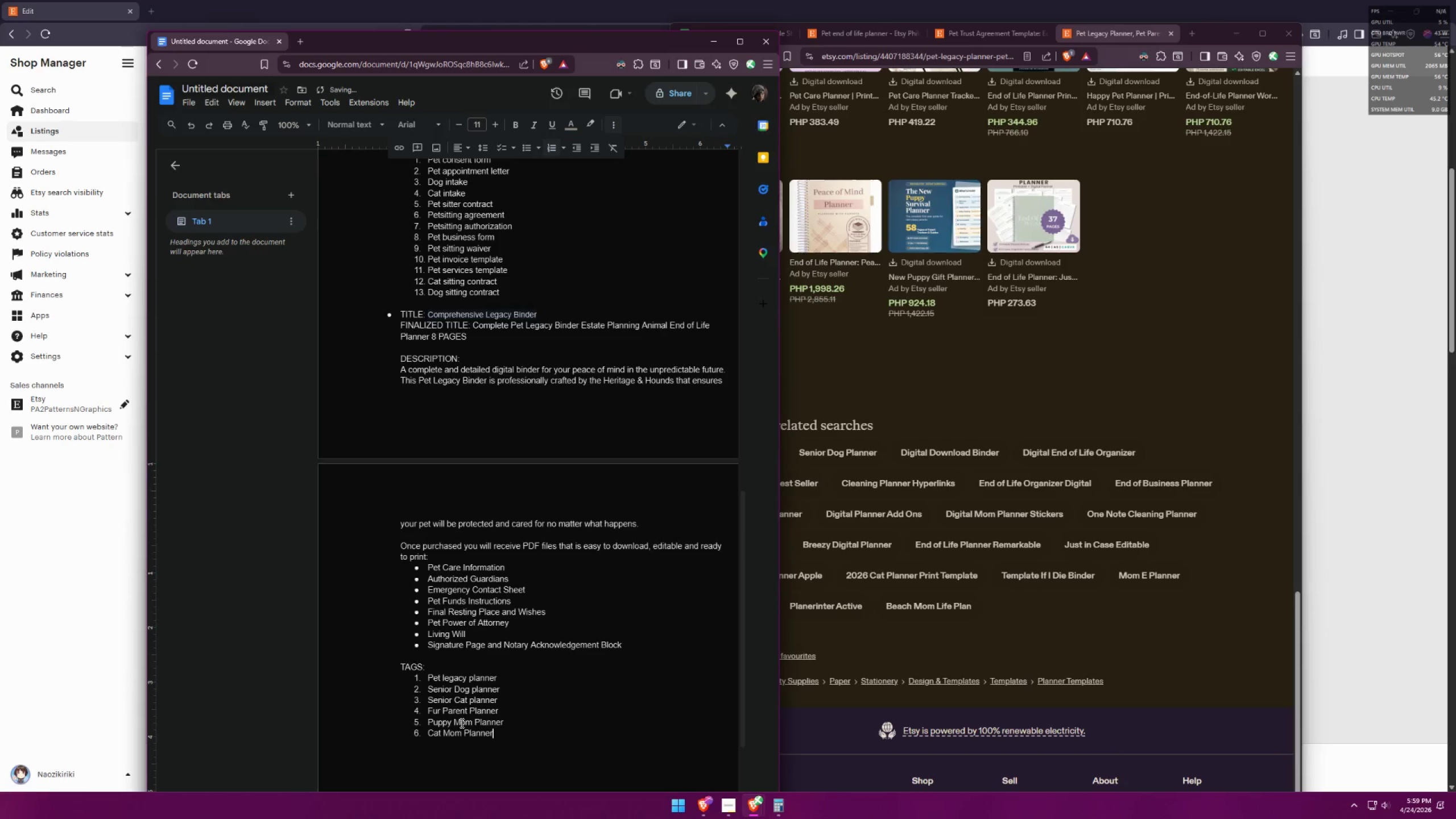 
key(Enter)
 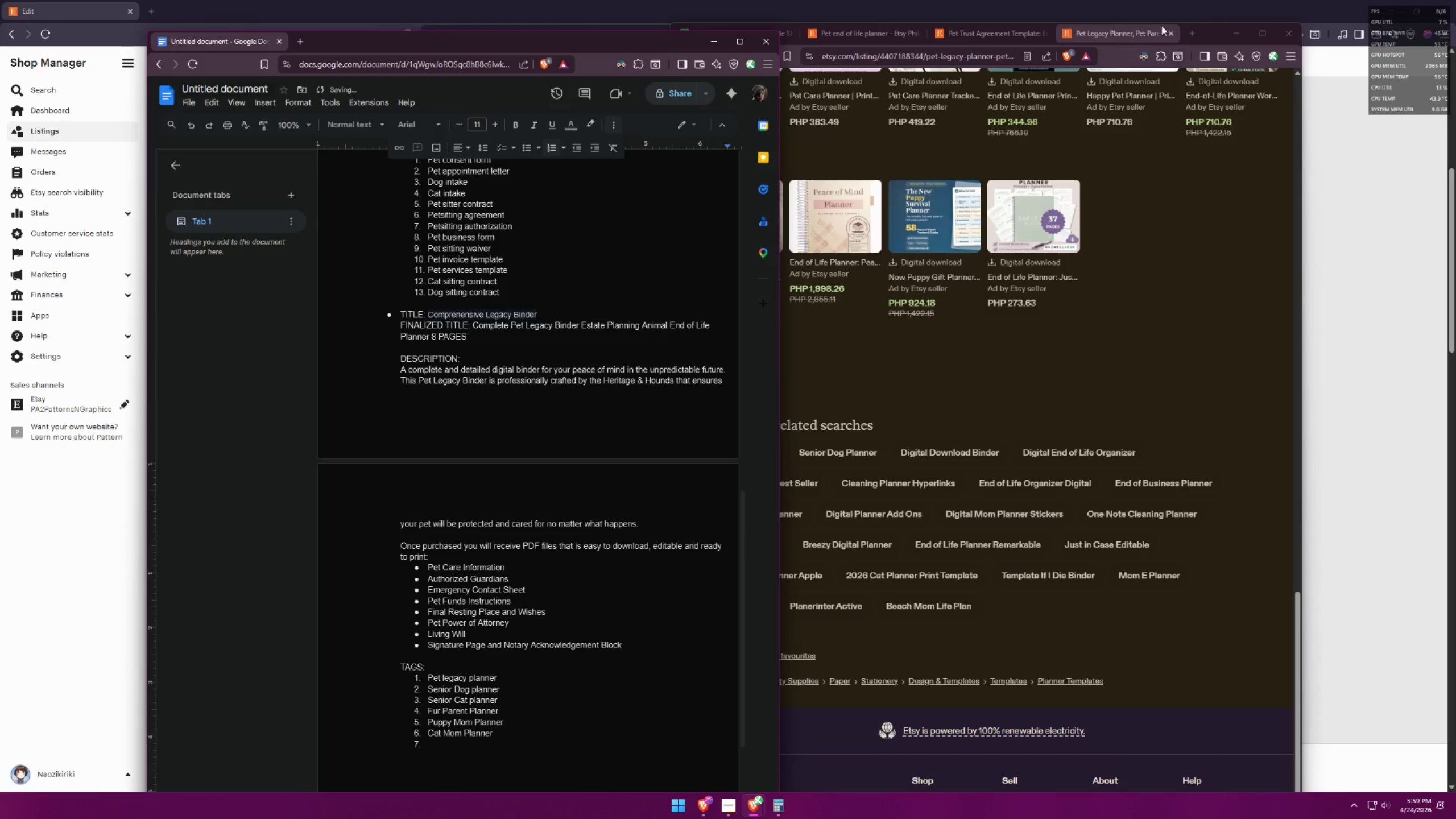 
double_click([1170, 28])
 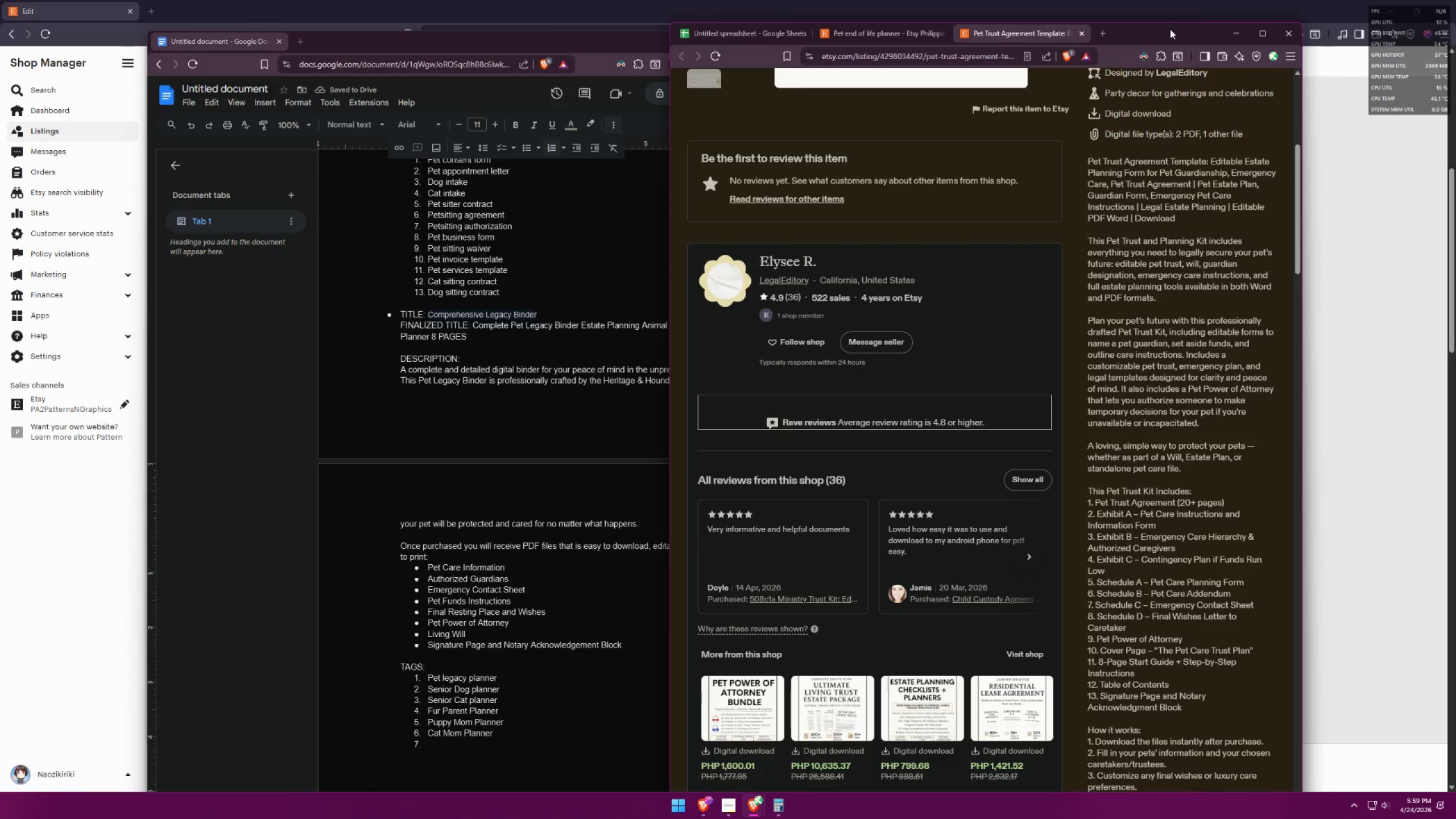 
scroll: coordinate [1098, 582], scroll_direction: down, amount: 37.0
 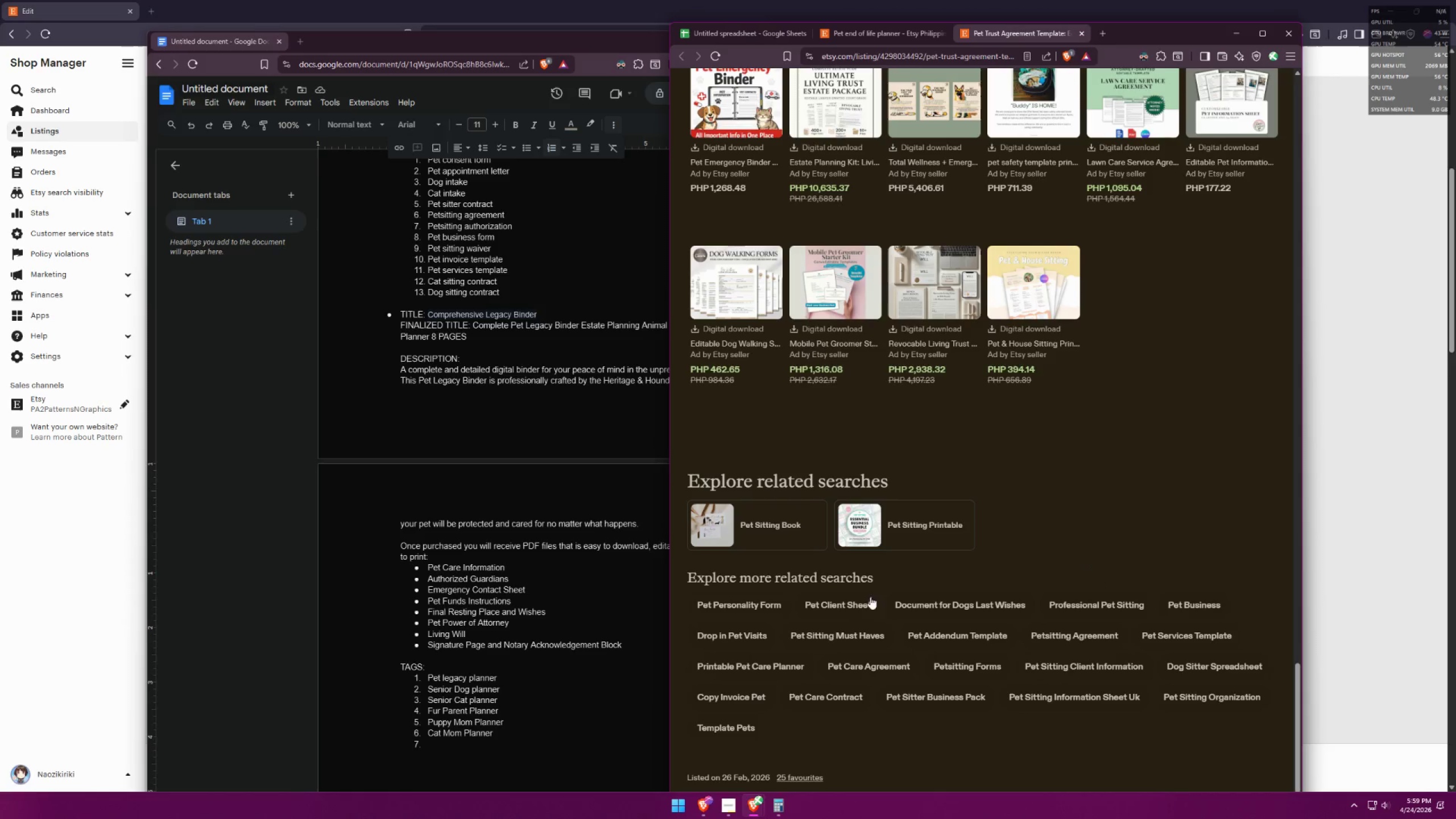 
middle_click([798, 521])
 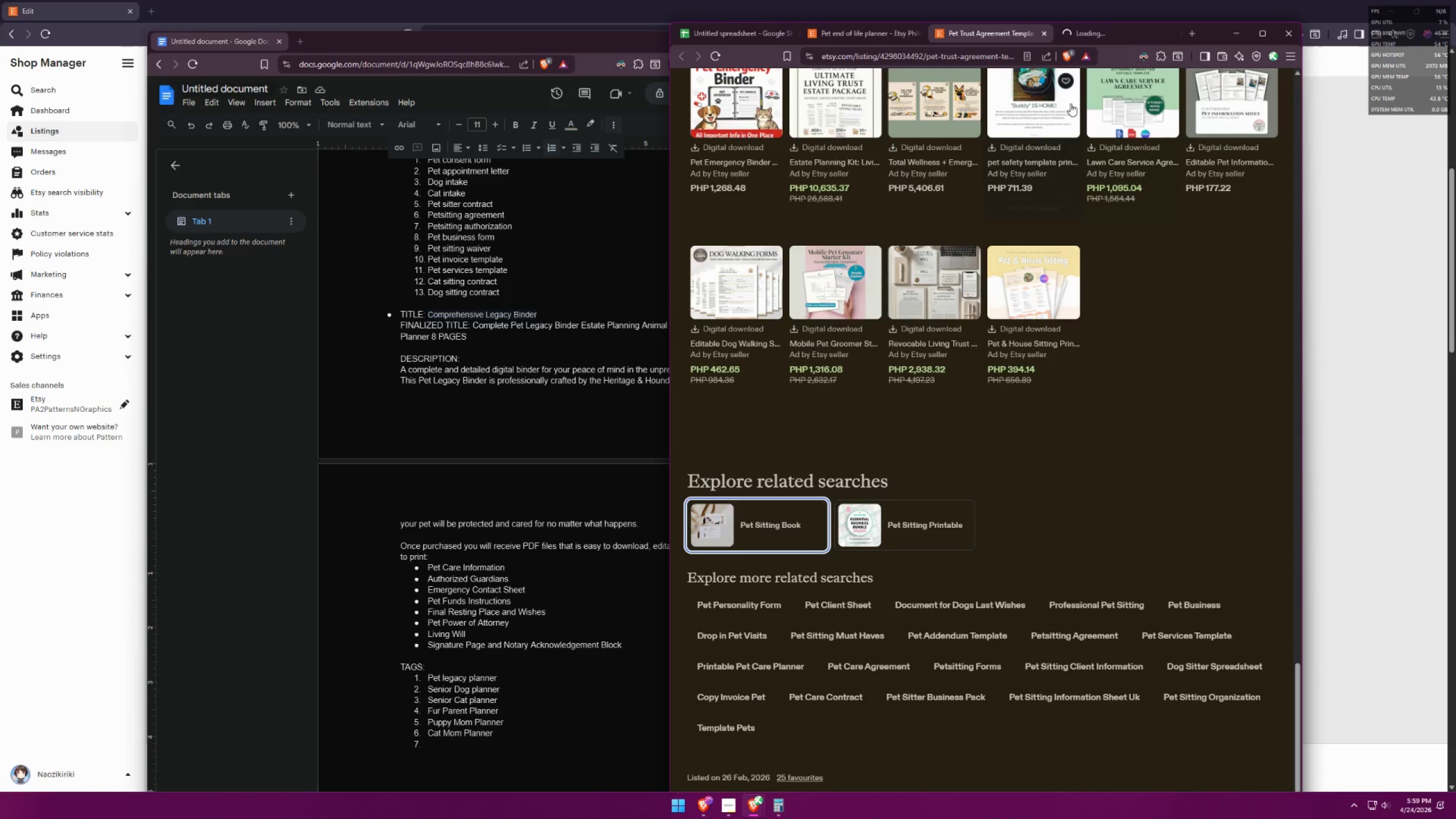 
left_click([1070, 31])
 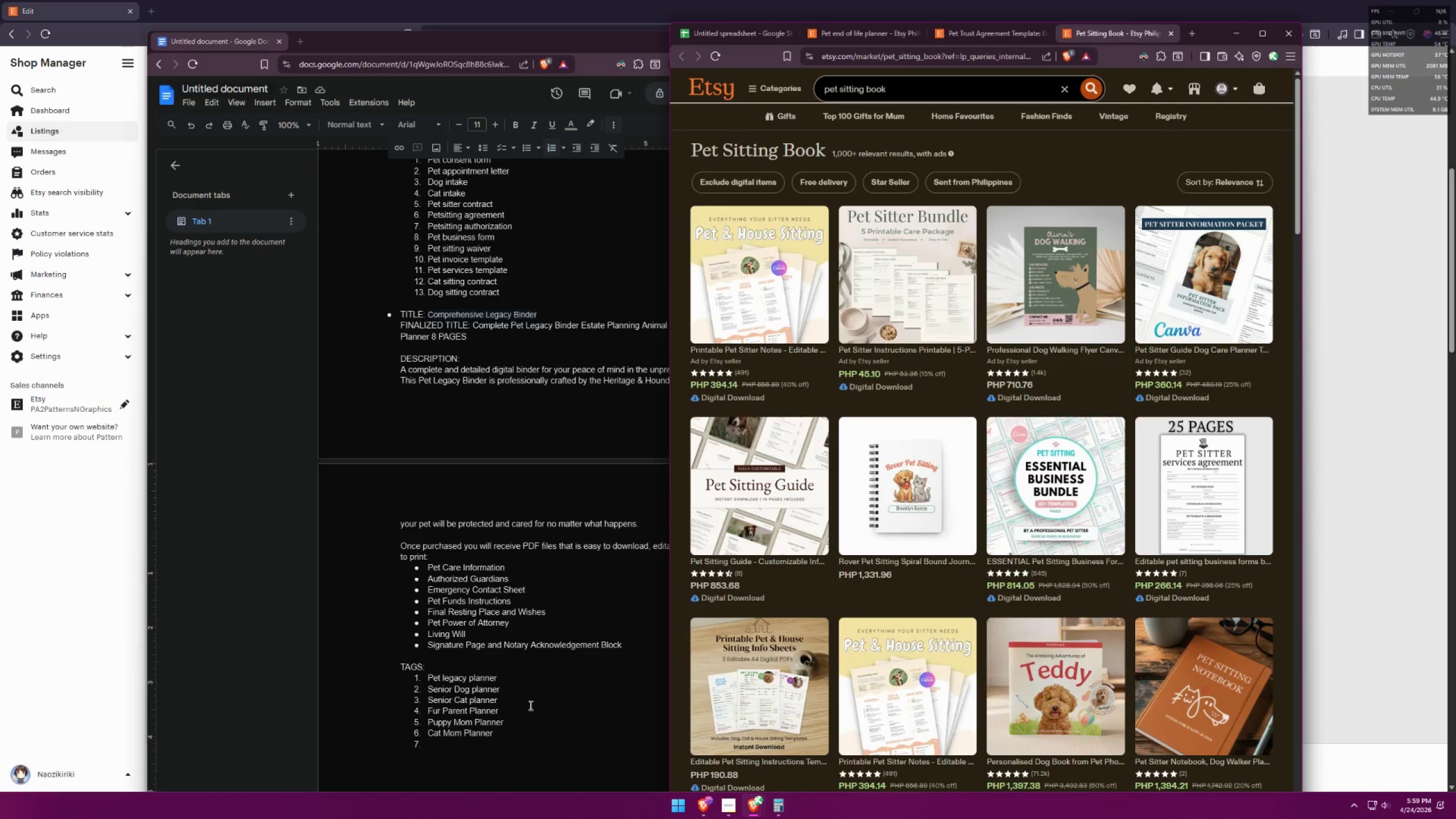 
left_click([442, 746])
 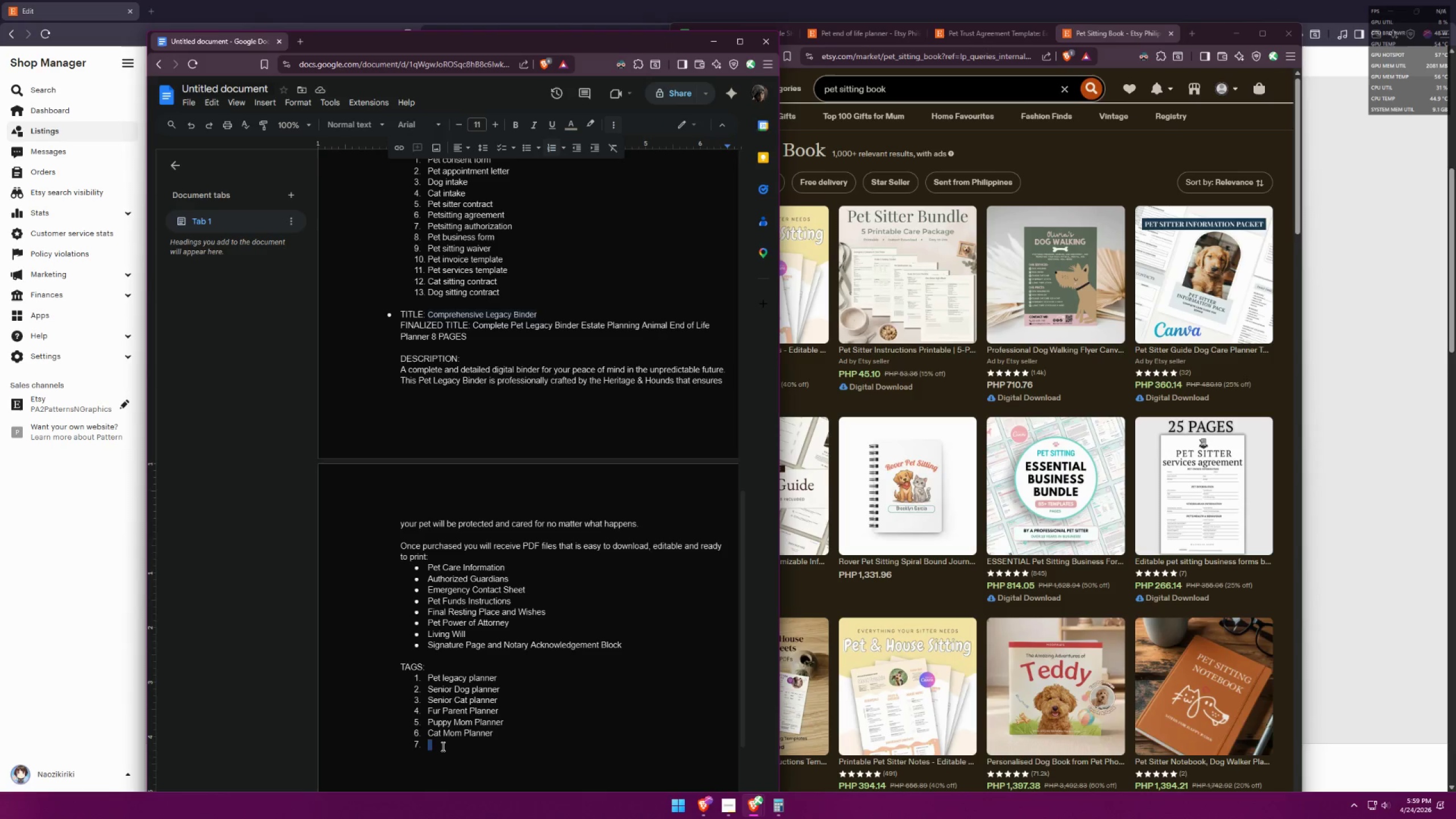 
double_click([442, 746])
 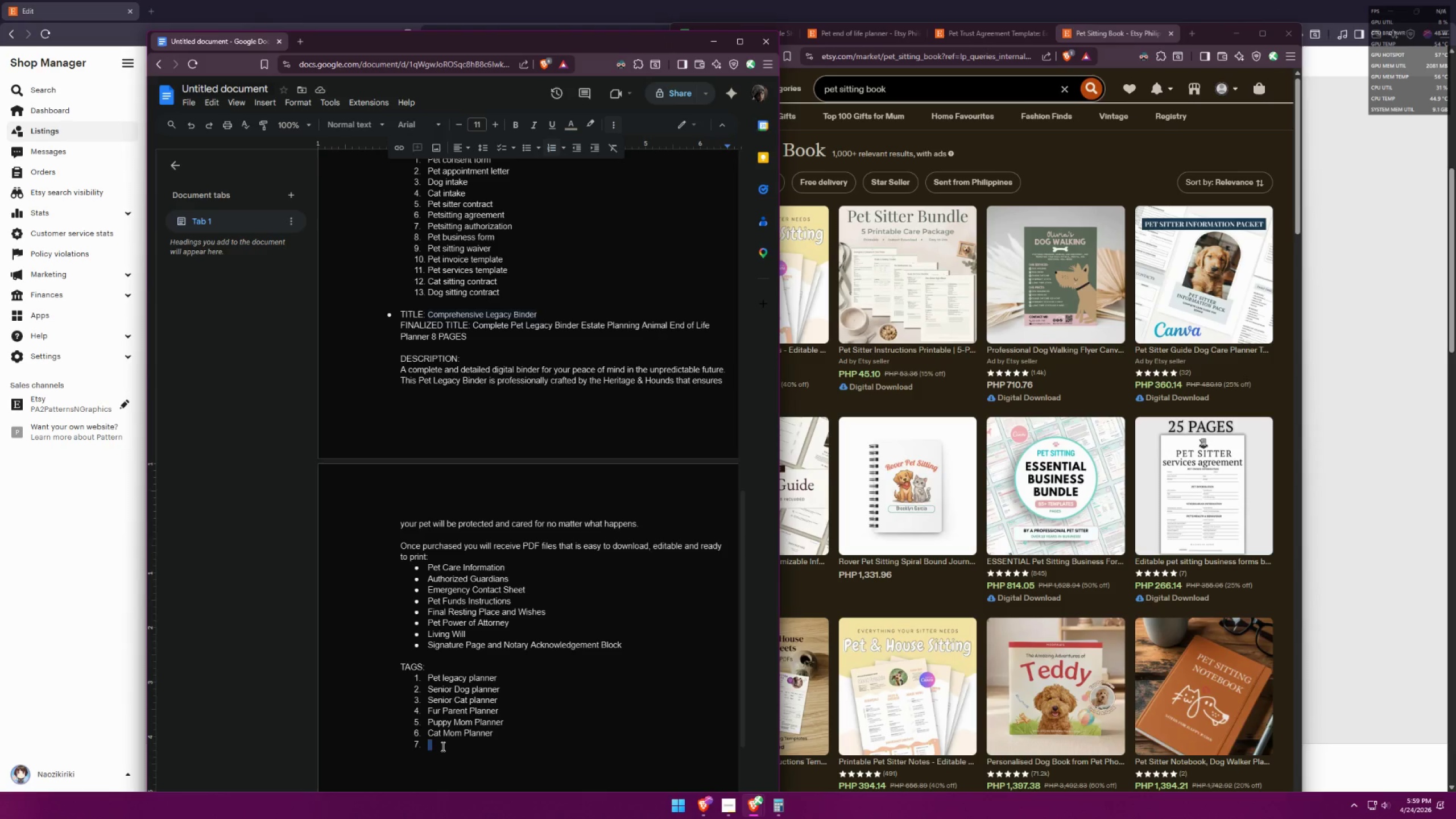 
triple_click([442, 746])
 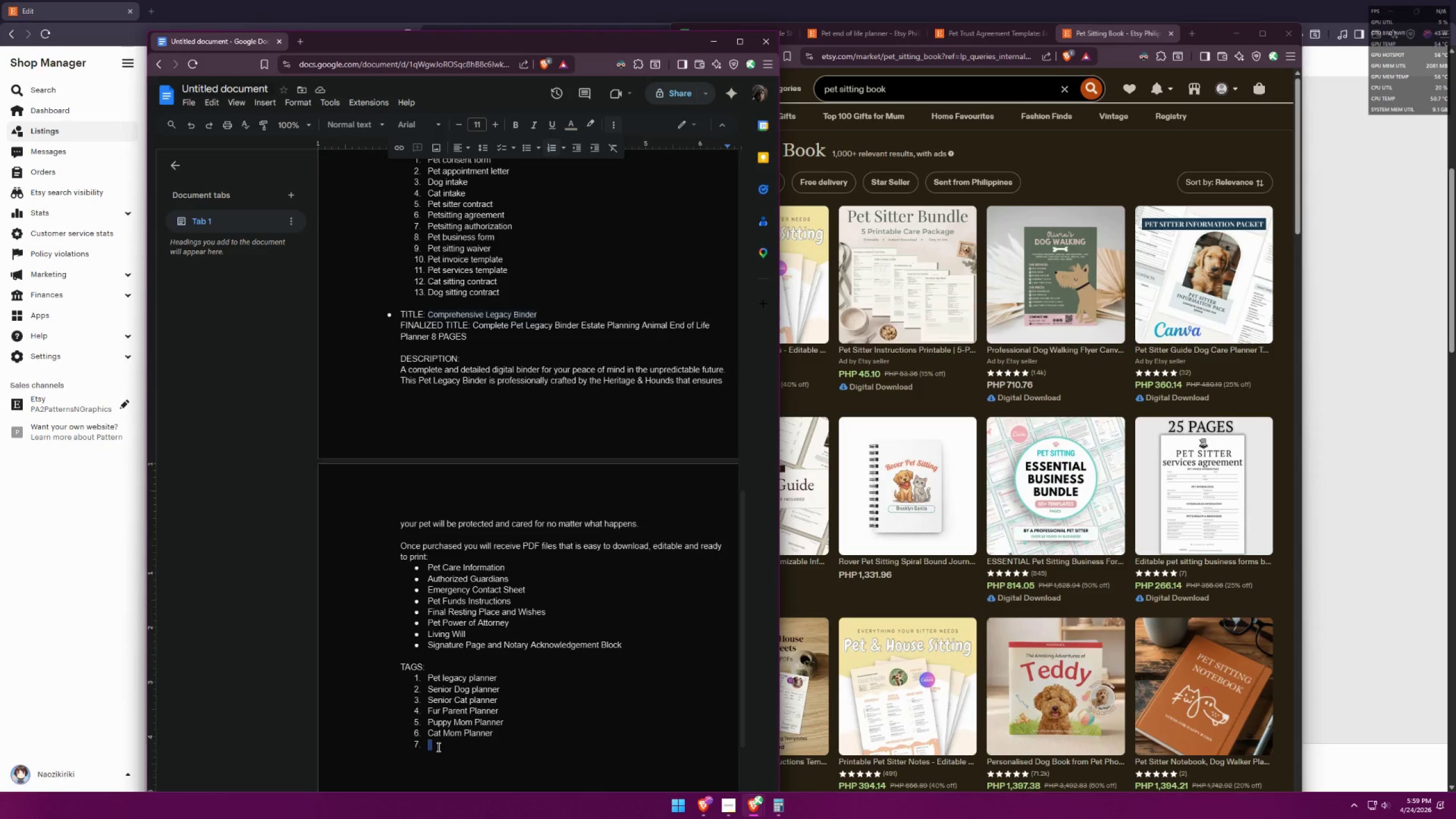 
triple_click([437, 747])
 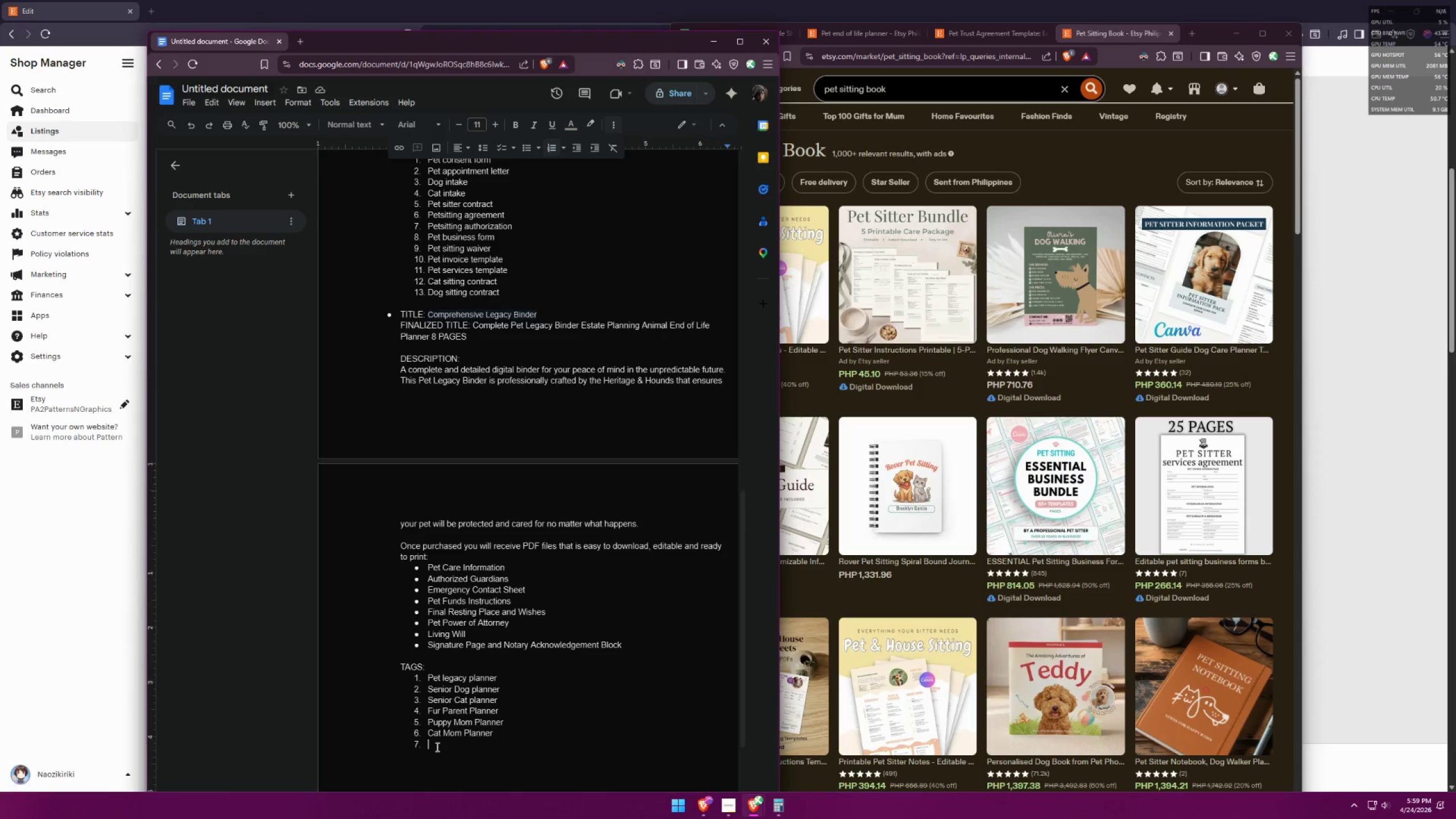 
type({)
key(Backspace)
type(Pet s)
key(Backspace)
type(Sitting Book)
 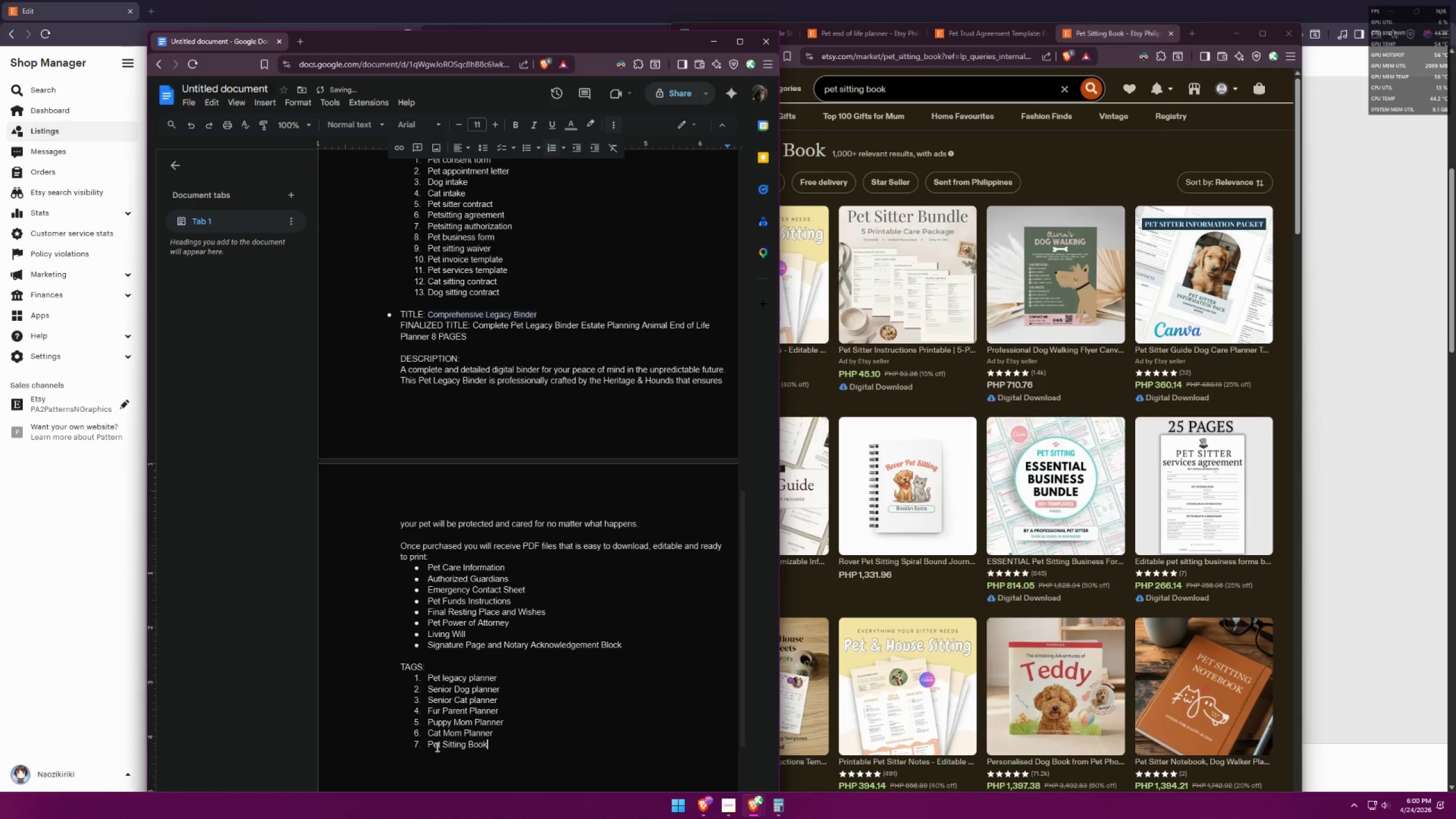 
key(Enter)
 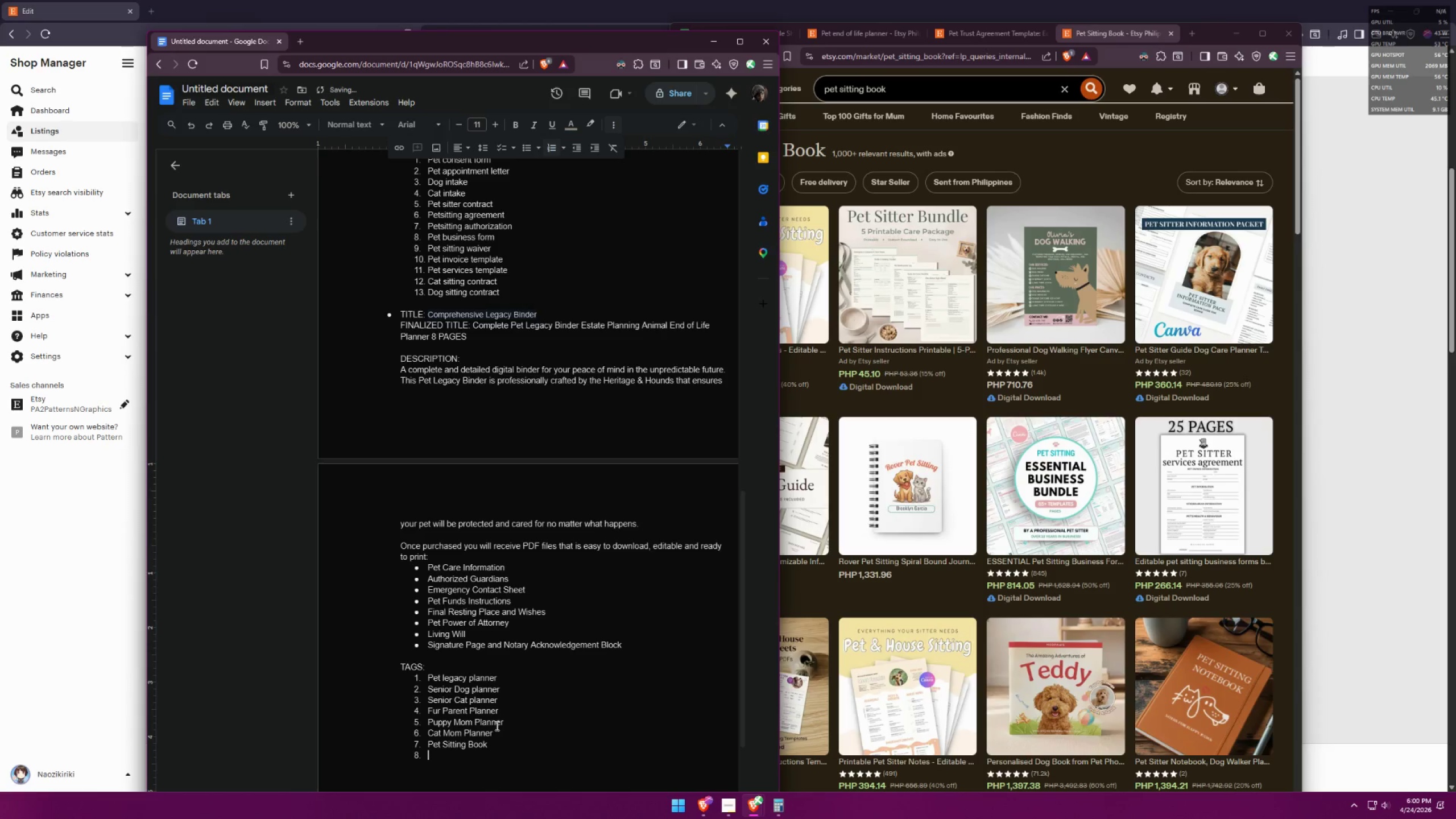 
scroll: coordinate [569, 567], scroll_direction: up, amount: 10.0
 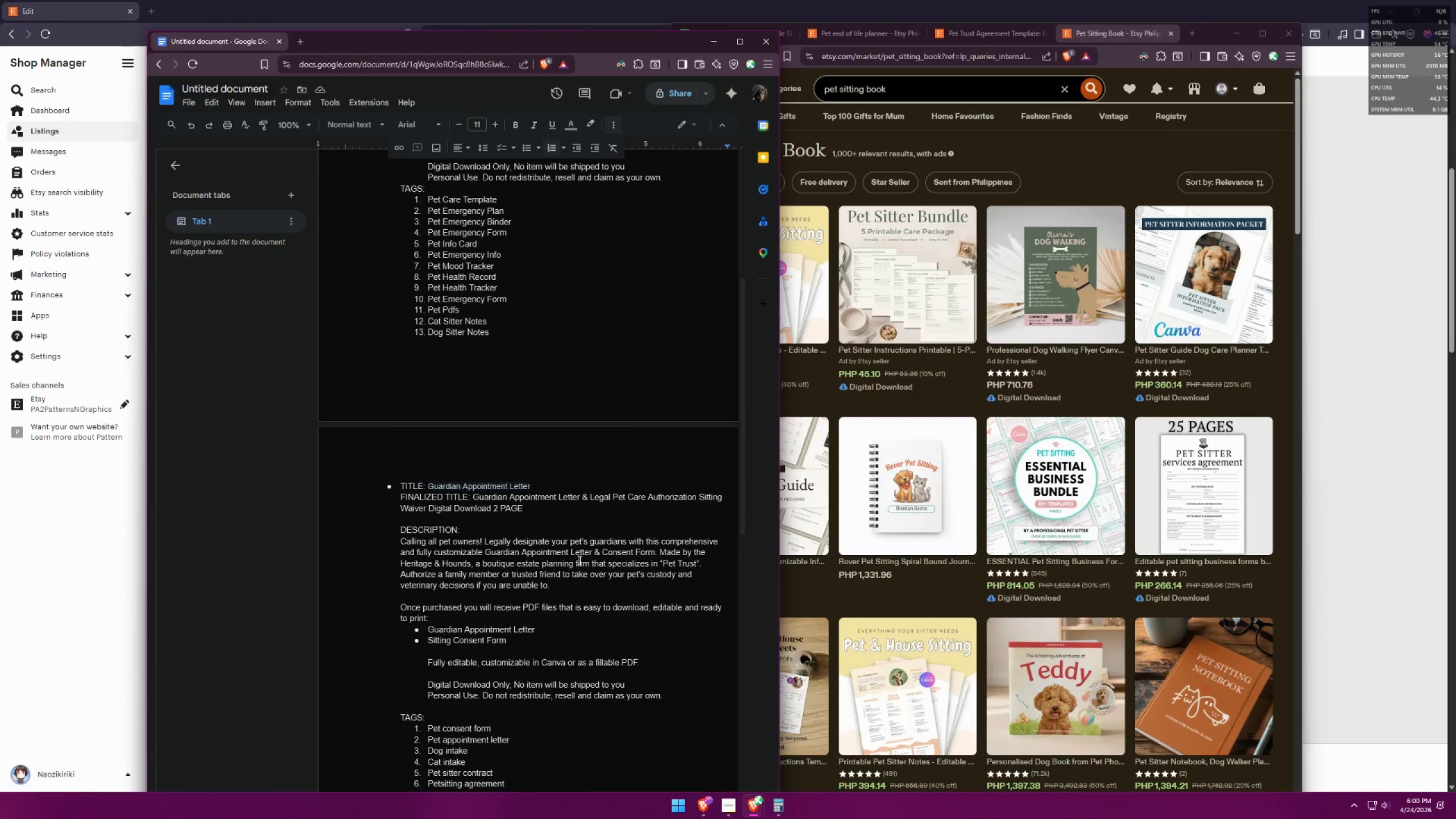 
scroll: coordinate [606, 525], scroll_direction: down, amount: 14.0
 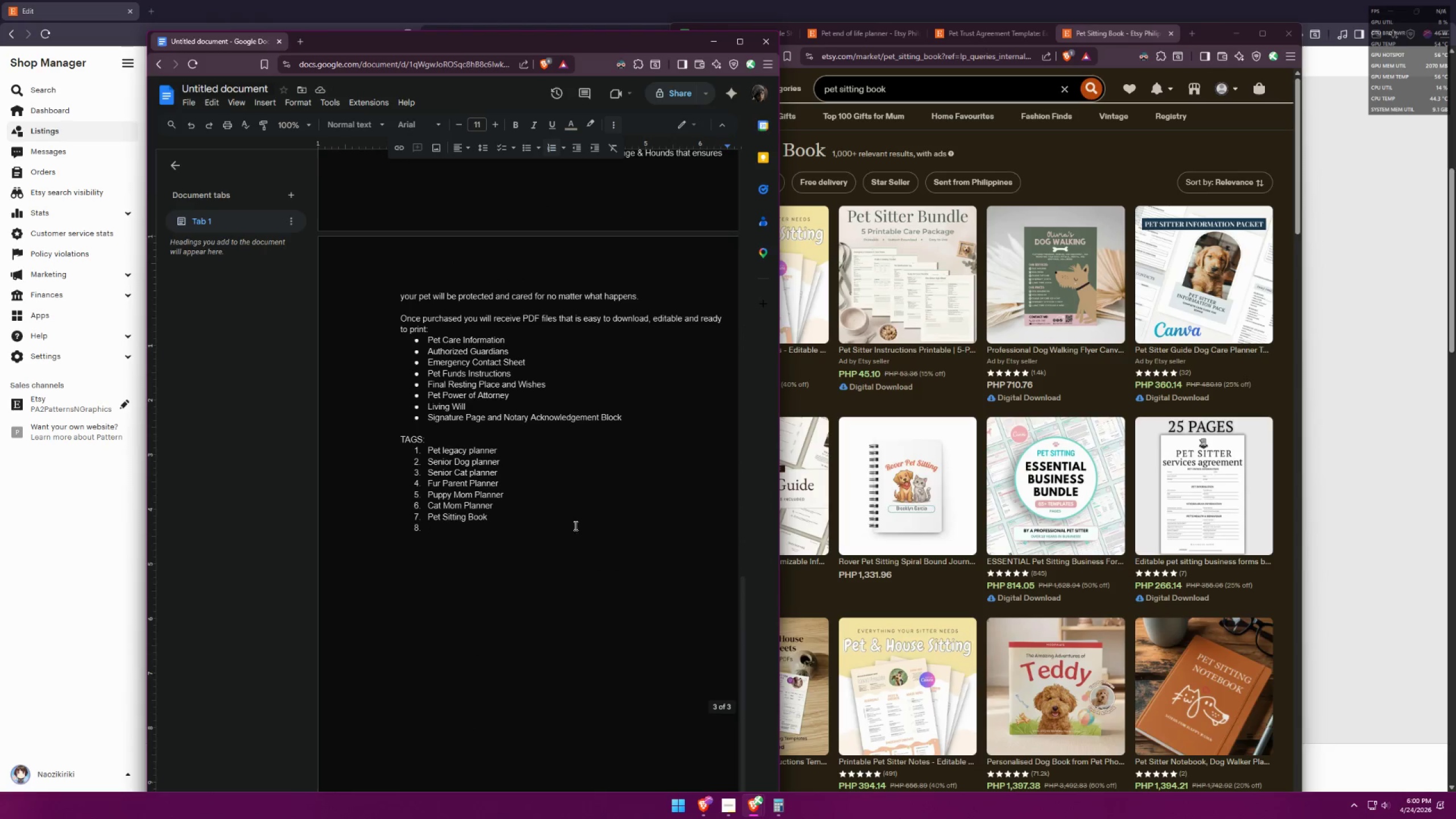 
scroll: coordinate [510, 532], scroll_direction: up, amount: 2.0
 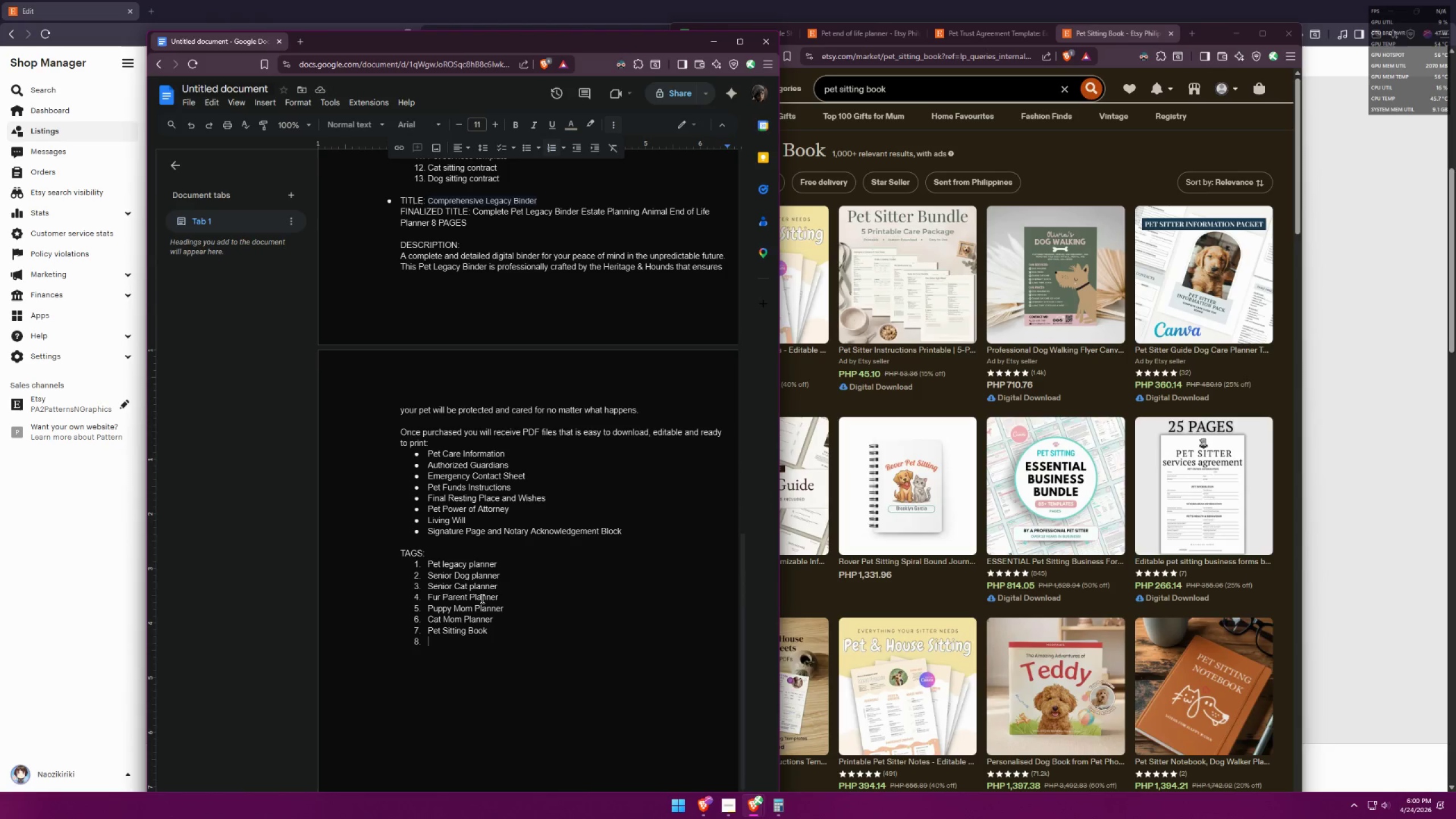 
type(Pet Consent Form)
 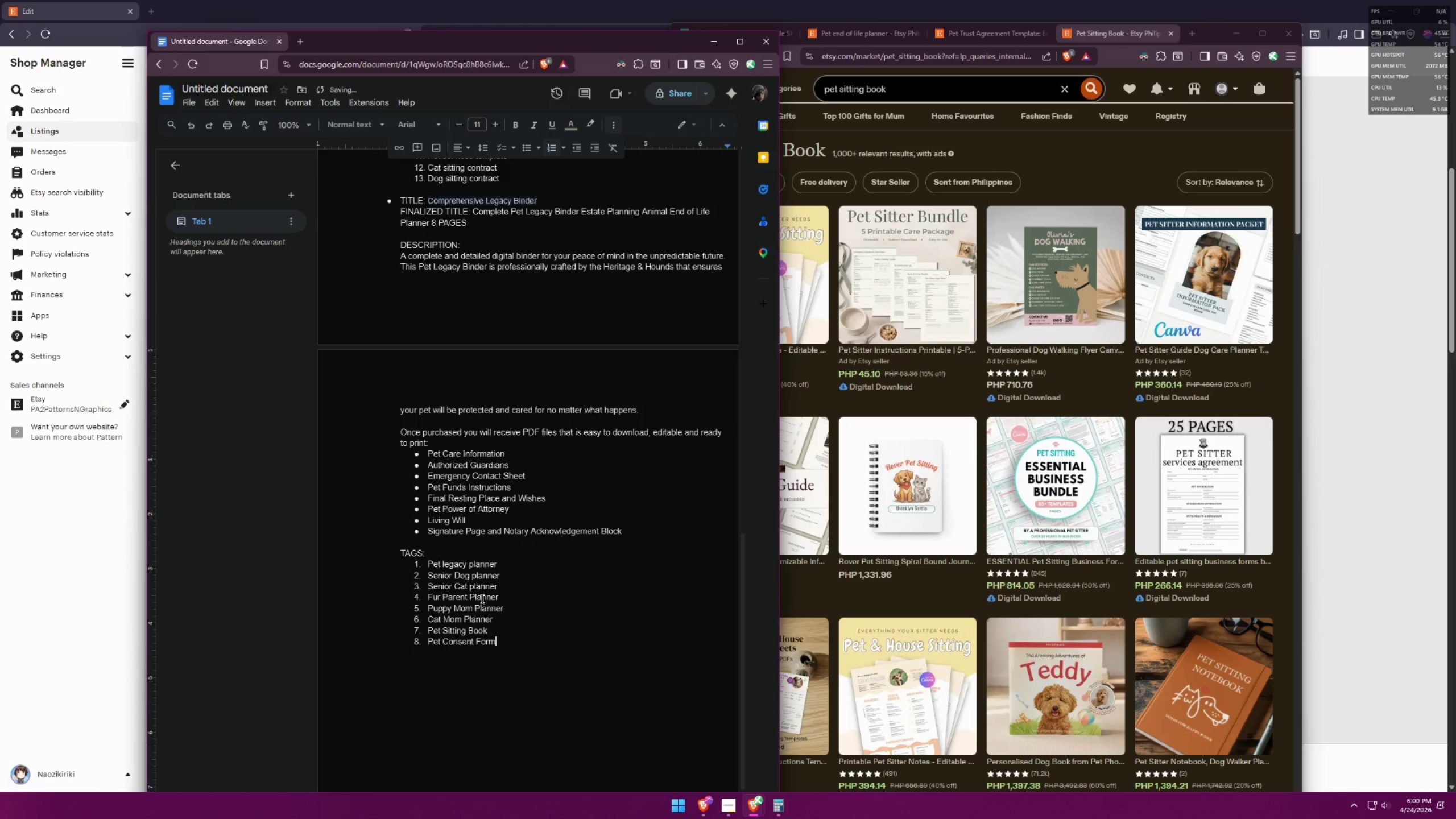 
key(Enter)
 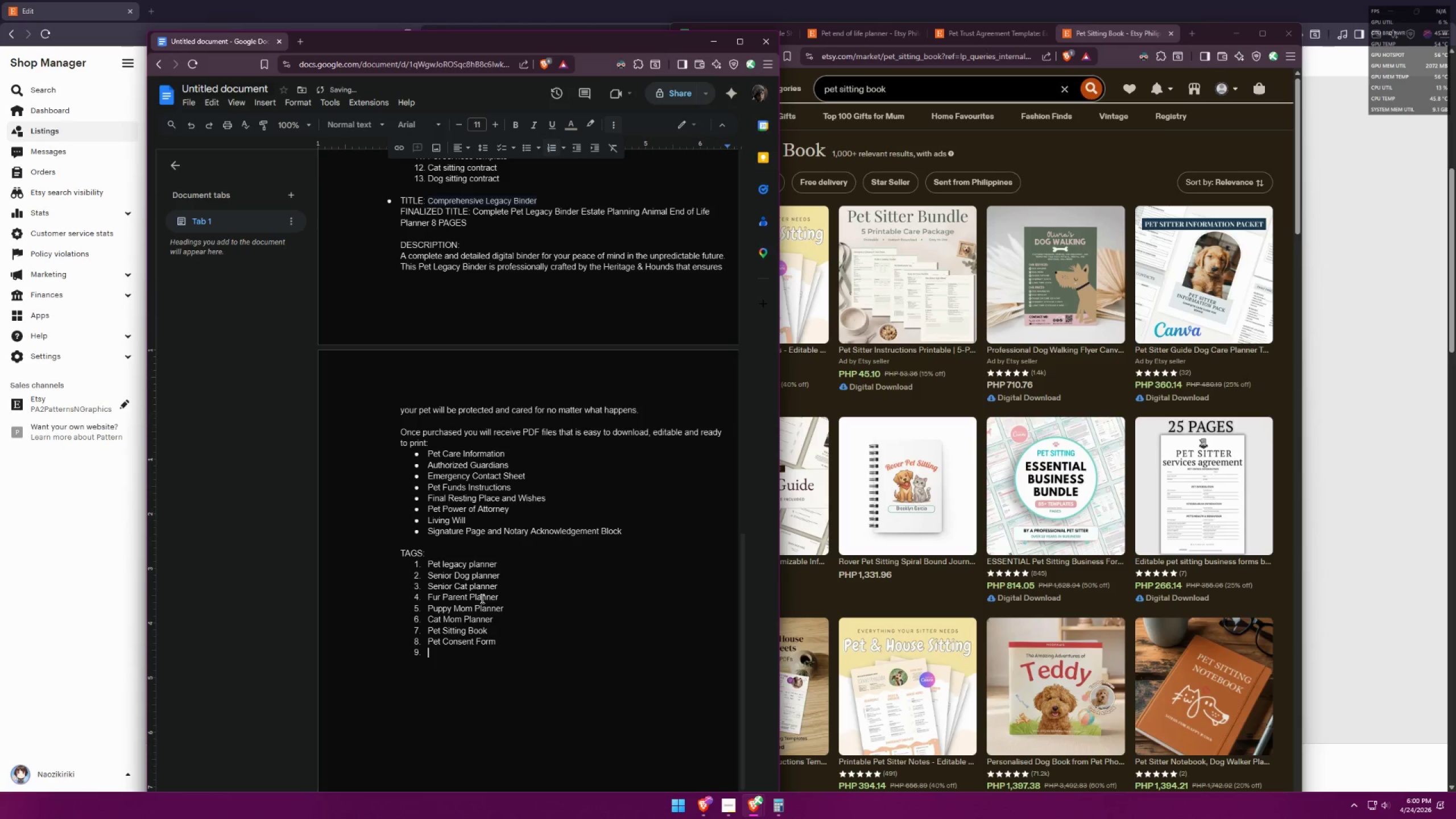 
scroll: coordinate [540, 524], scroll_direction: up, amount: 11.0
 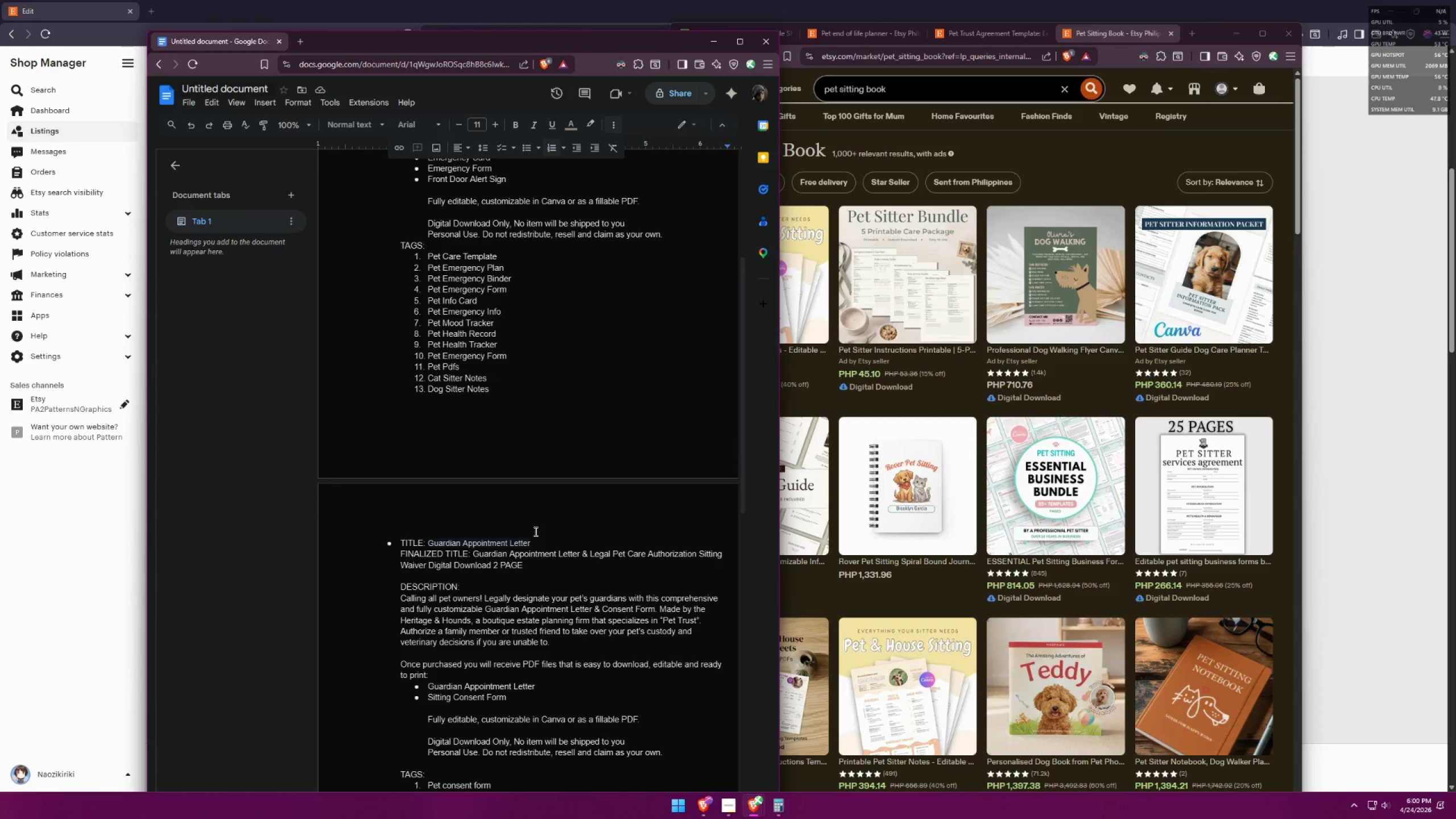 
scroll: coordinate [549, 524], scroll_direction: down, amount: 13.0
 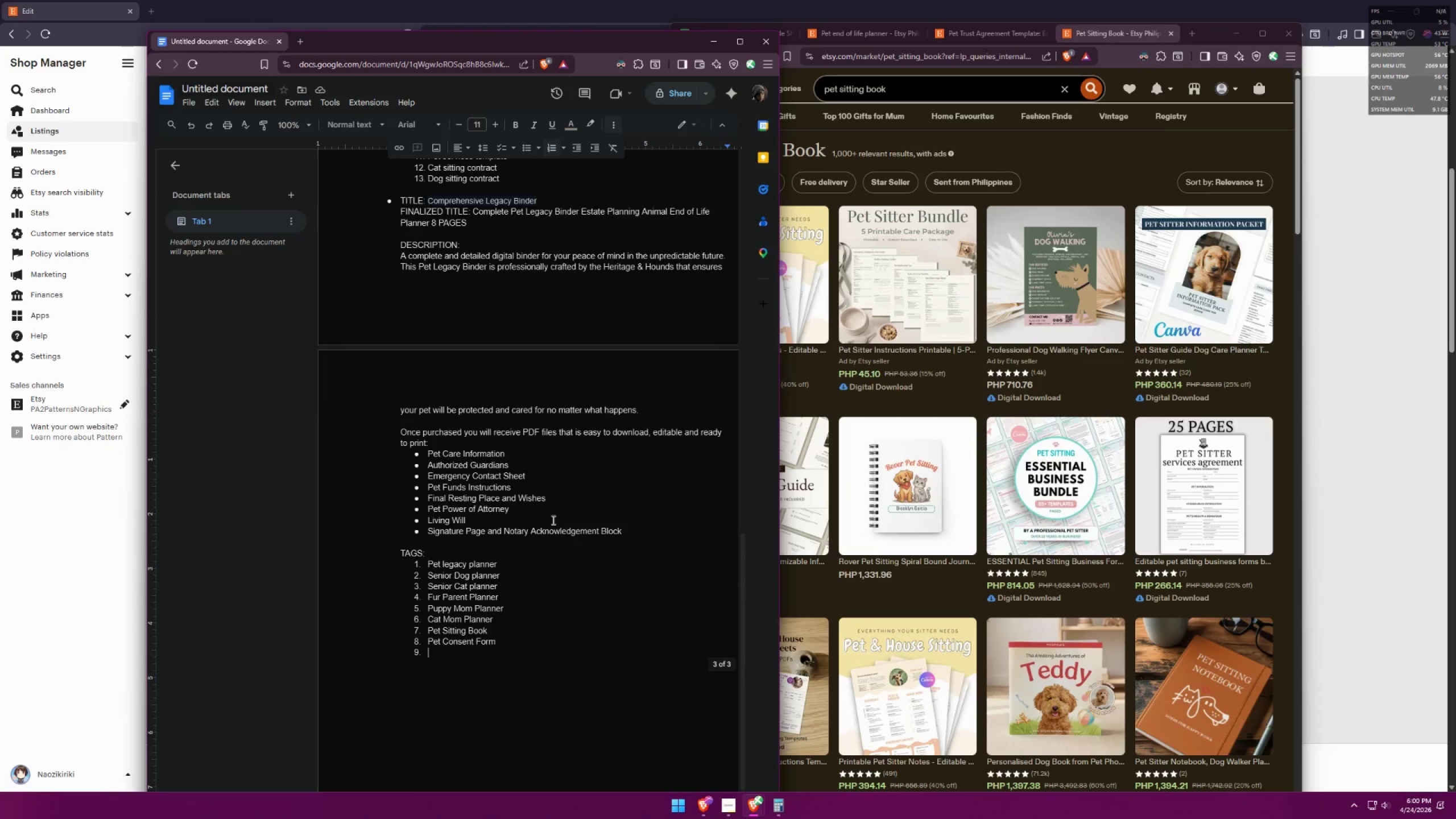 
type(Pet Emergency Plan)
 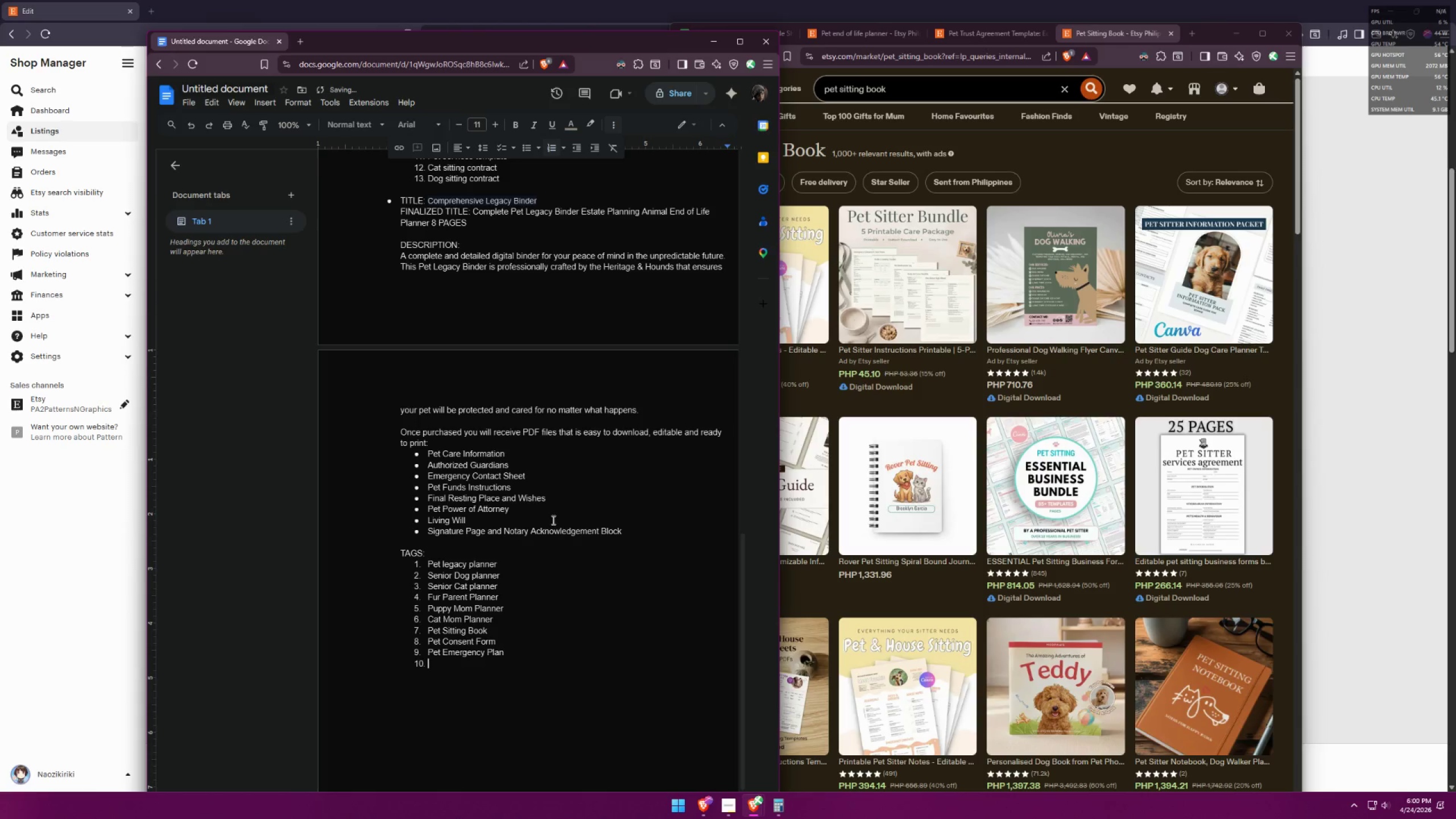 
key(Enter)
 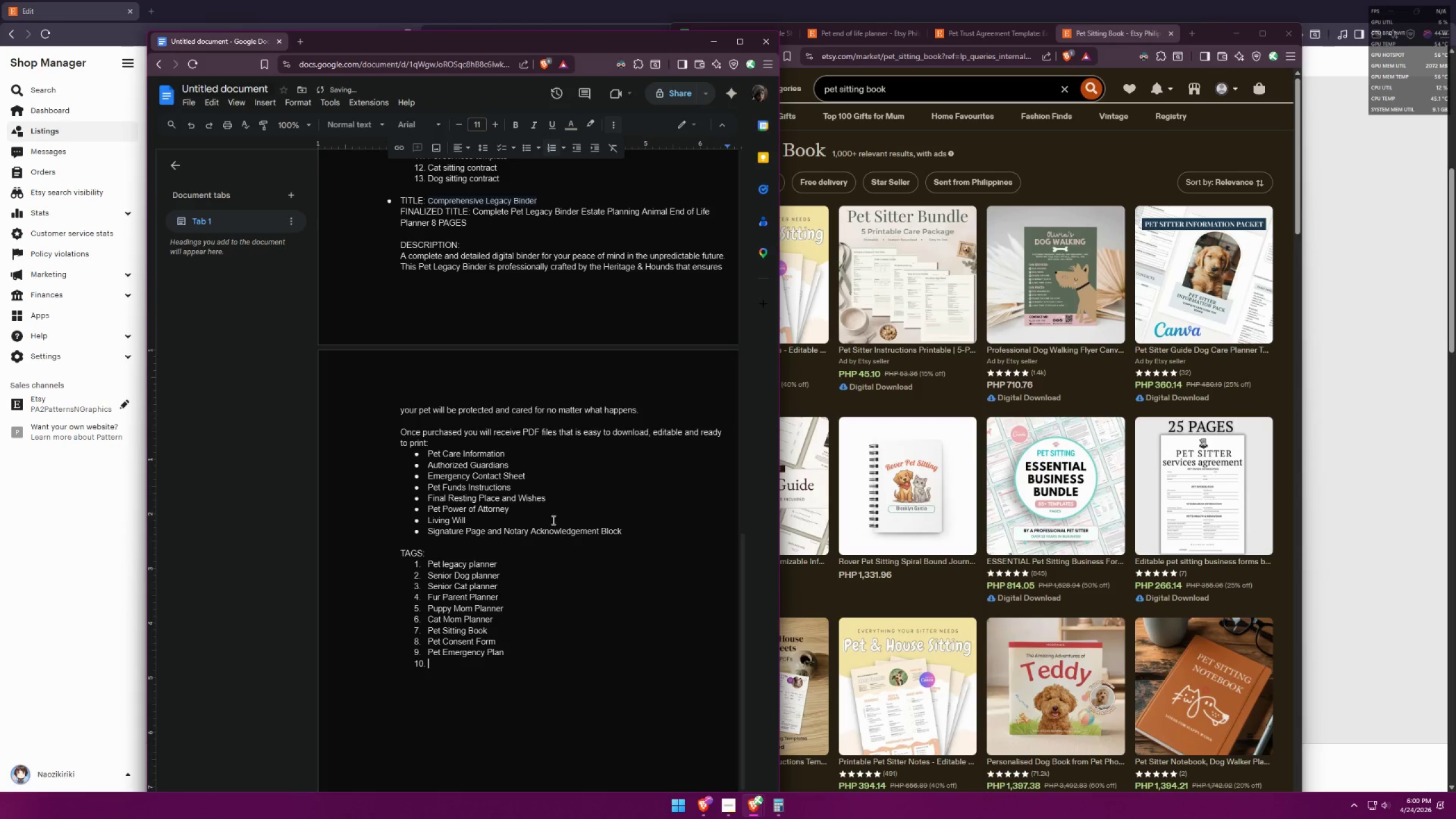 
scroll: coordinate [567, 493], scroll_direction: up, amount: 22.0
 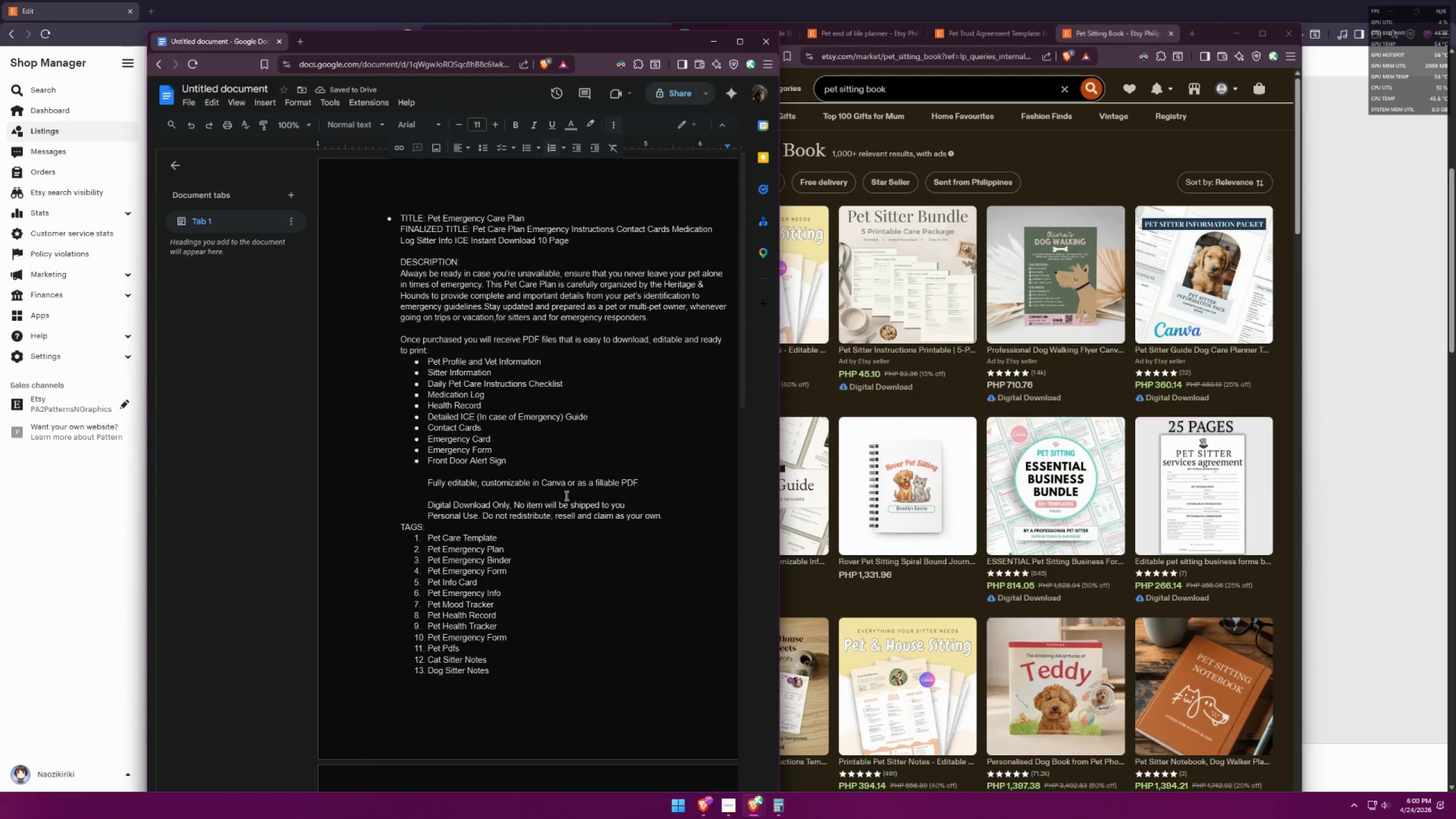 
scroll: coordinate [582, 493], scroll_direction: down, amount: 23.0
 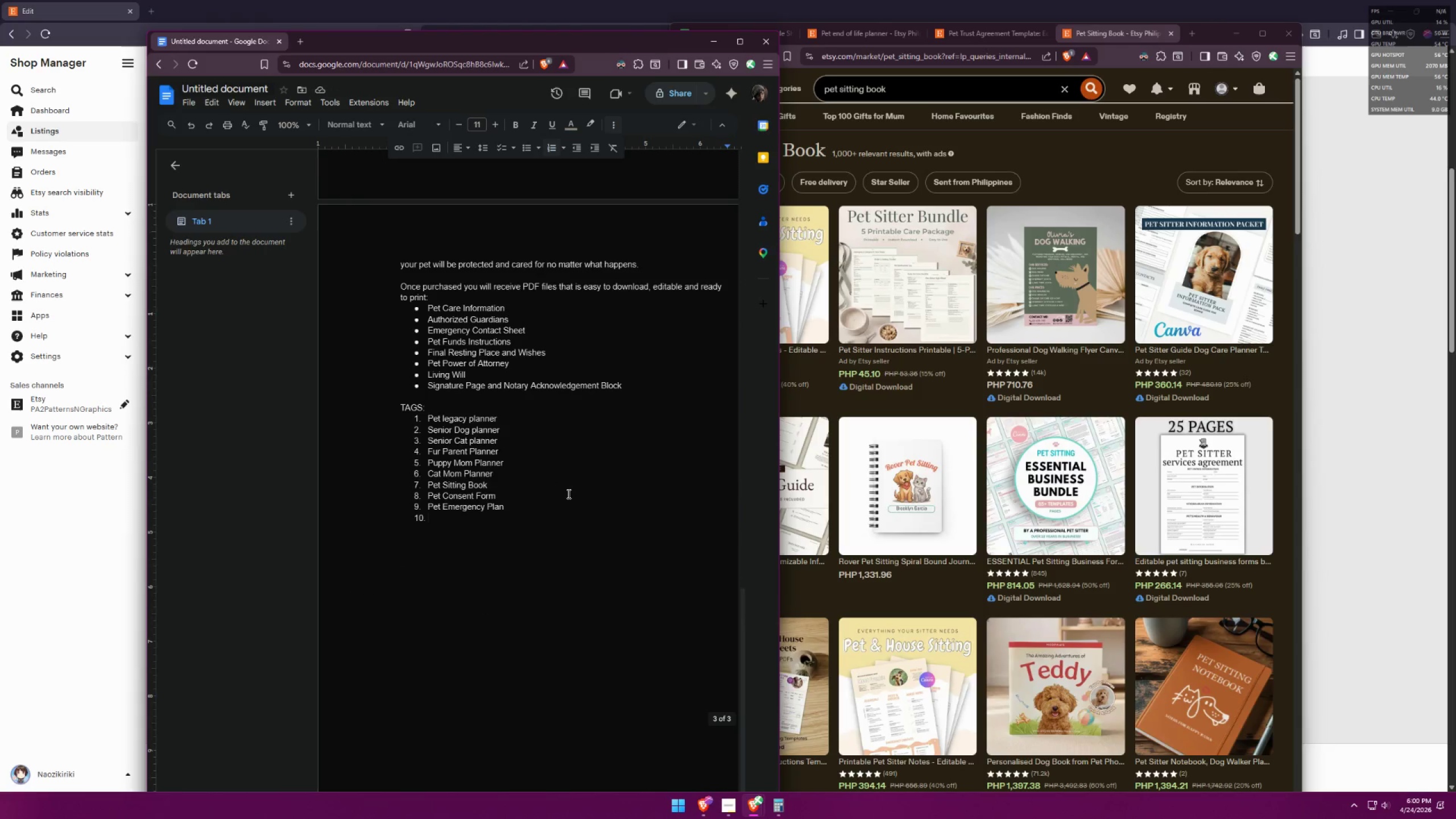 
type(Pet Care template)
 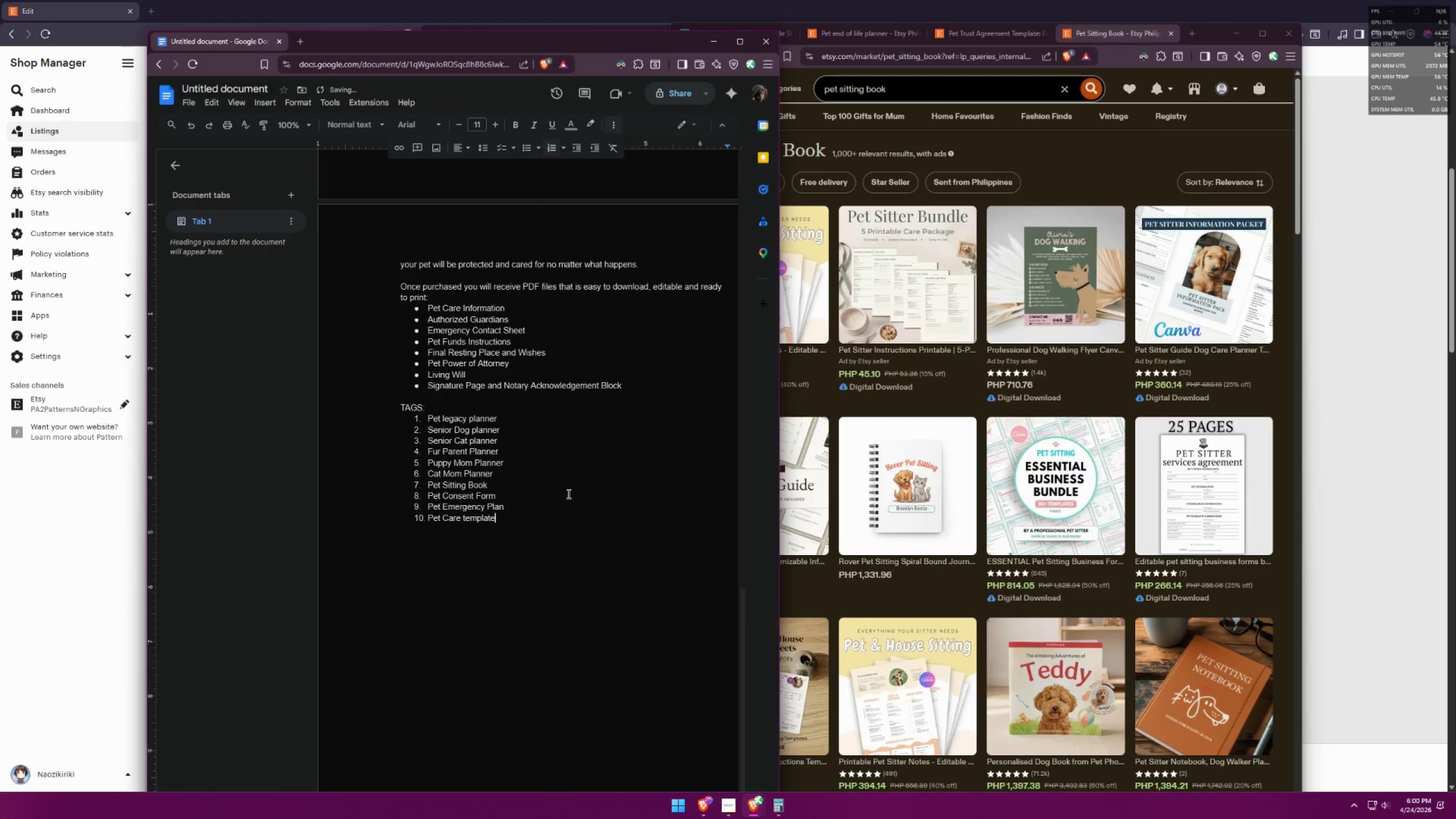 
key(Enter)
 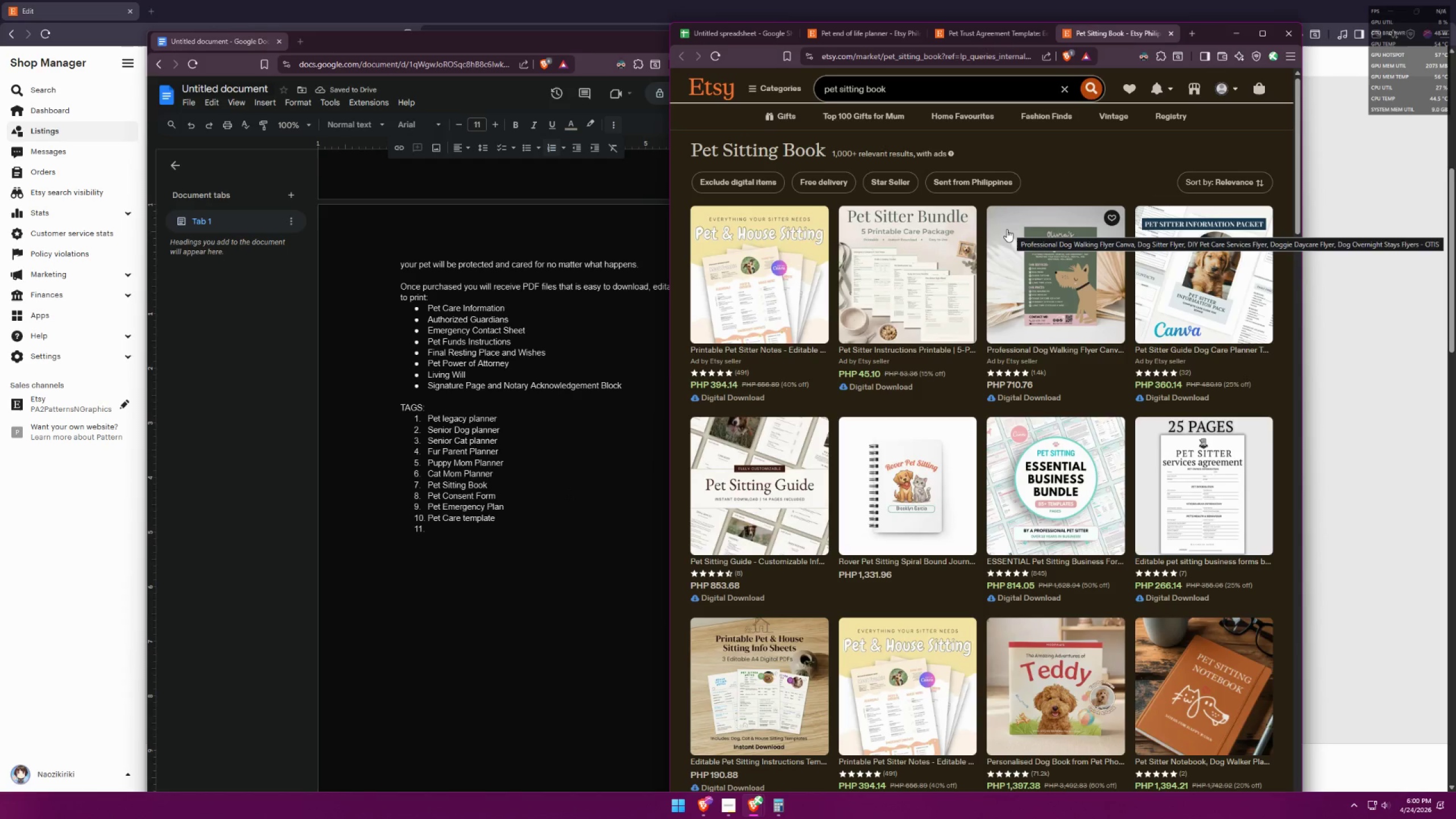 
wait(5.38)
 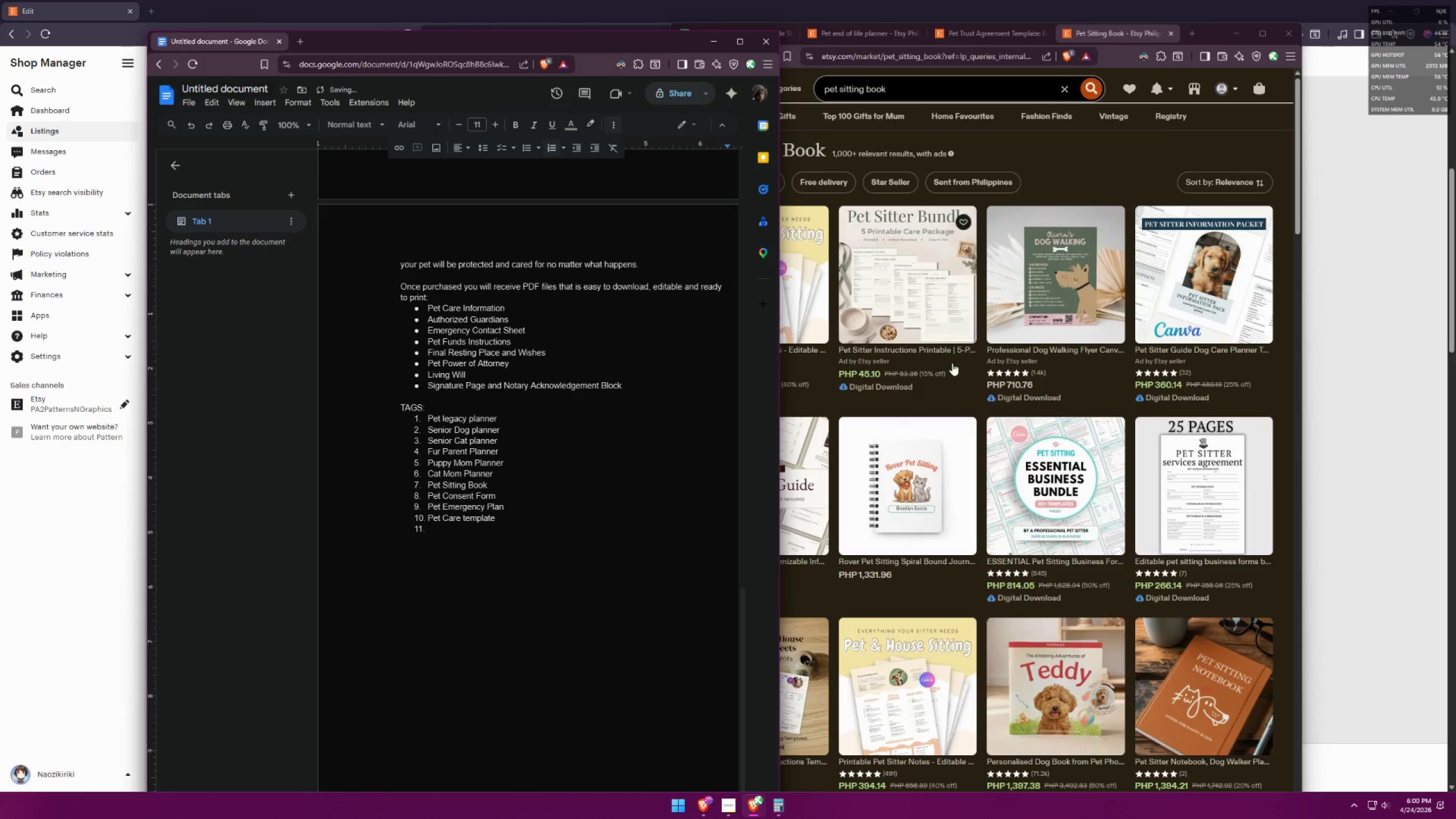 
double_click([887, 40])
 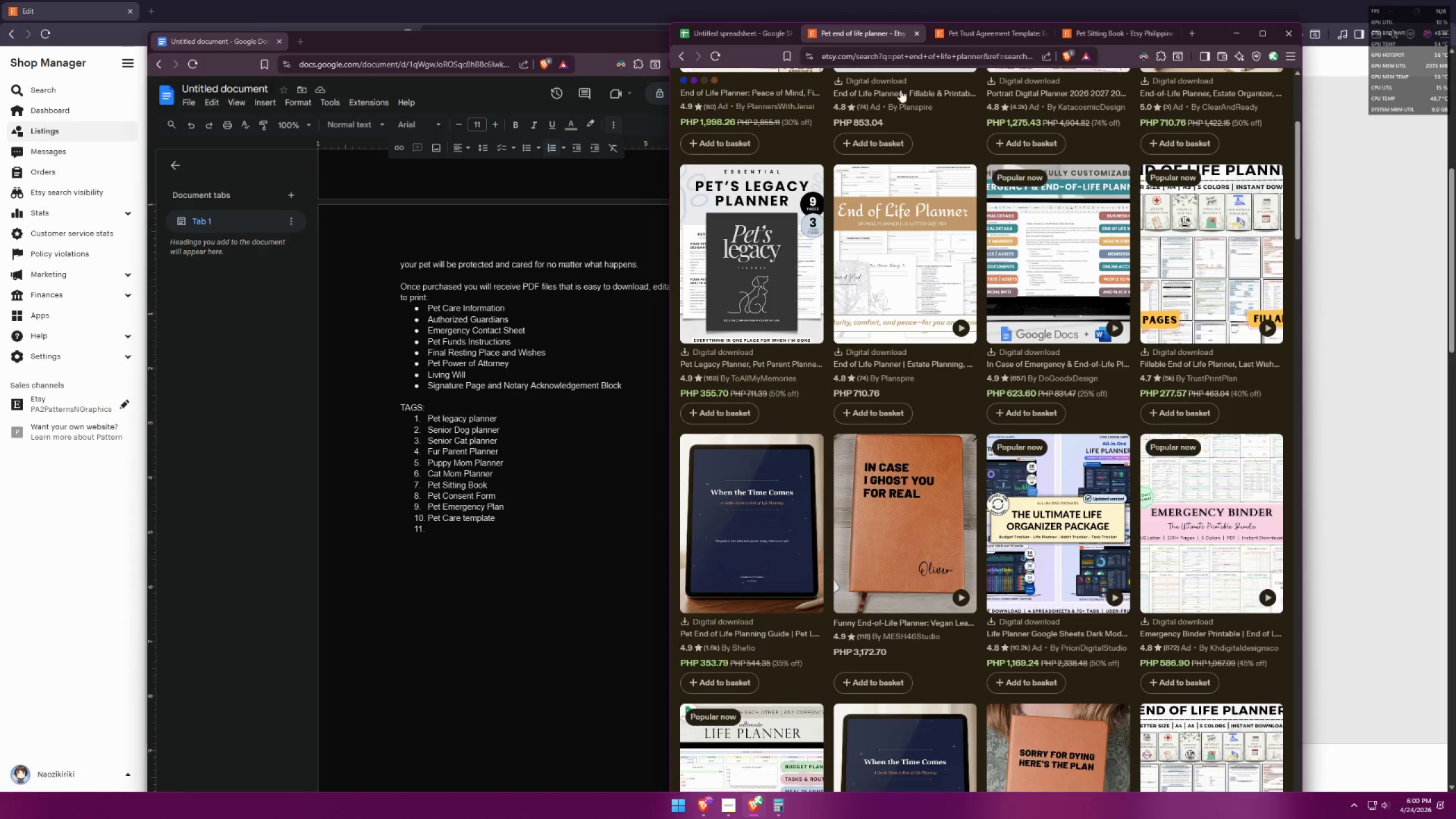 
mouse_move([979, 249])
 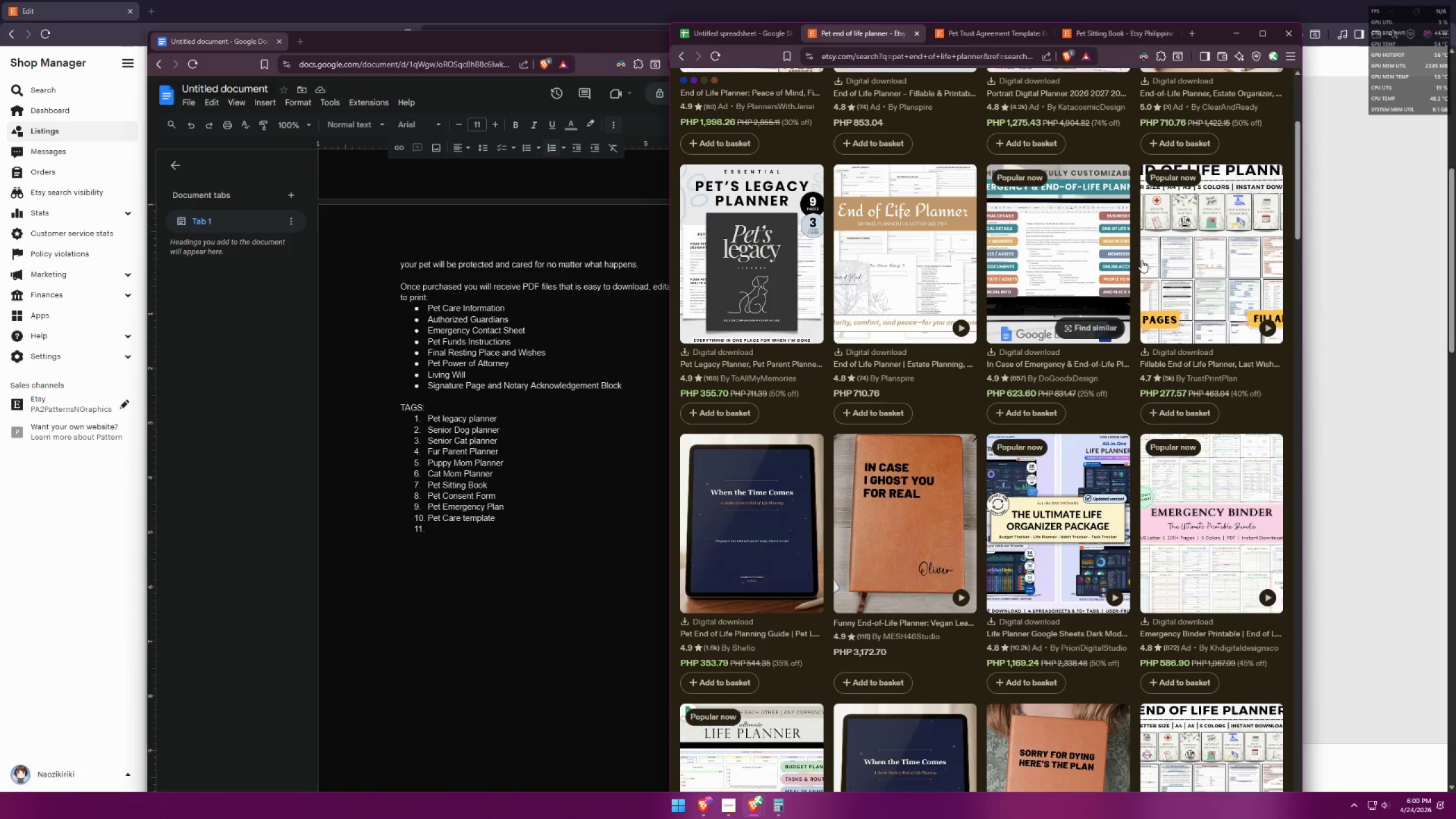 
scroll: coordinate [787, 329], scroll_direction: down, amount: 5.0
 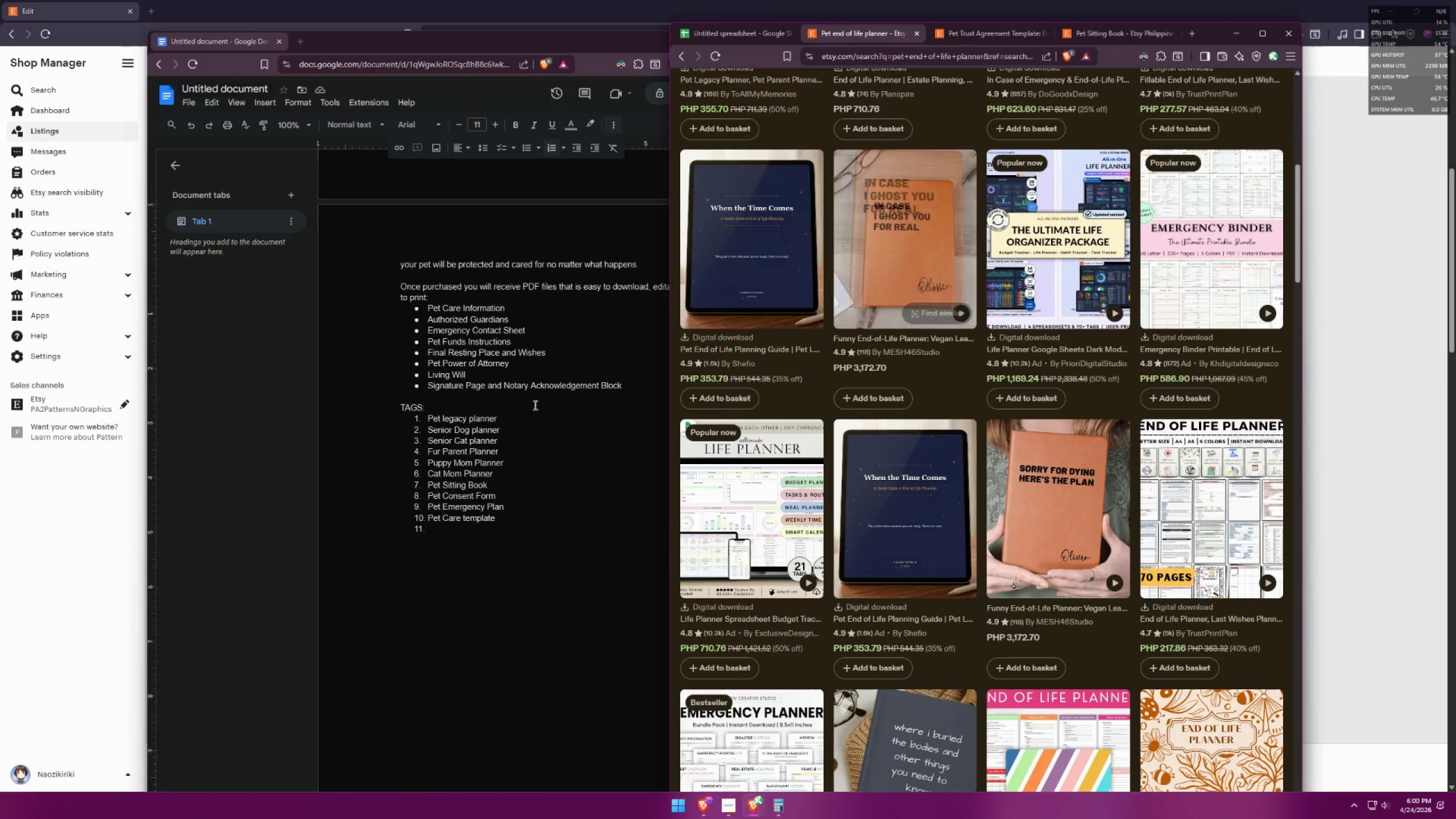 
left_click([460, 531])
 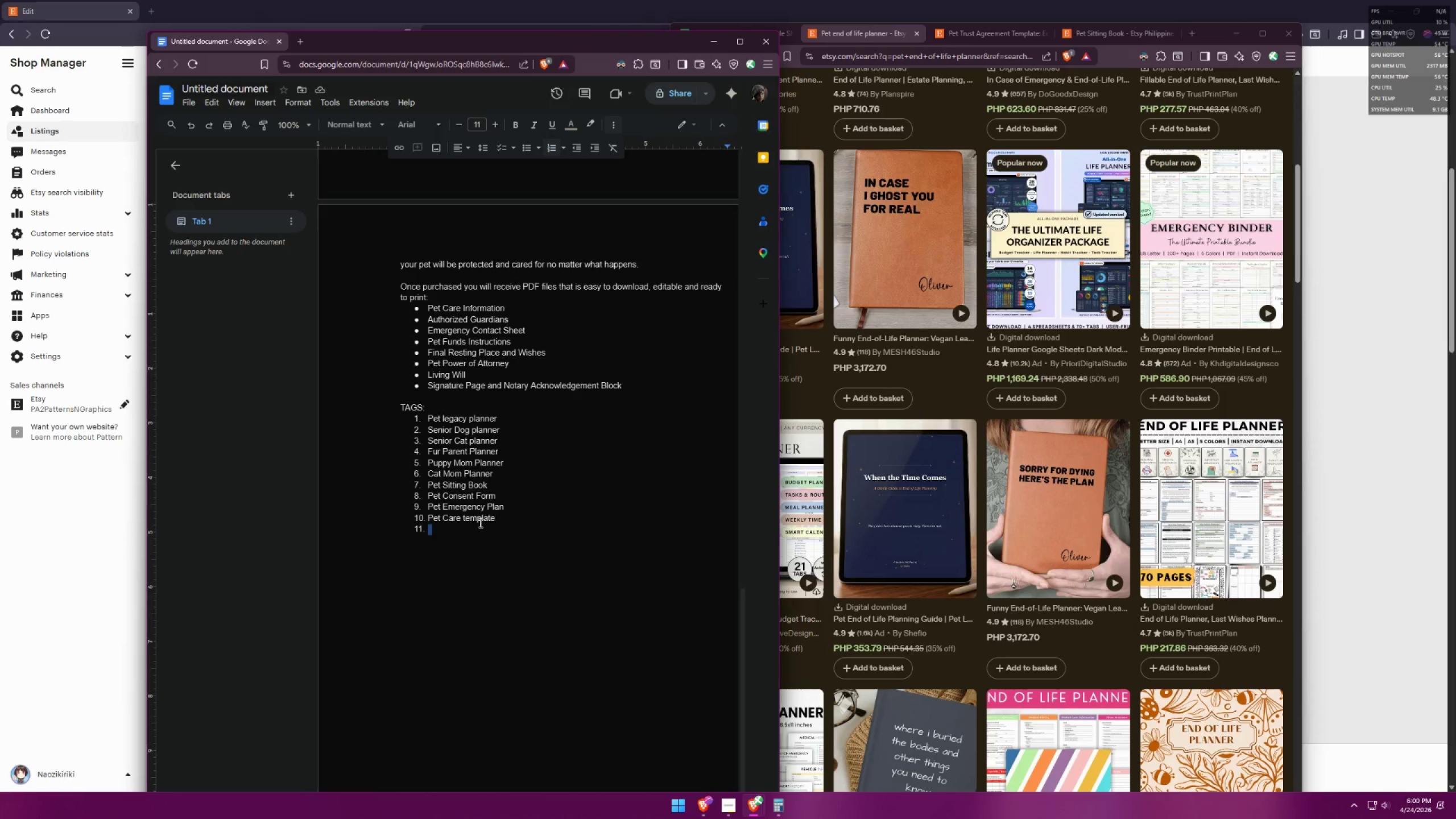 
left_click([468, 529])
 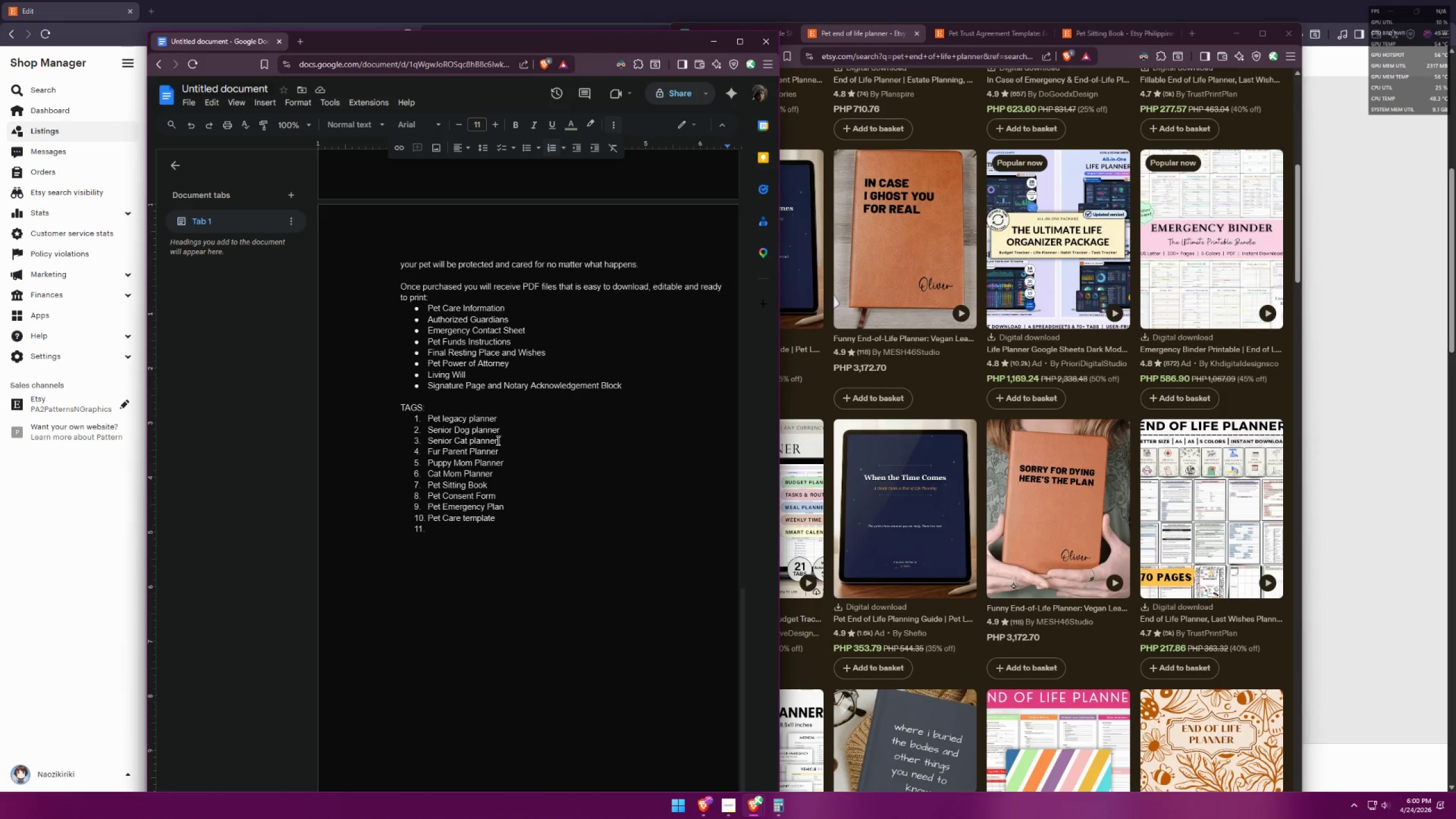 
left_click([509, 416])
 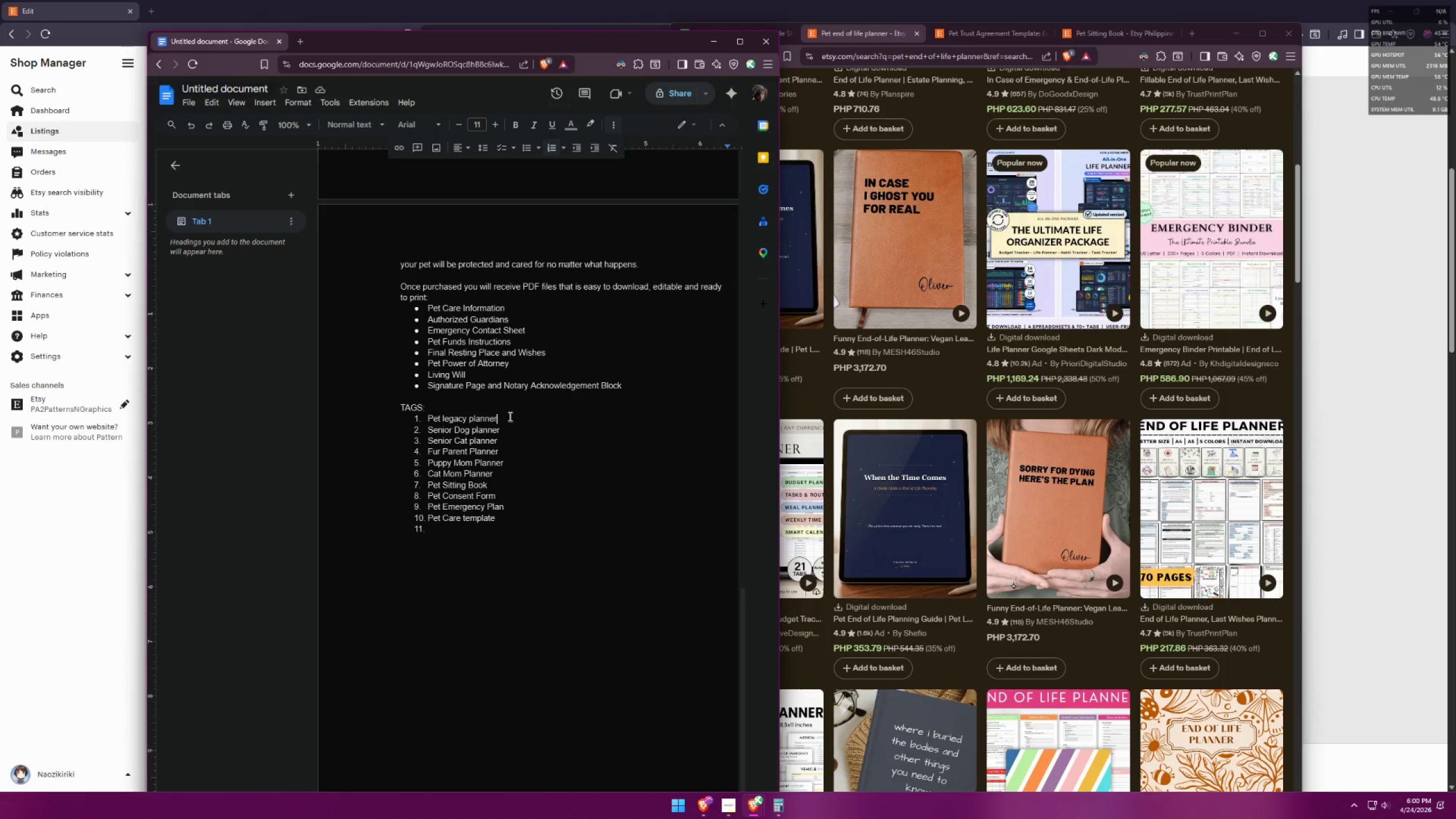 
key(Enter)
 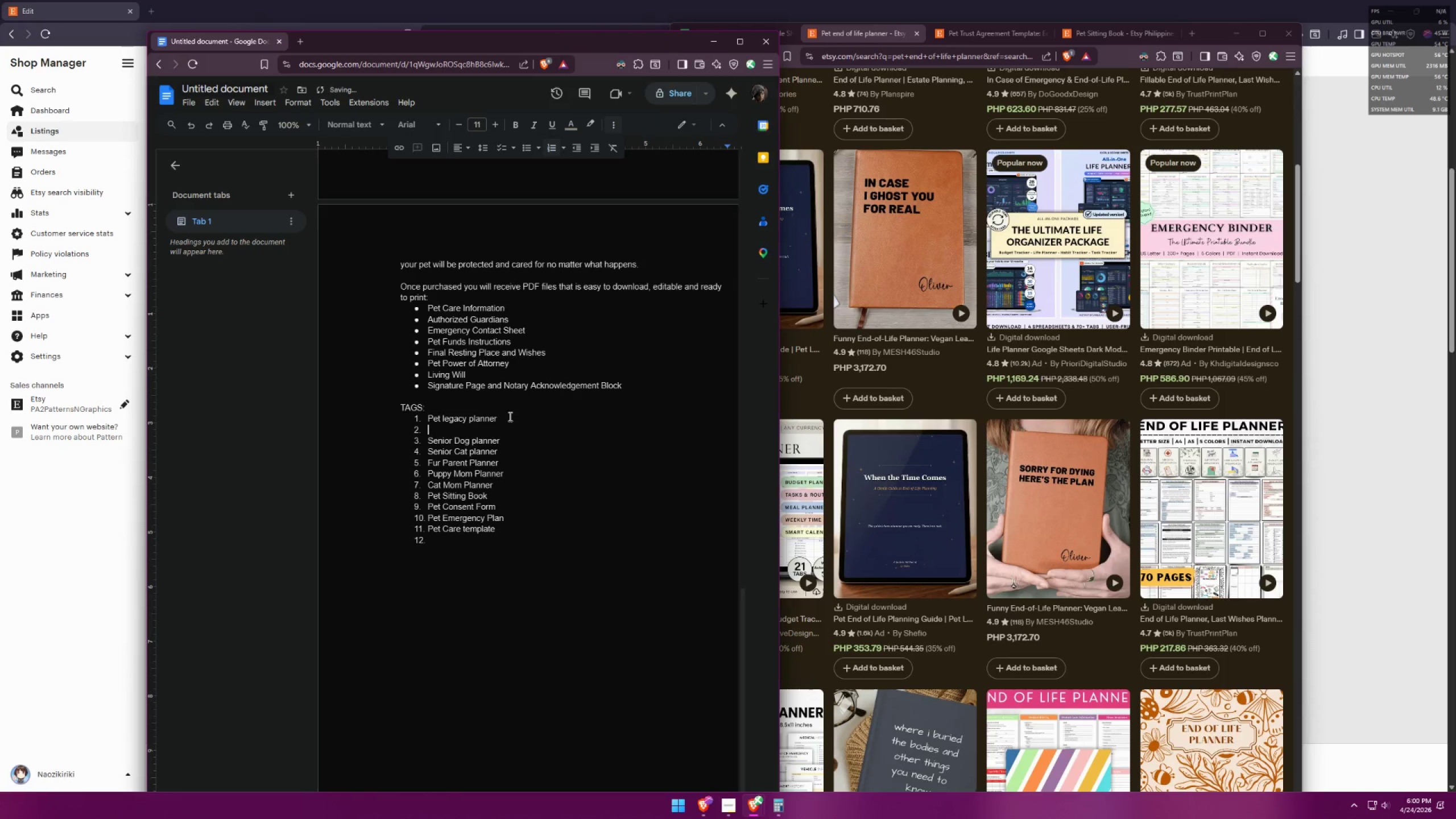 
type(Pet Estate planner)
 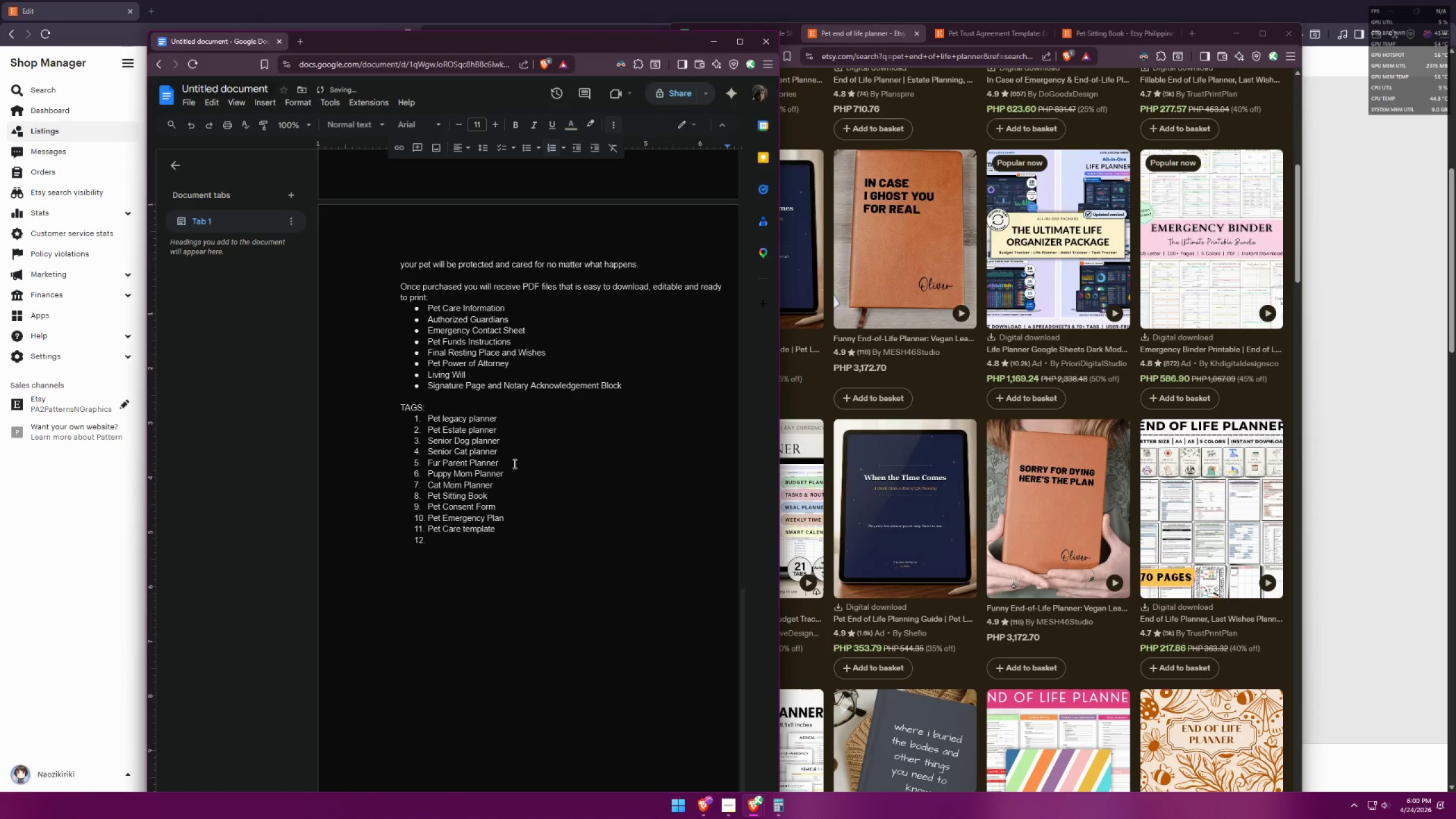 
scroll: coordinate [959, 347], scroll_direction: up, amount: 18.0
 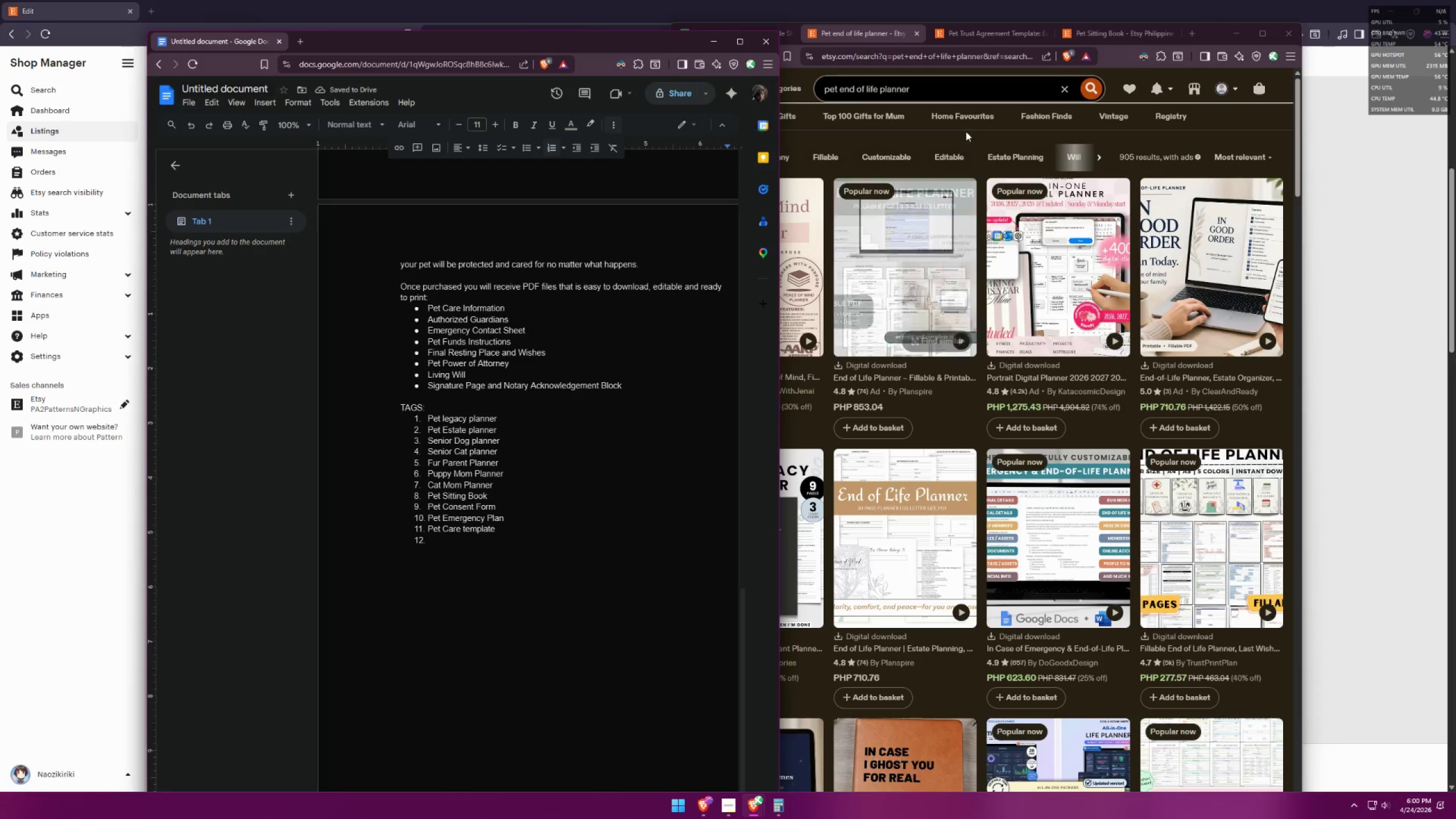 
left_click_drag(start_coordinate=[955, 94], to_coordinate=[802, 100])
 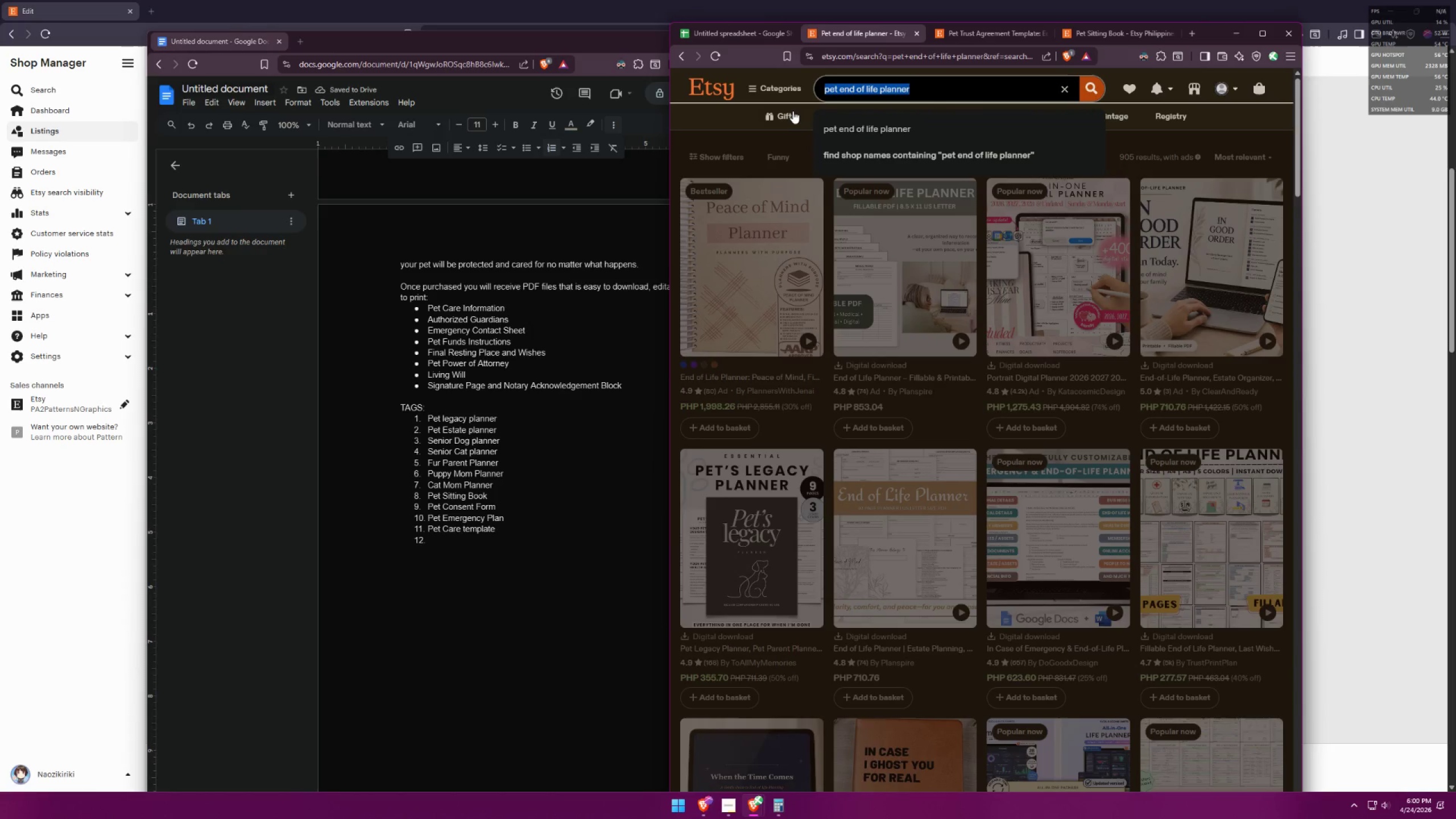 
type(pet estate plan)
 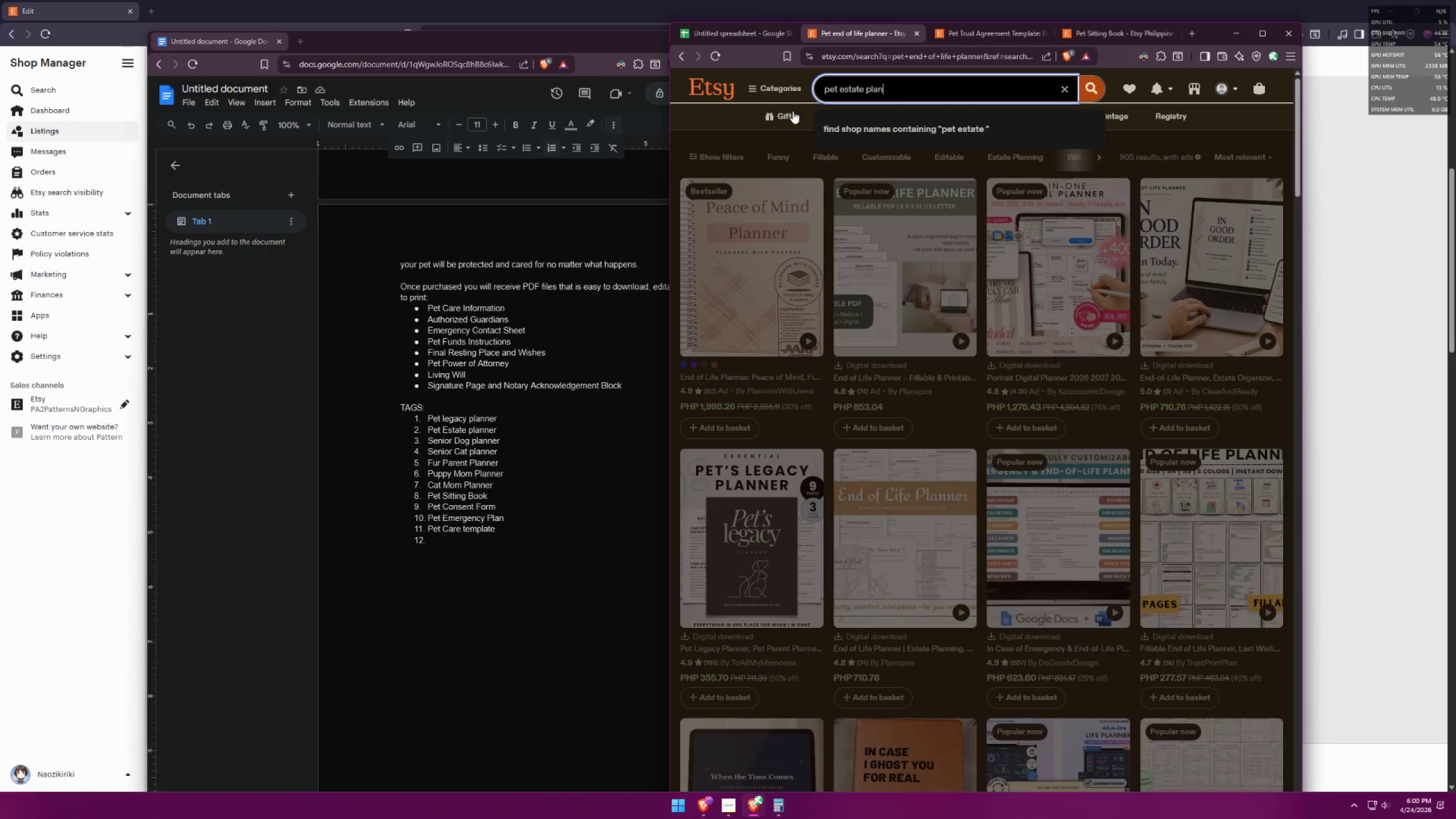 
key(Enter)
 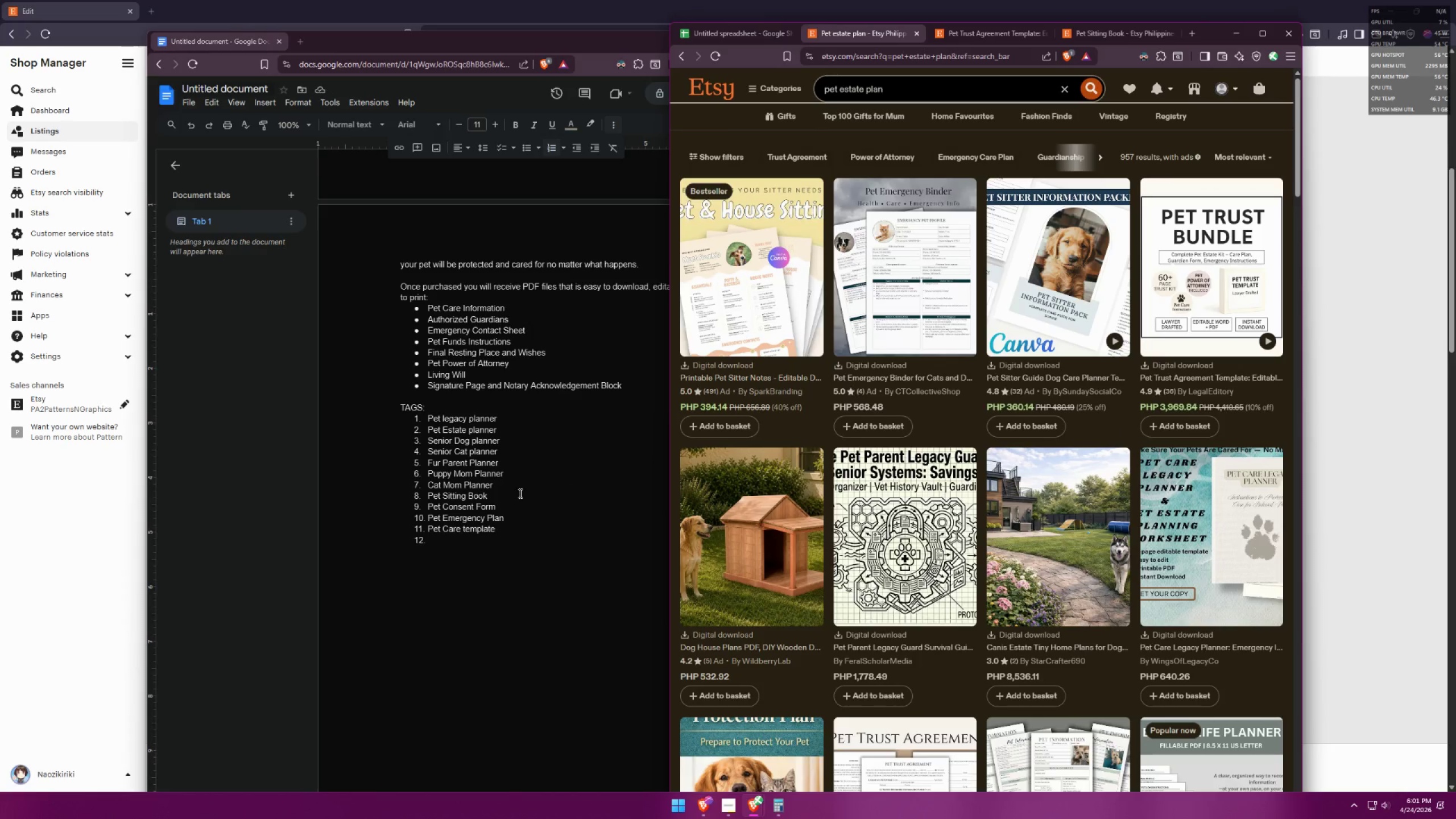 
wait(5.99)
 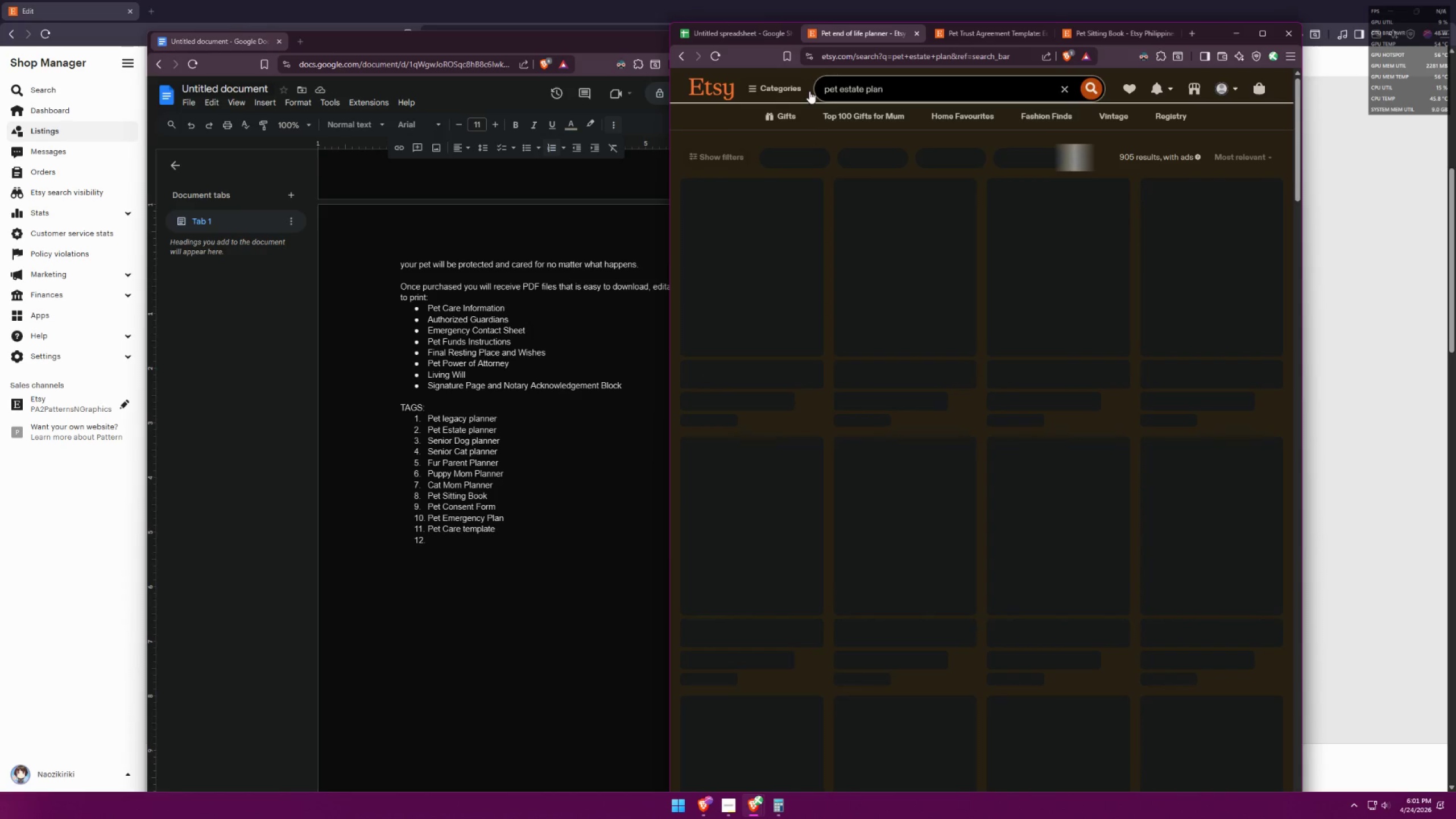 
left_click([501, 427])
 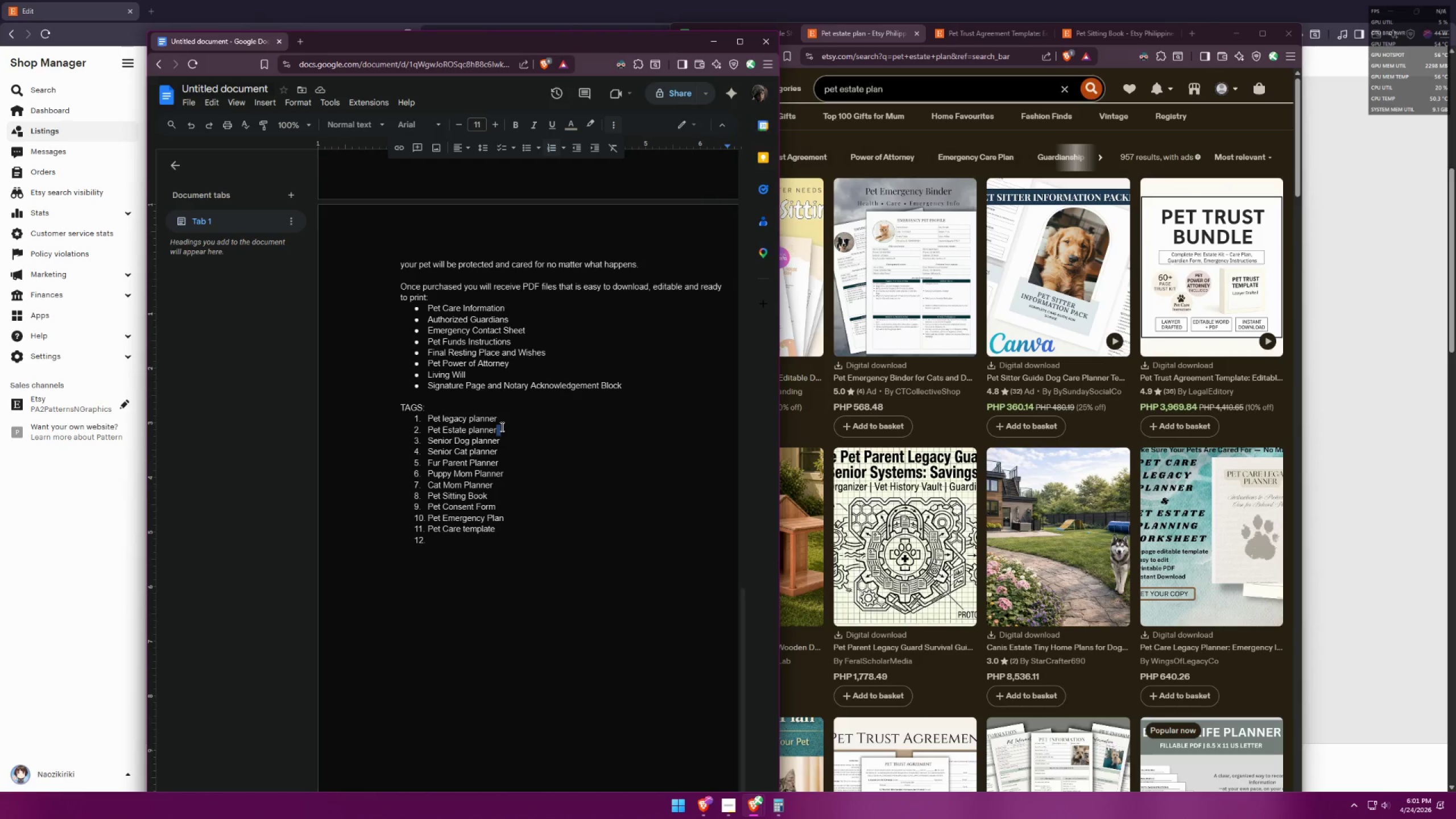 
key(Backspace)
 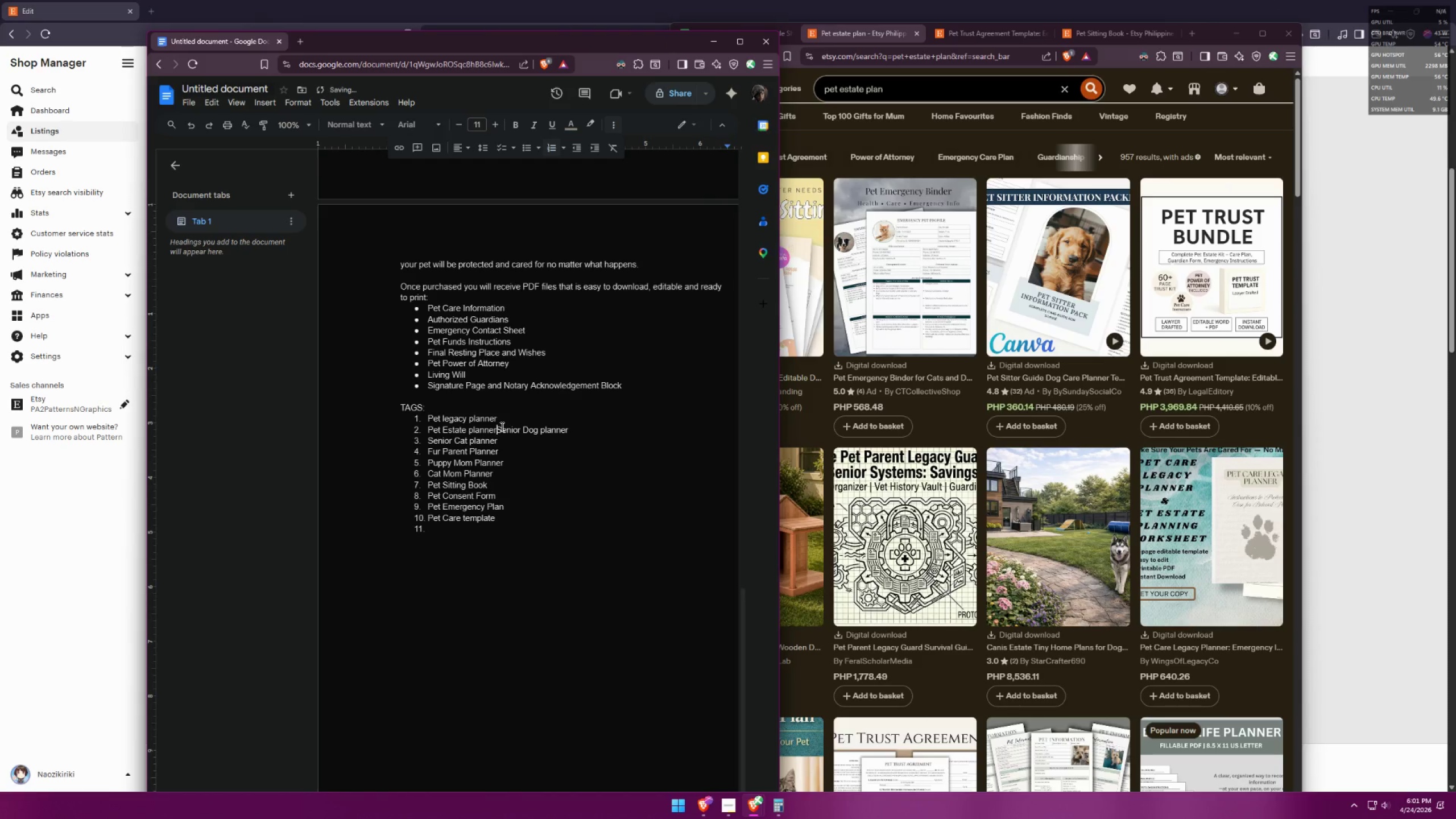 
key(Control+ControlLeft)
 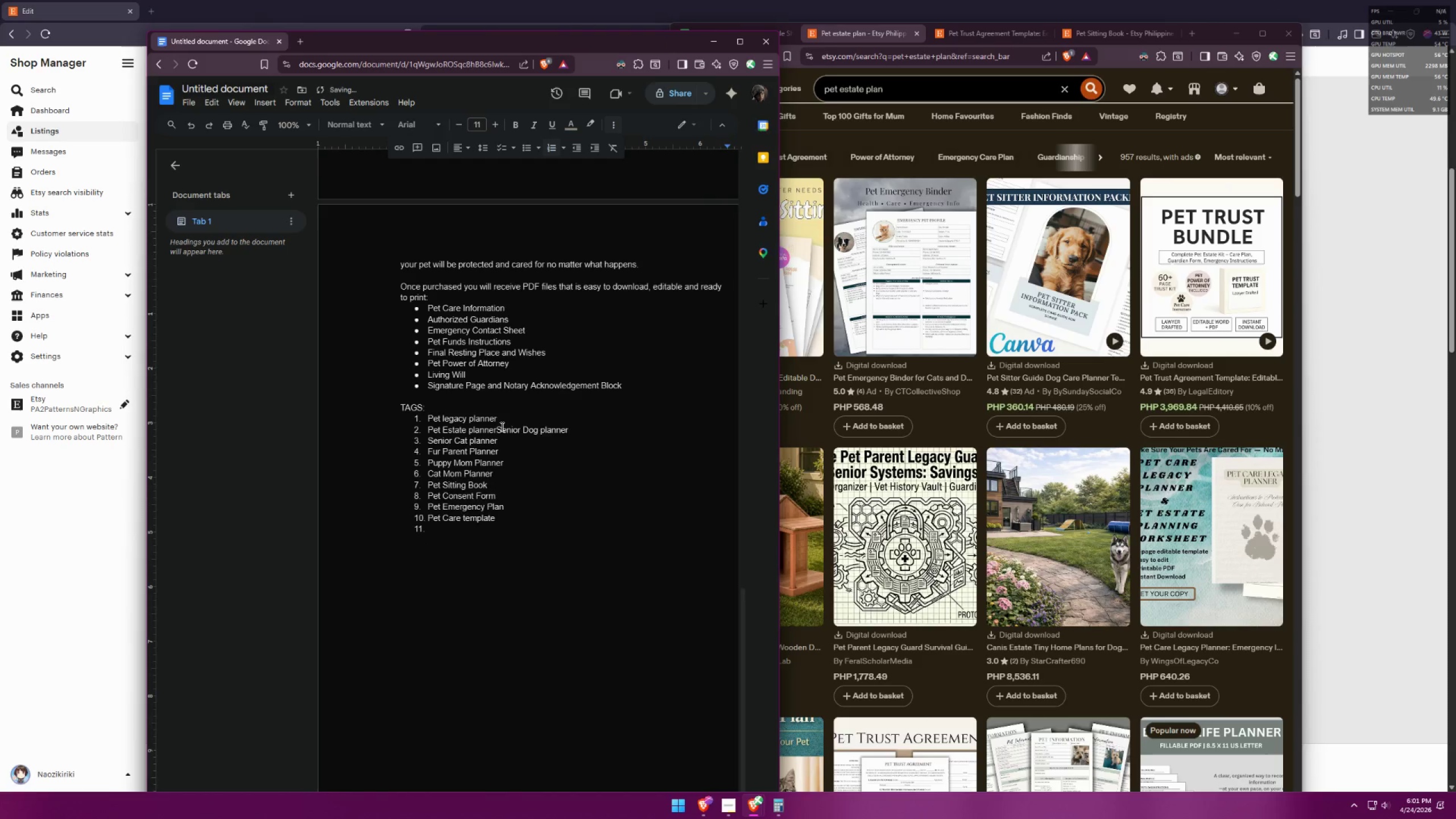 
key(Control+Z)
 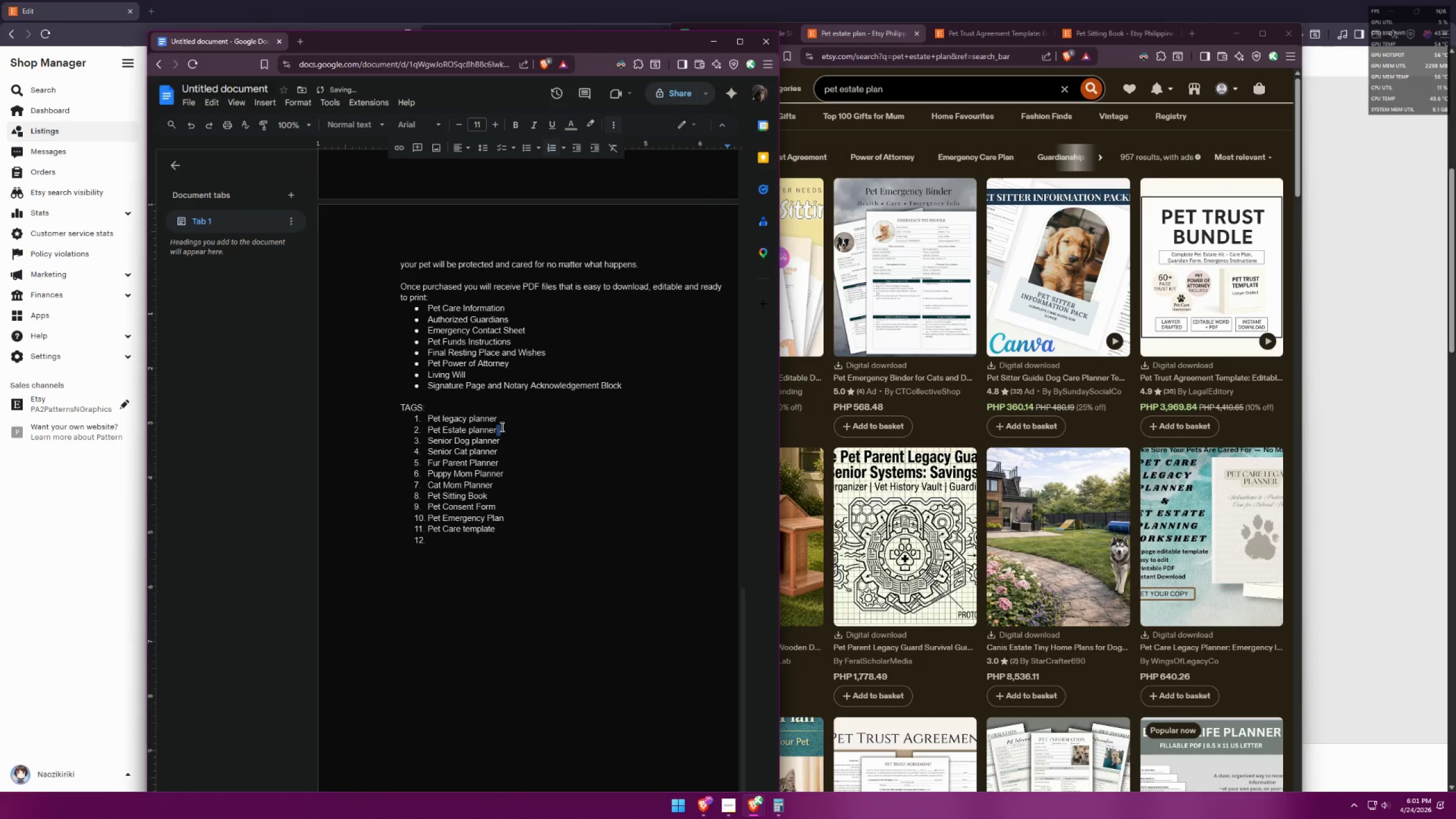 
left_click([551, 483])
 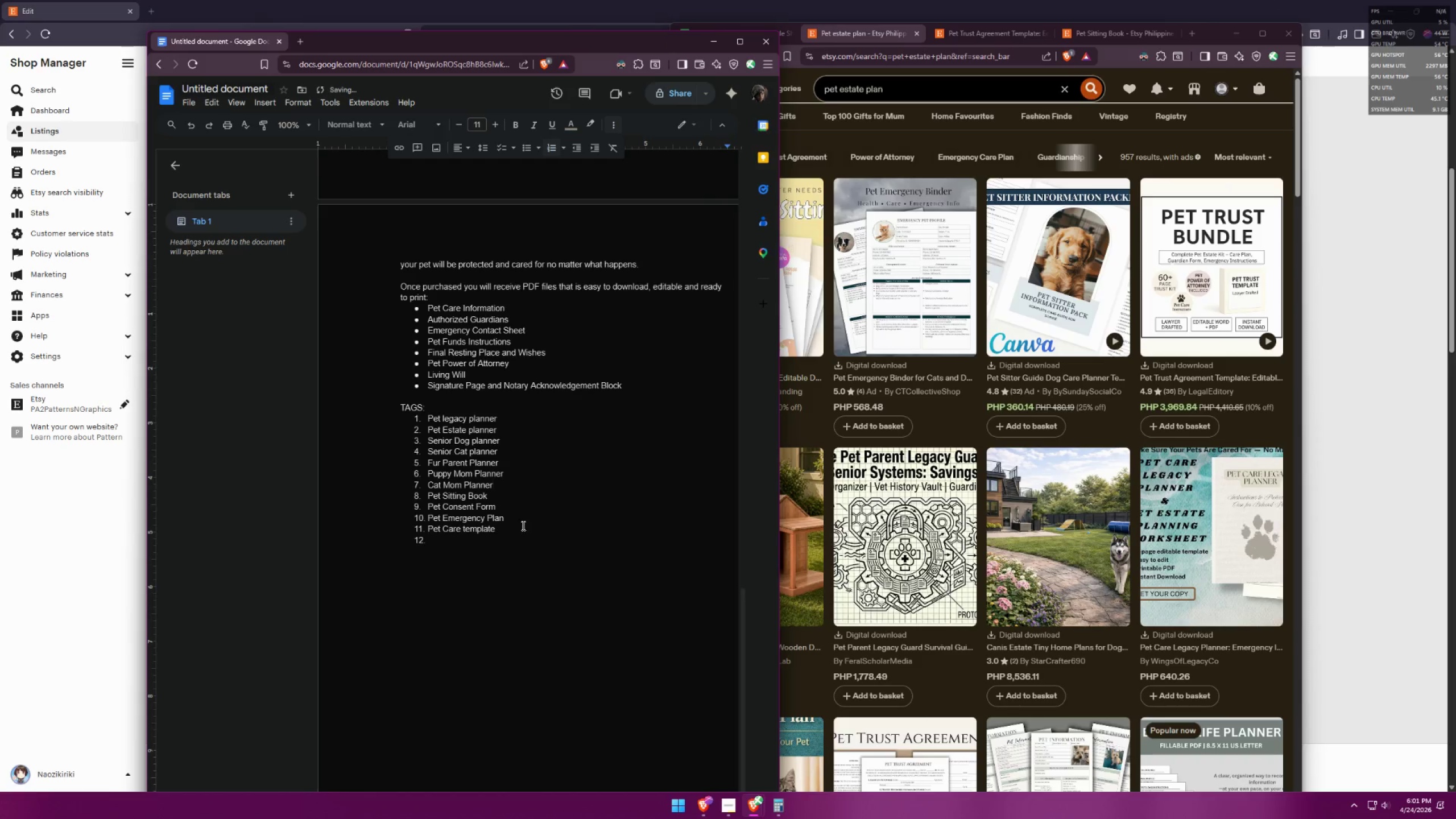 
left_click([503, 541])
 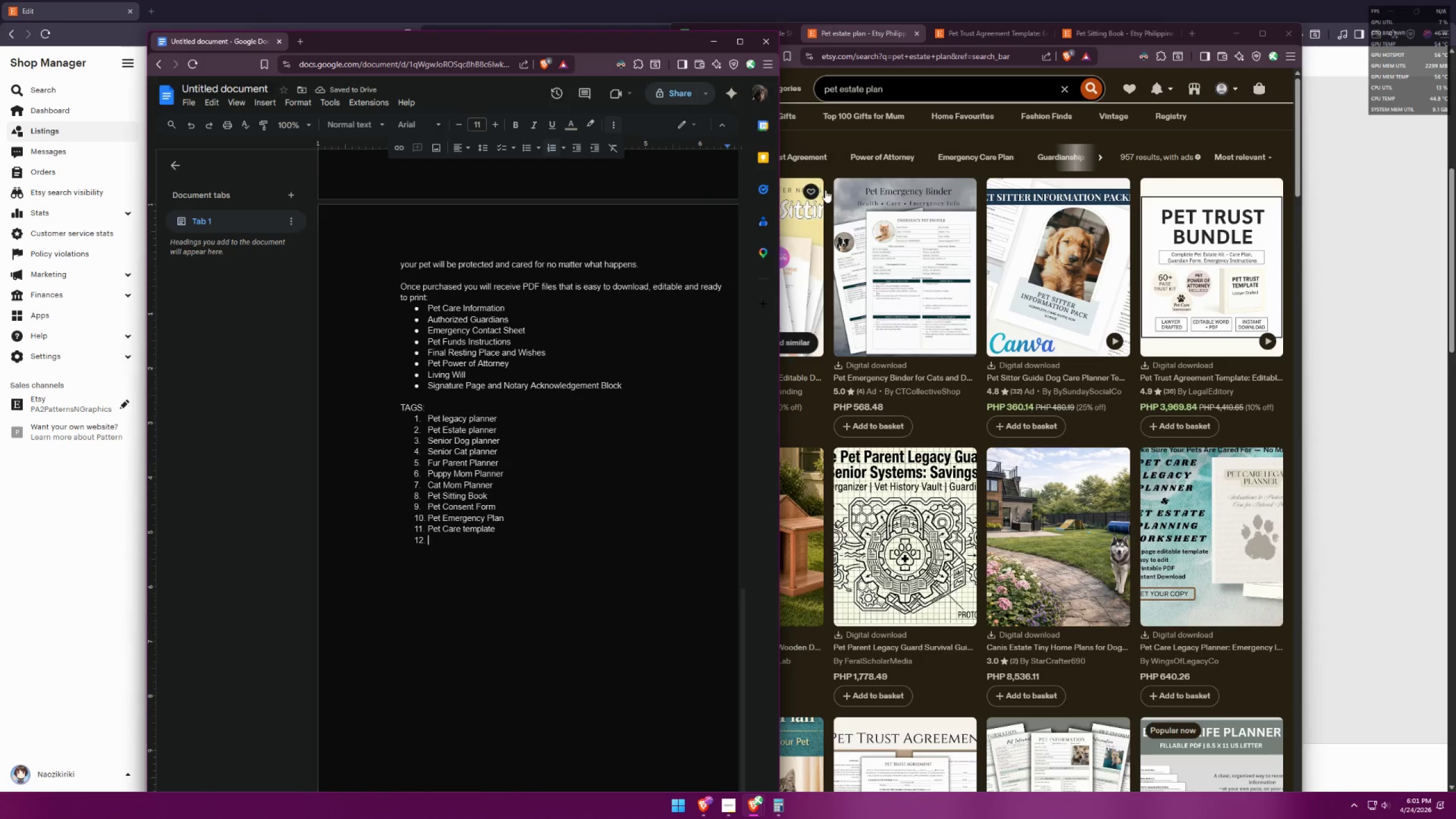 
left_click_drag(start_coordinate=[891, 94], to_coordinate=[777, 88])
 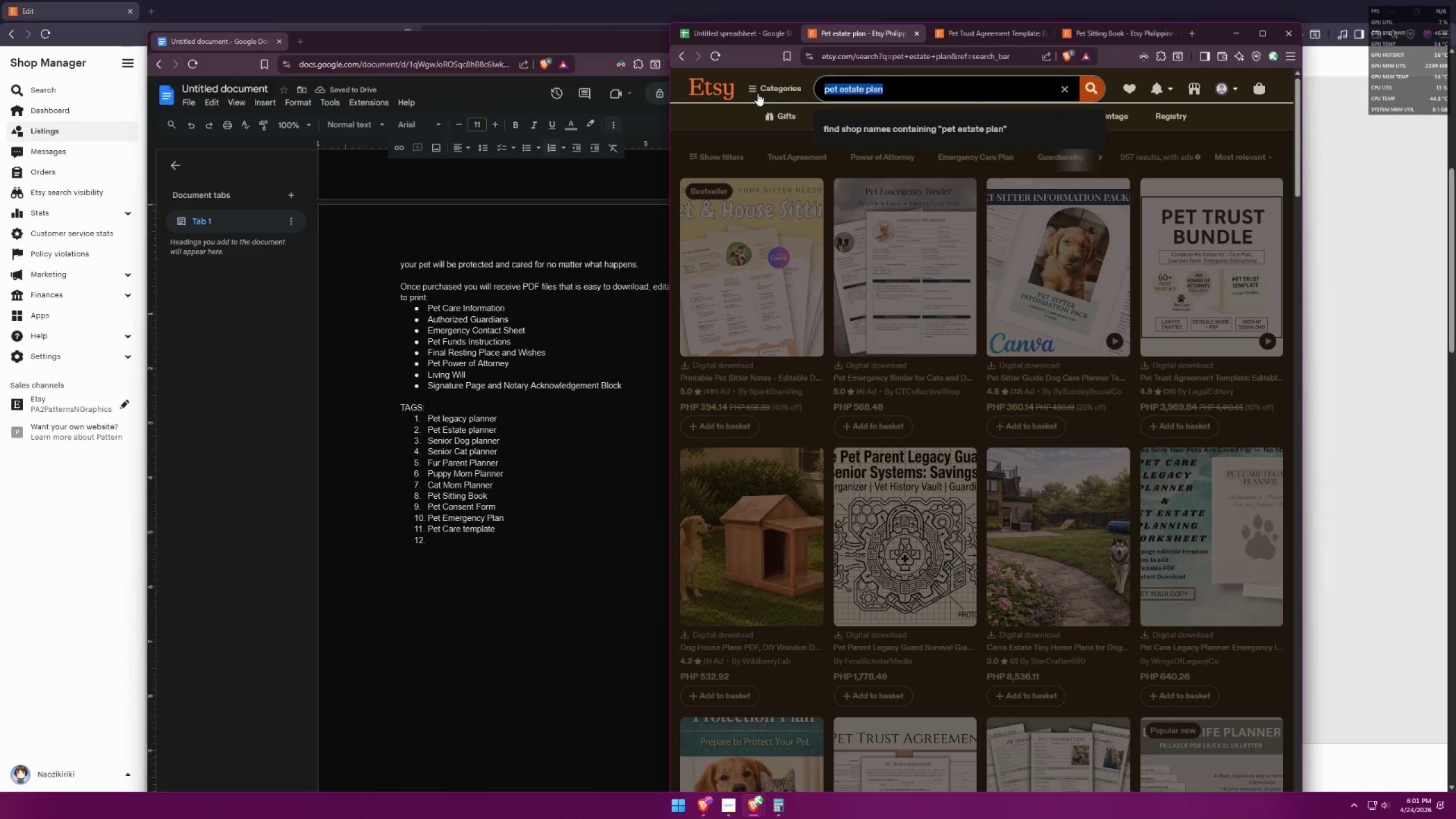 
type(pet )
 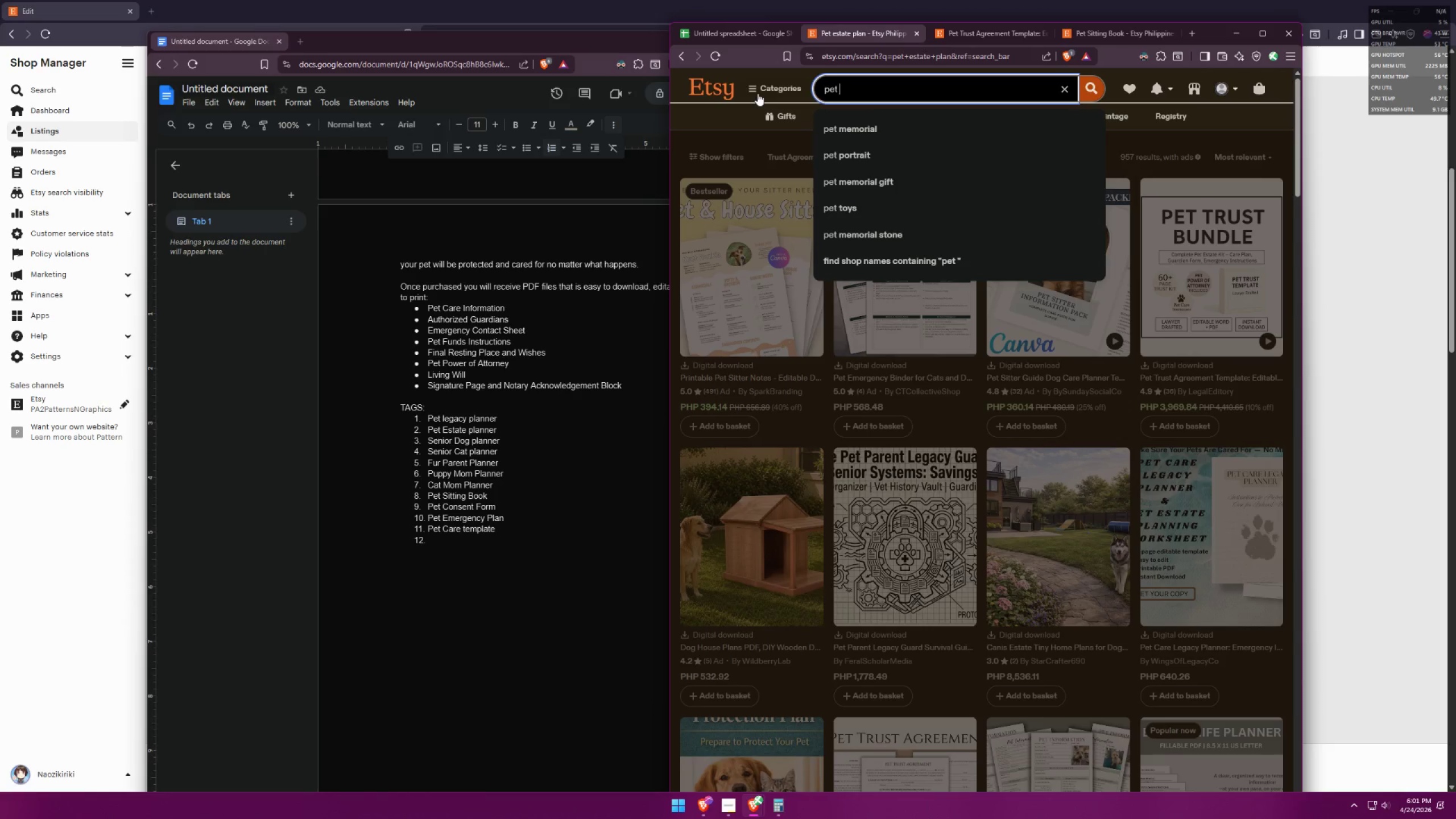 
type(lega)
 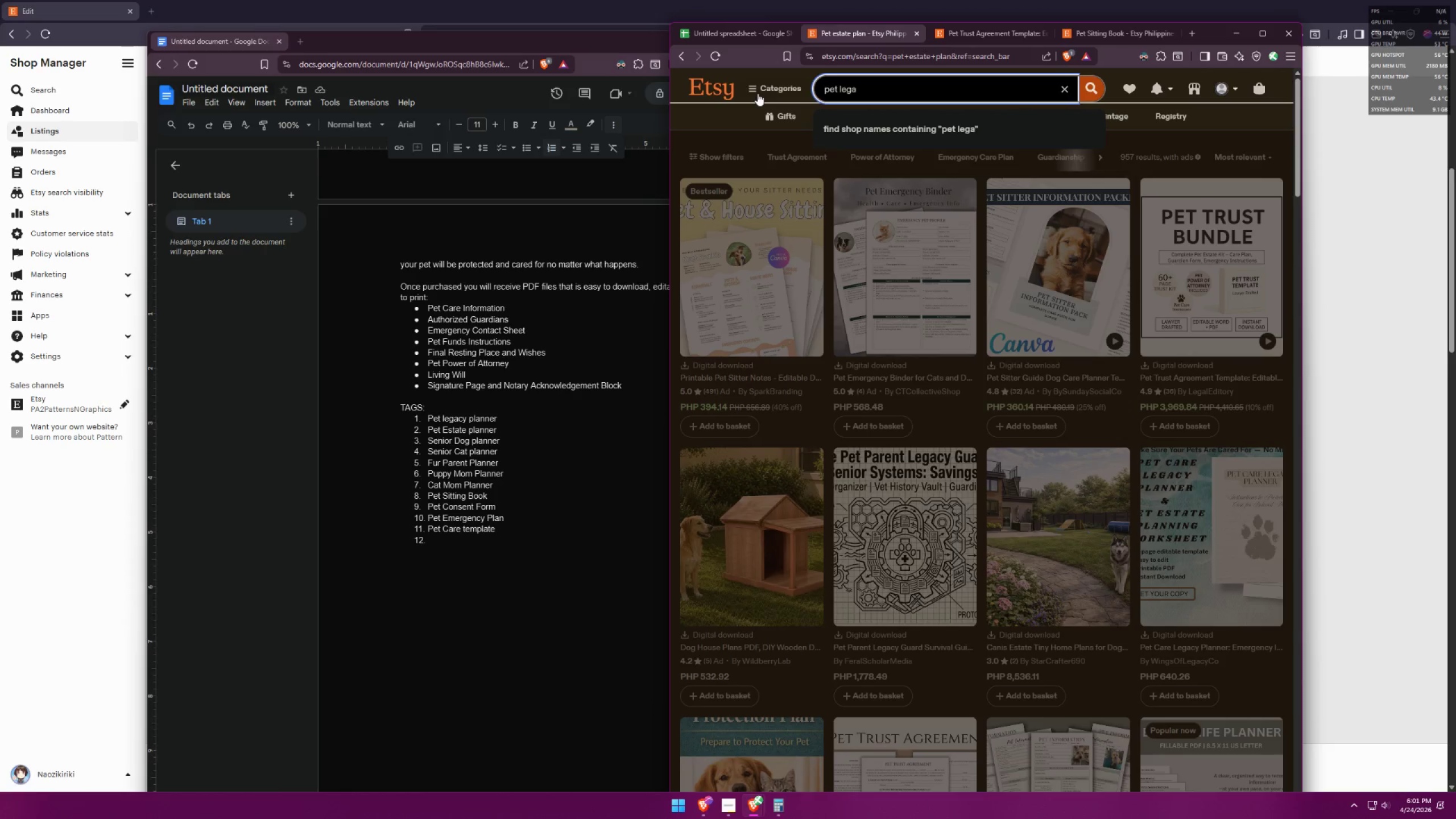 
key(Control+ControlLeft)
 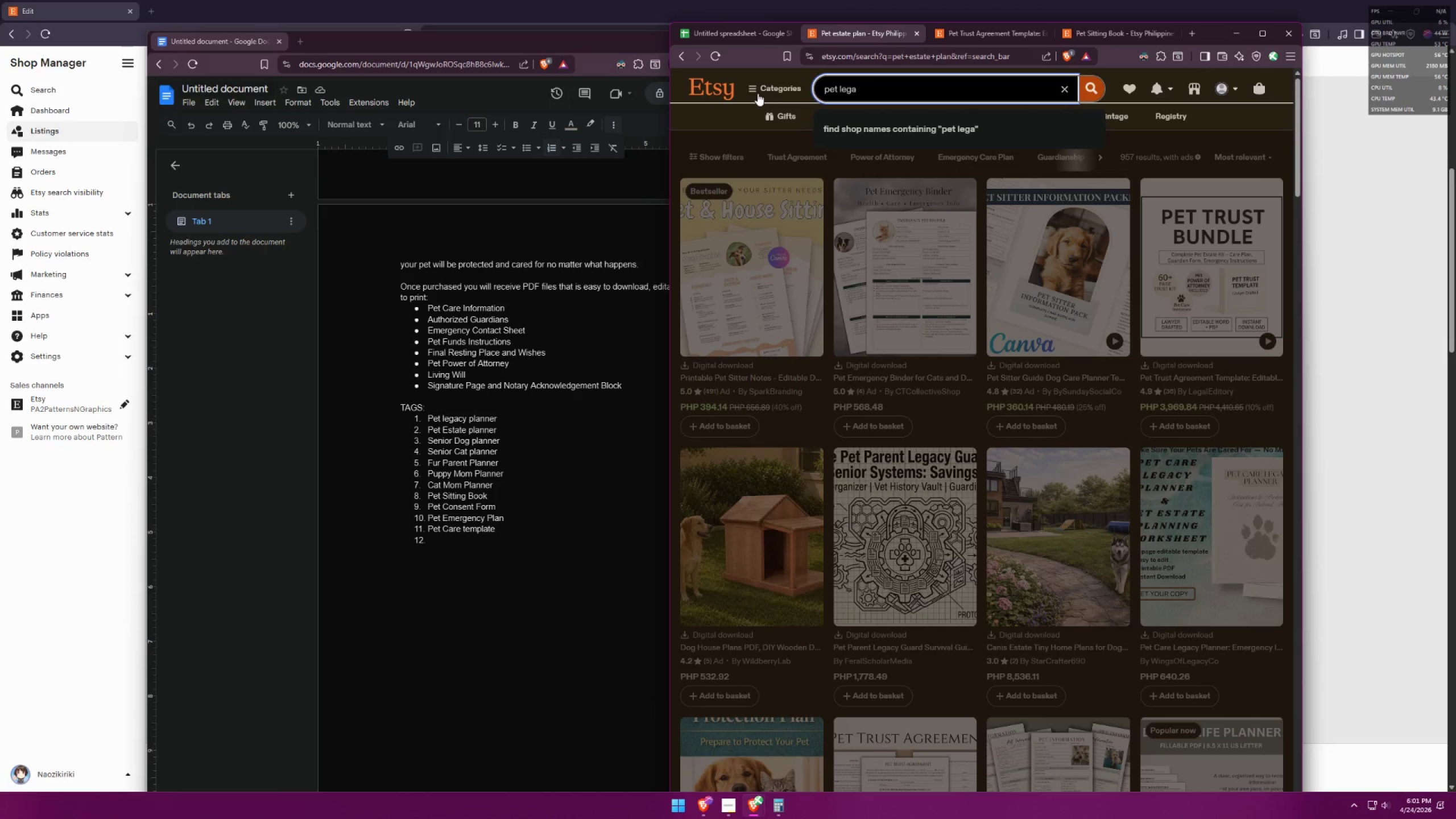 
key(Control+A)
 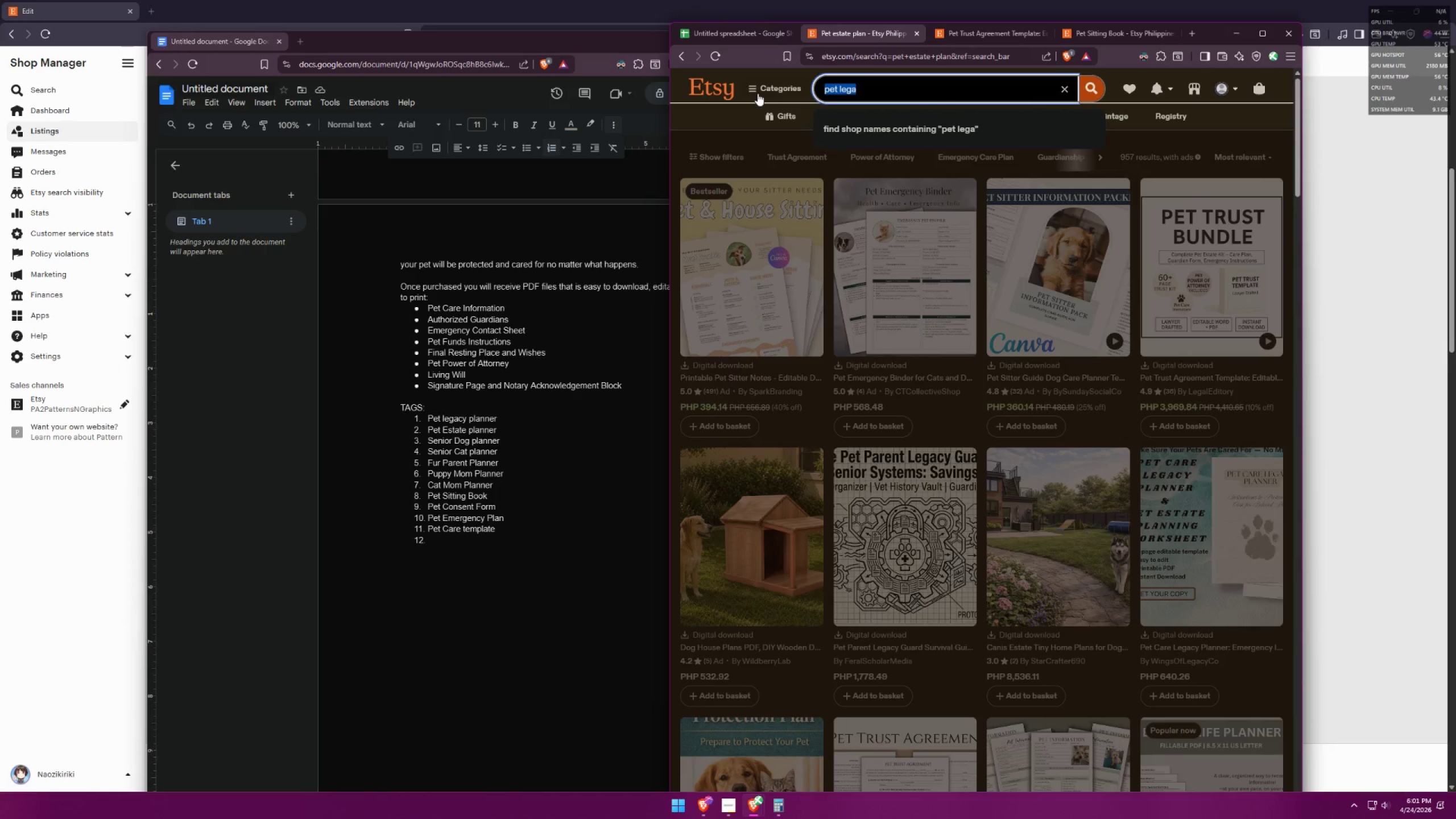 
type(pet estu)
 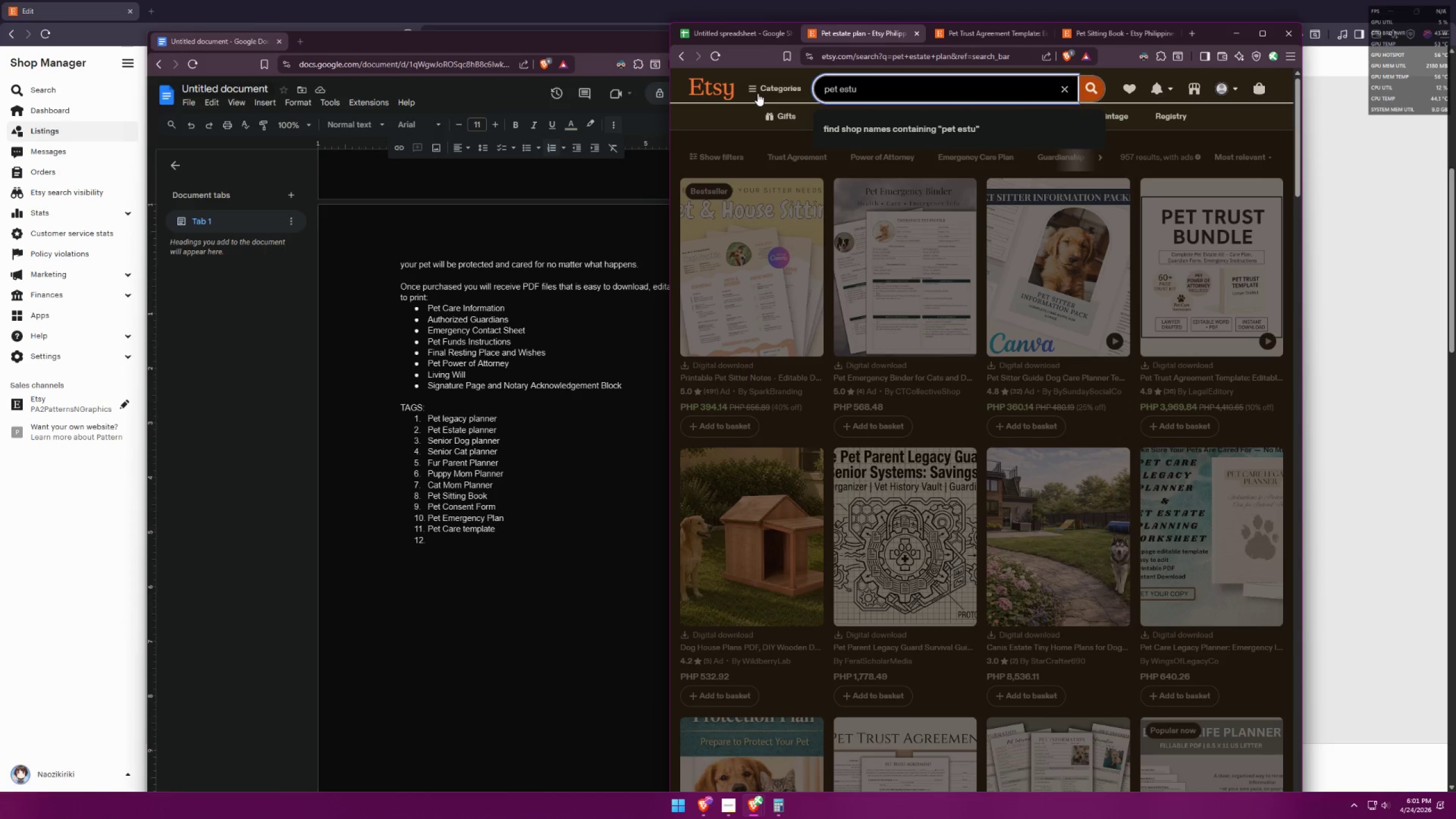 
key(Control+ControlLeft)
 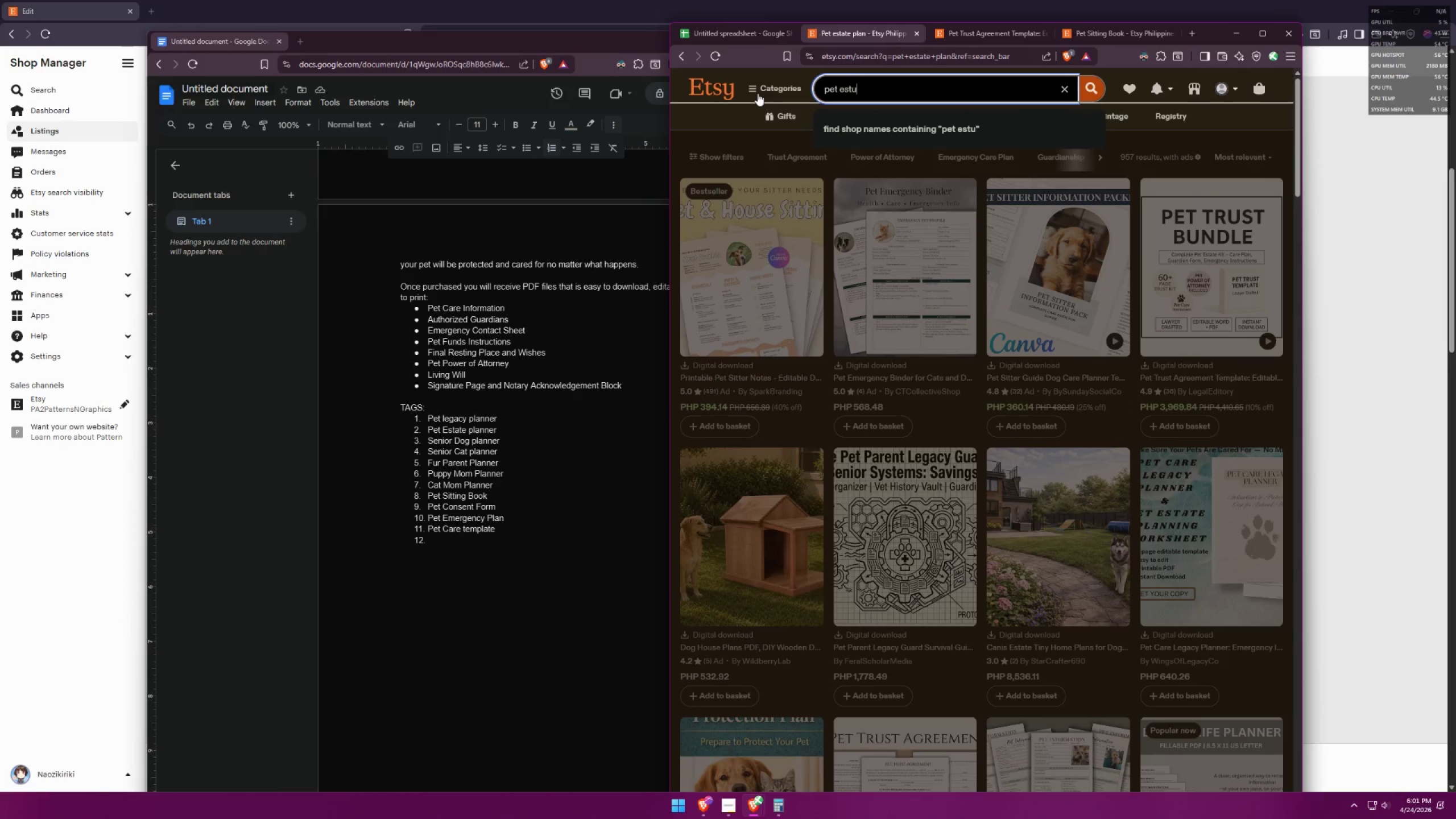 
key(Control+A)
 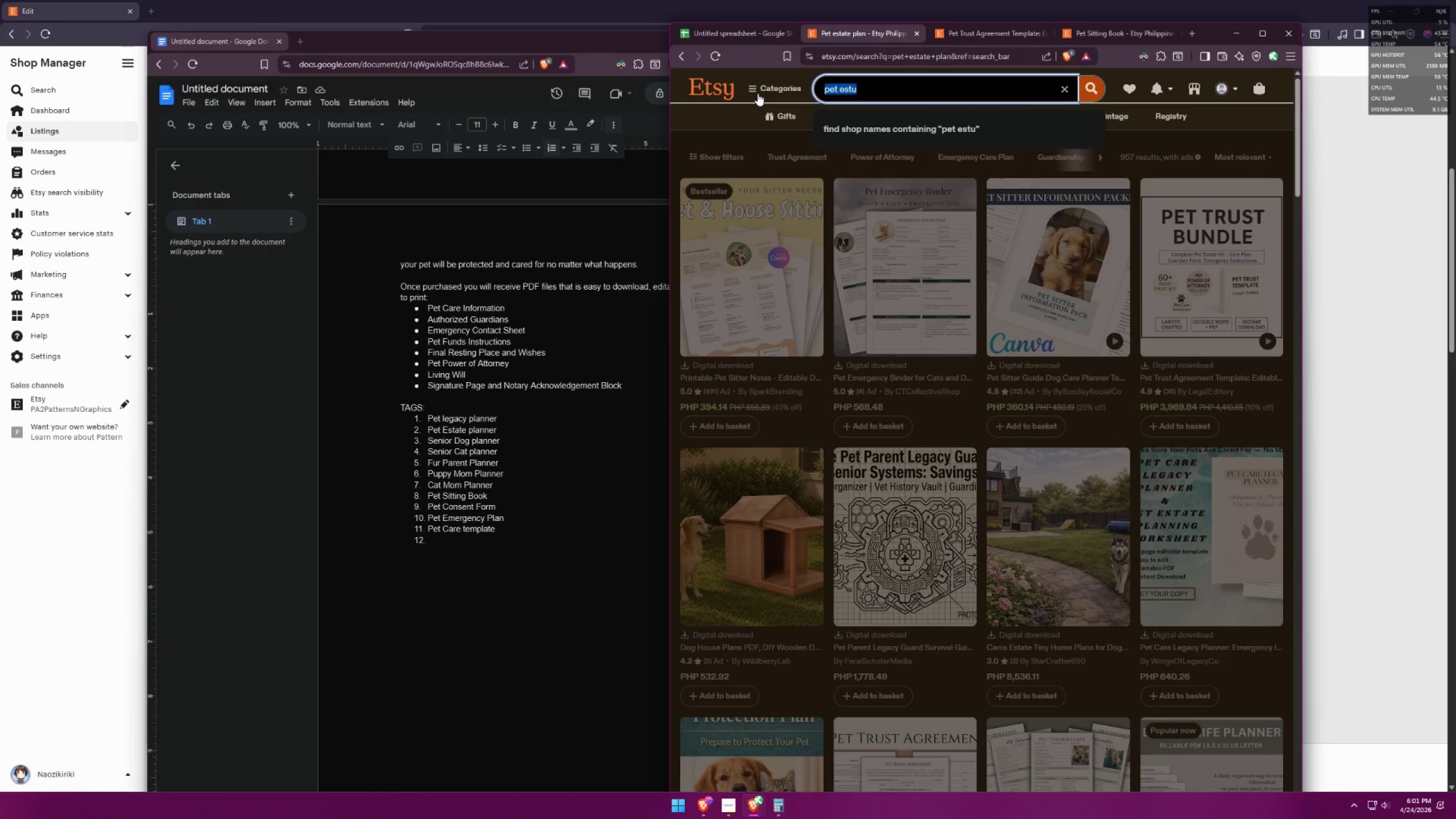 
type(pet ca)
 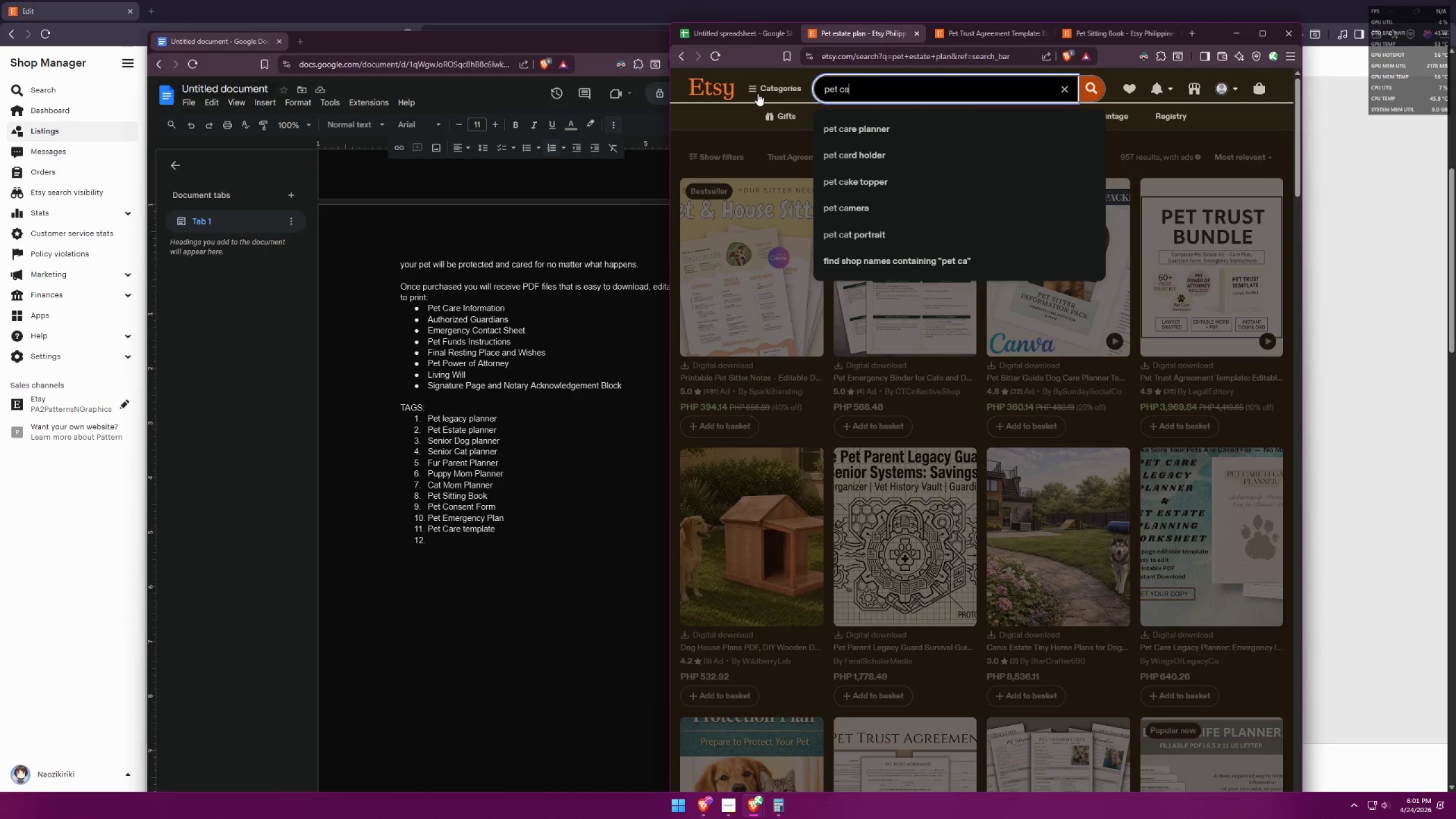 
type(re)
 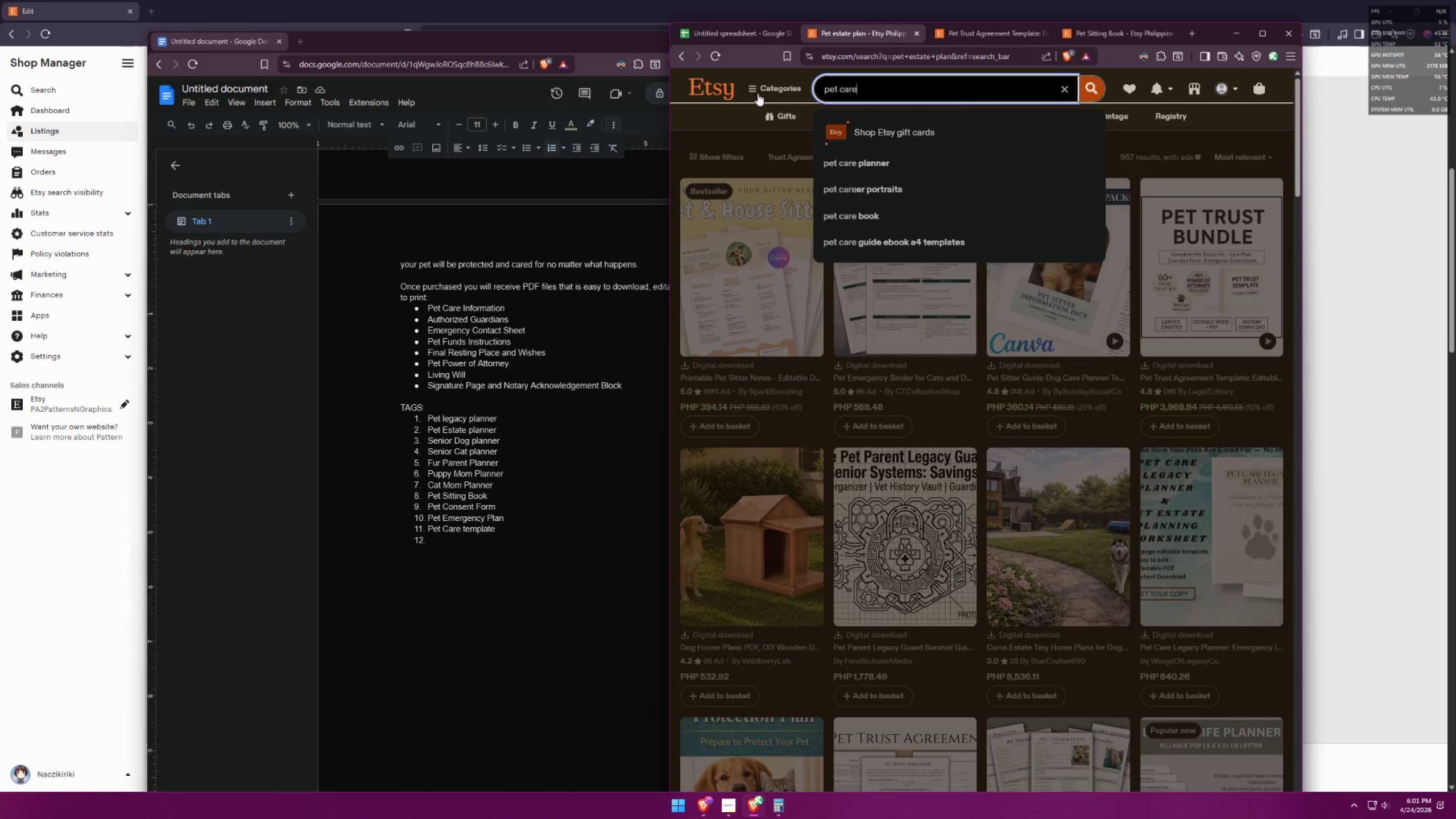 
wait(6.12)
 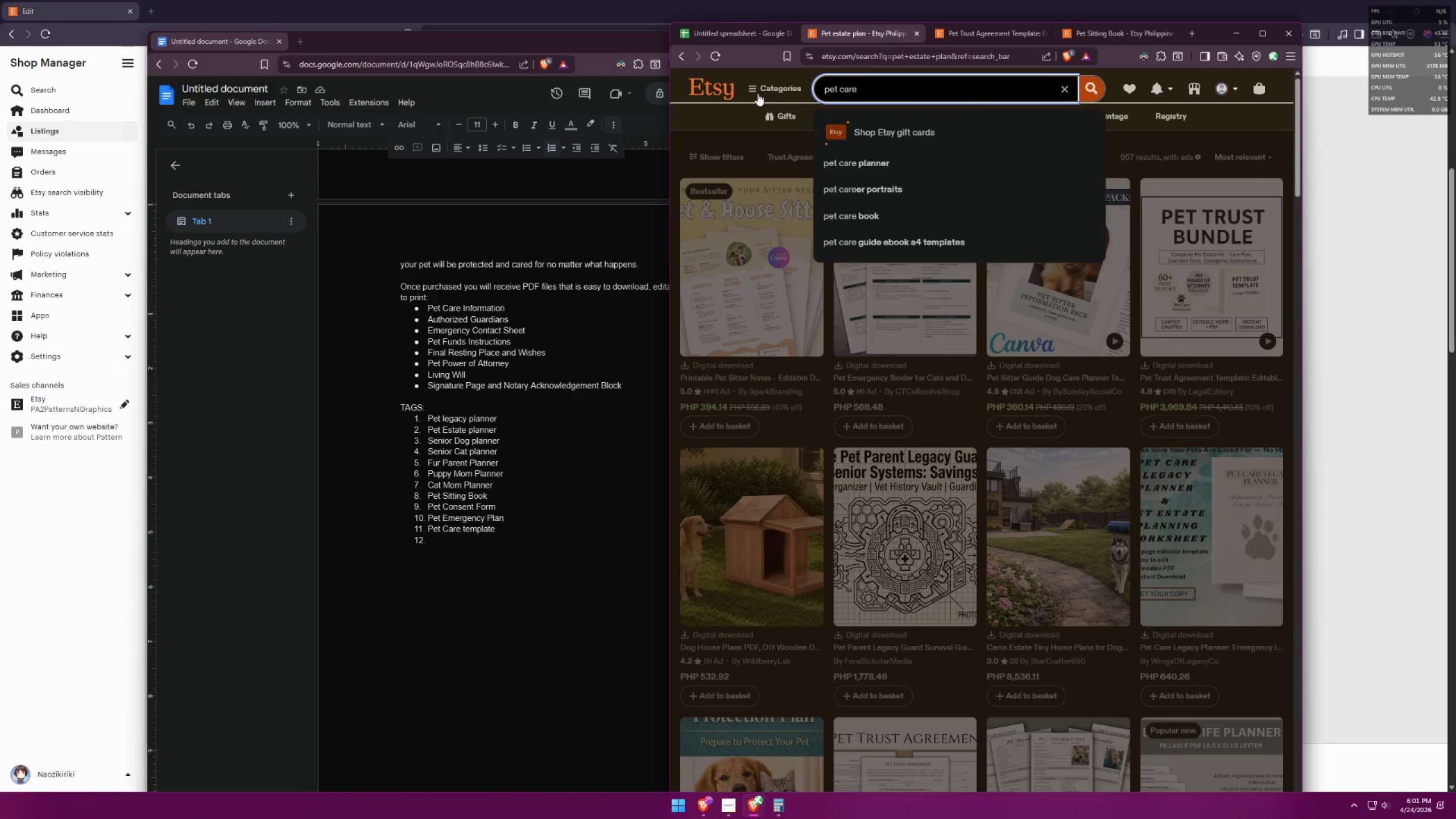 
left_click([458, 540])
 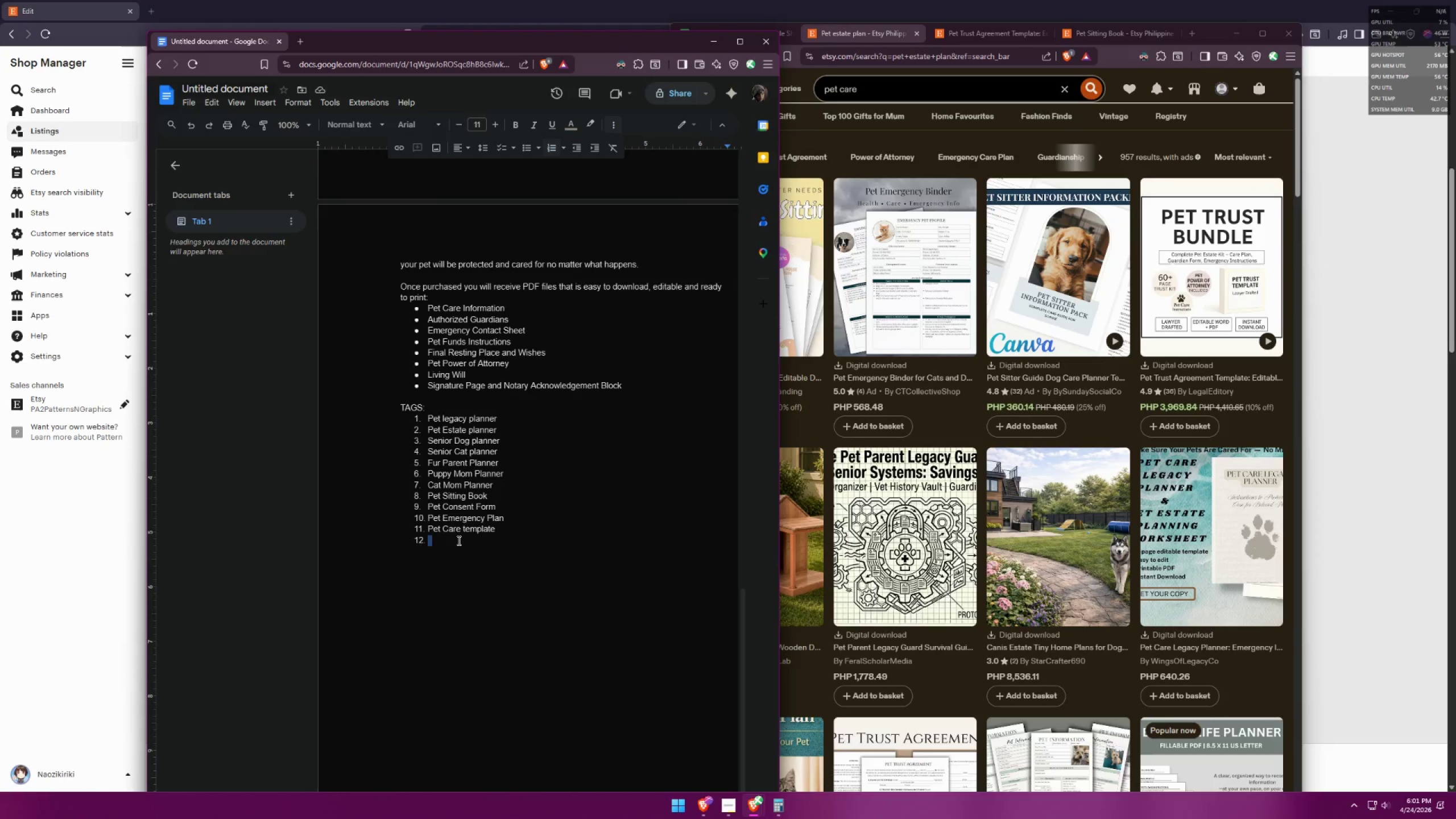 
left_click([458, 540])
 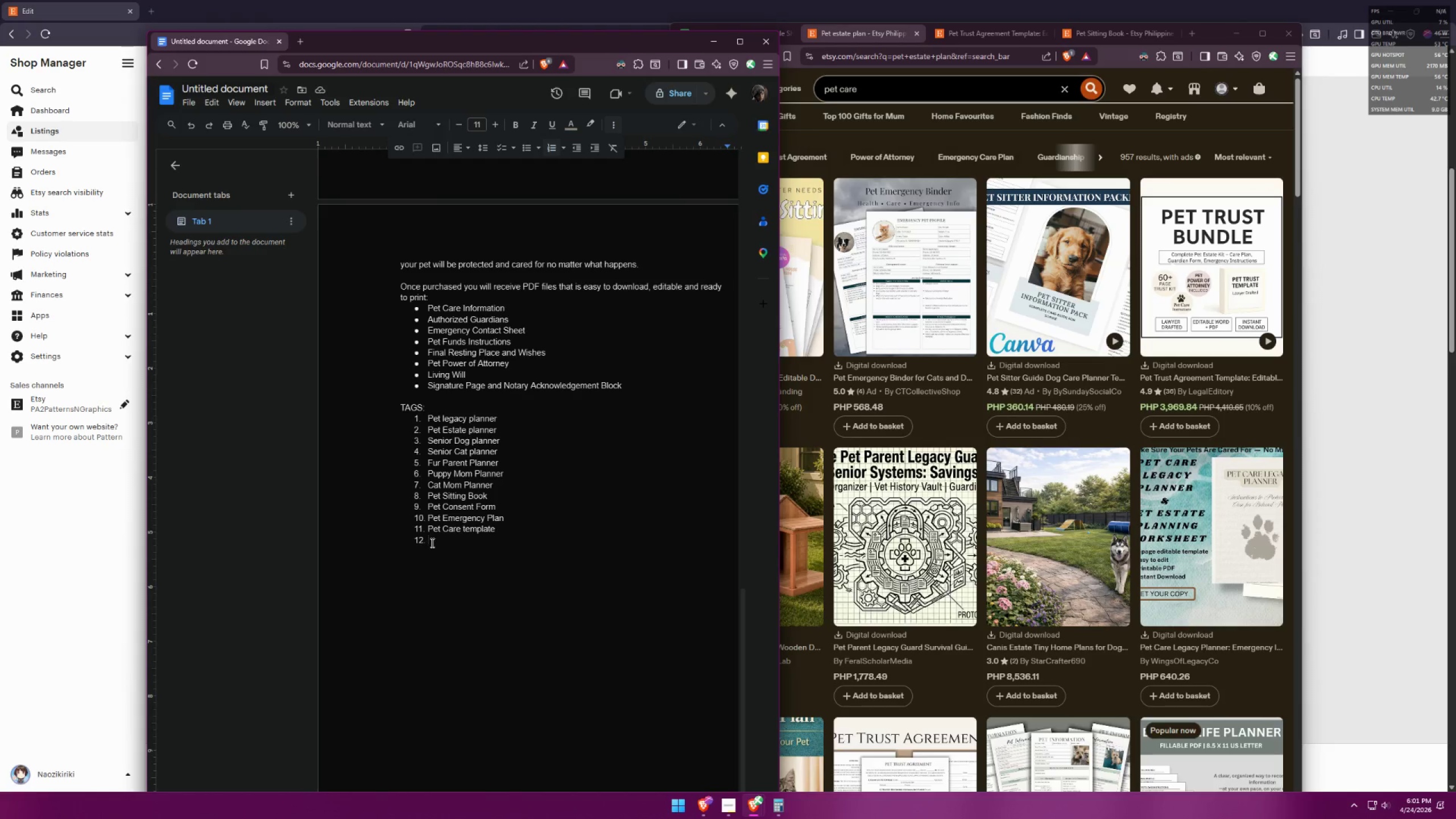 
type({et)
 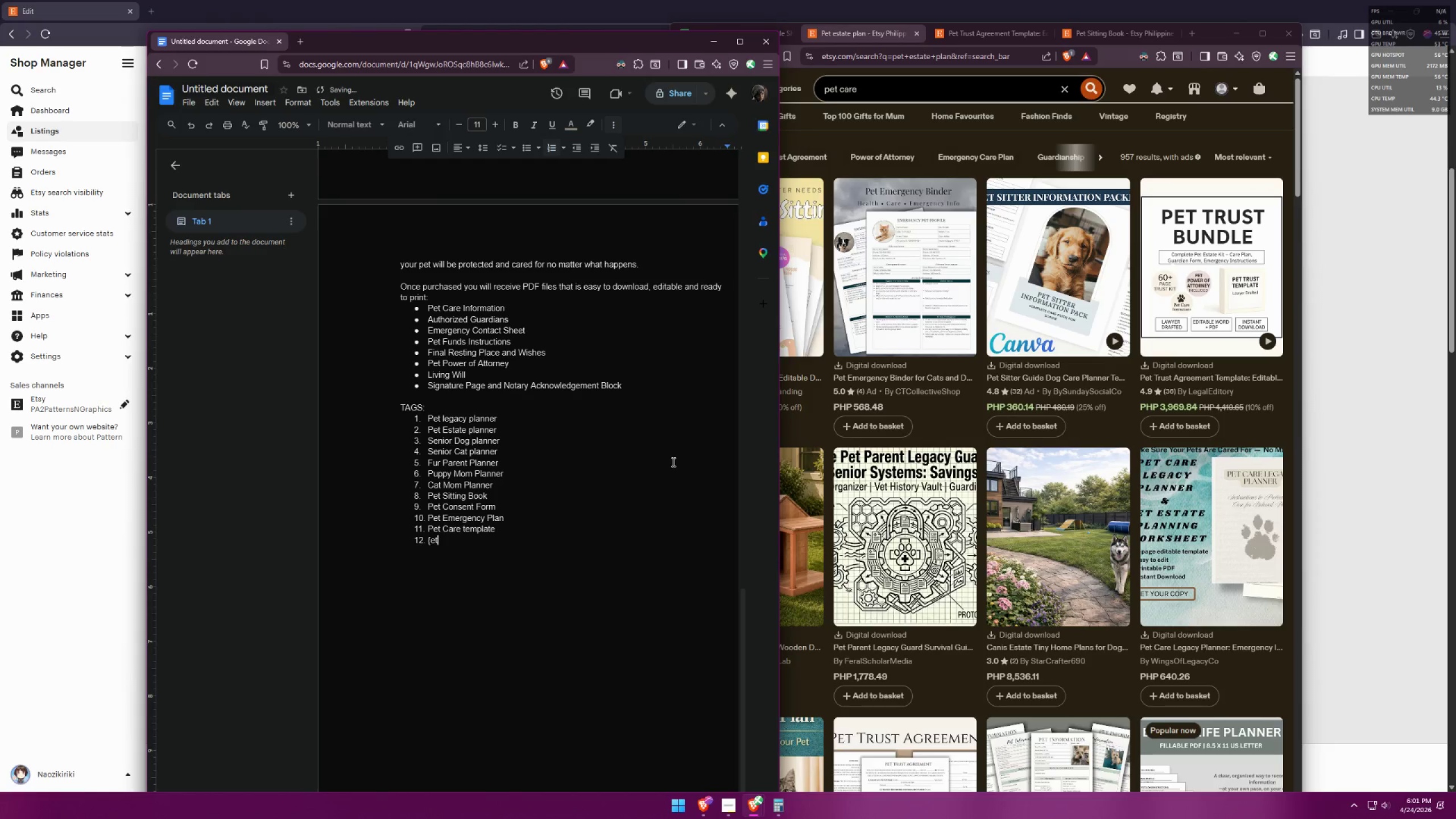 
key(Backspace)
key(Backspace)
key(Backspace)
type(O)
key(Backspace)
type(Pet care planner)
 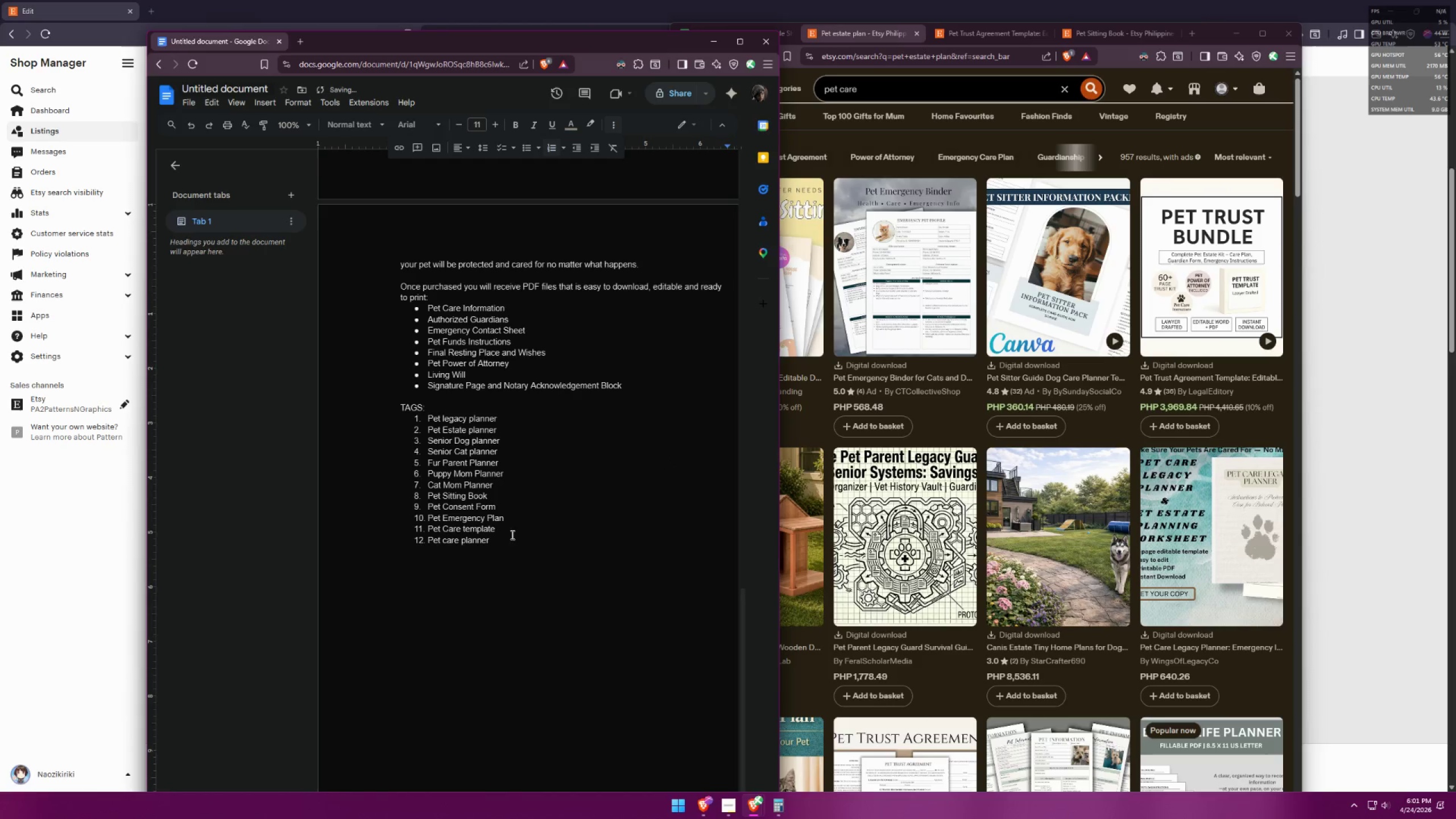 
scroll: coordinate [510, 514], scroll_direction: up, amount: 14.0
 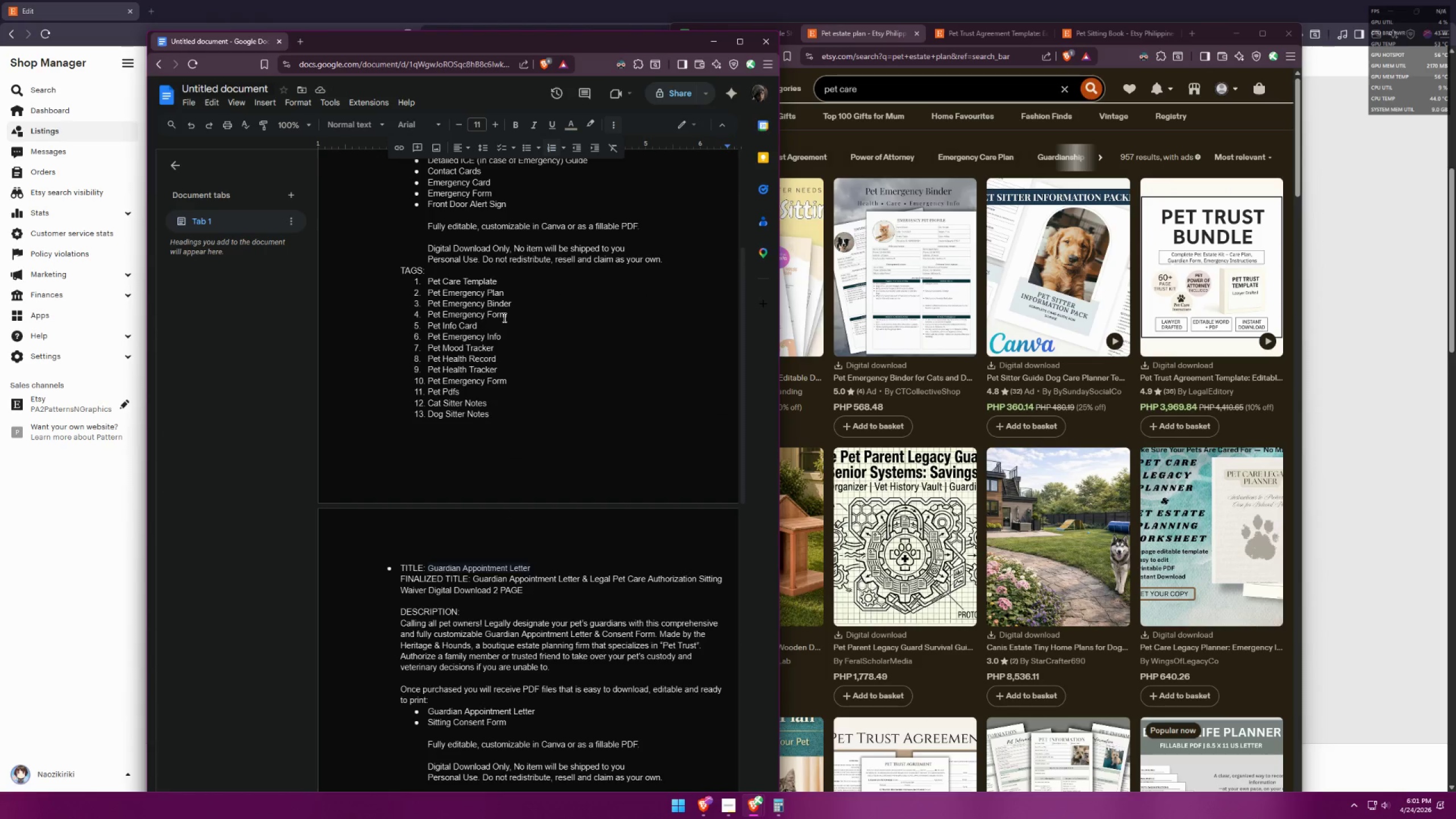 
wait(9.48)
 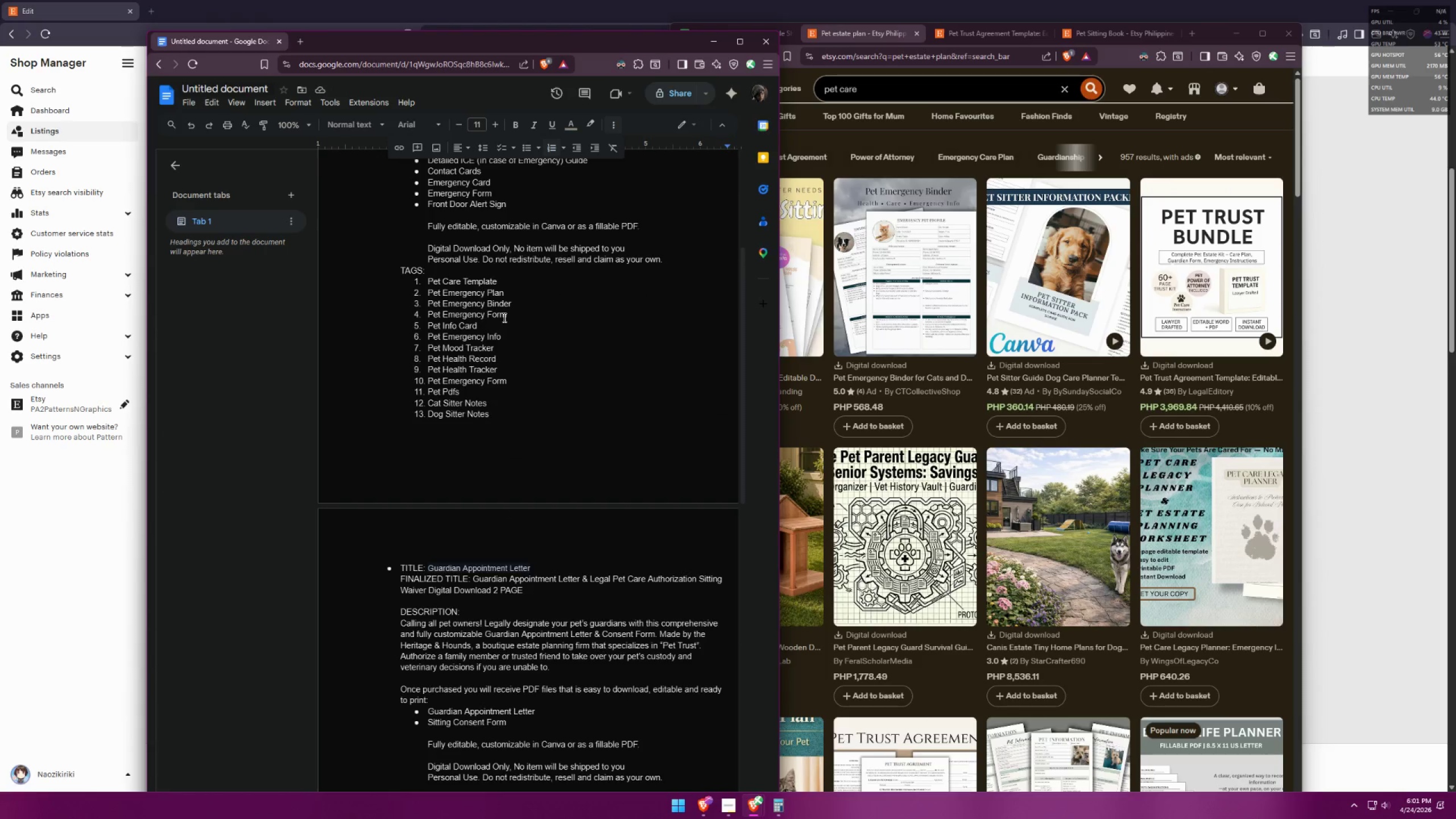 
left_click_drag(start_coordinate=[508, 315], to_coordinate=[445, 318])
 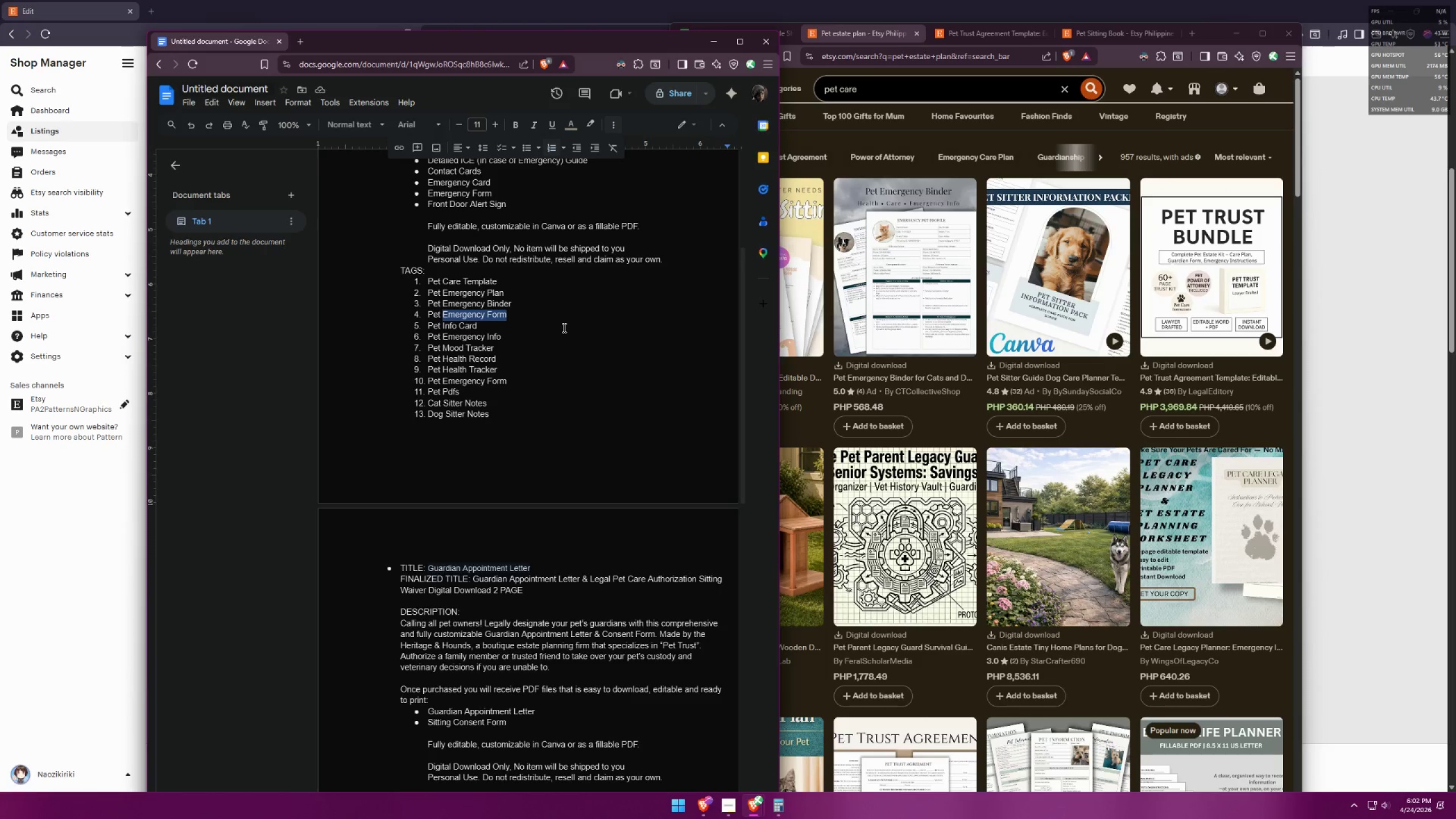 
type(care planner)
 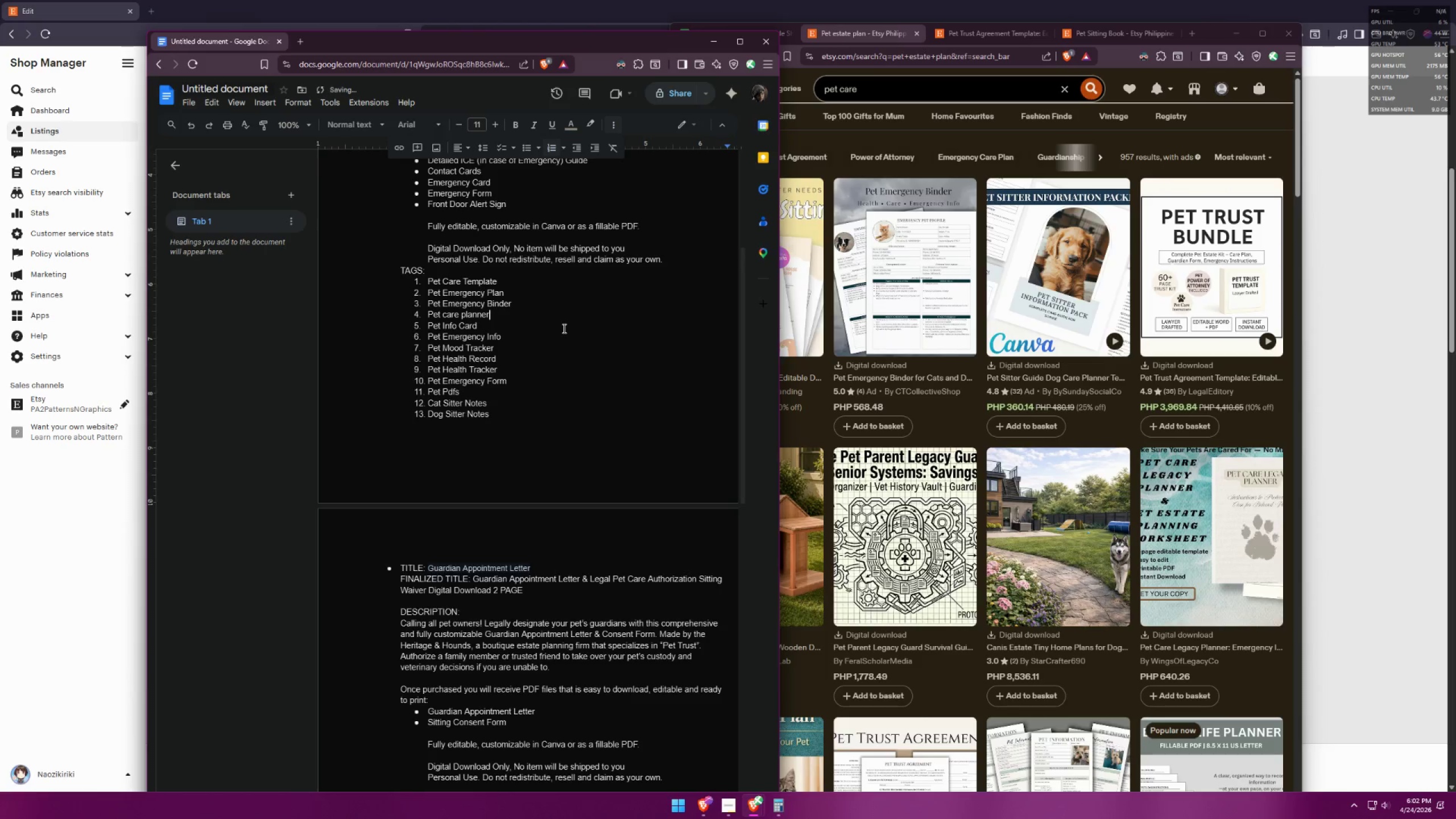 
scroll: coordinate [591, 385], scroll_direction: down, amount: 20.0
 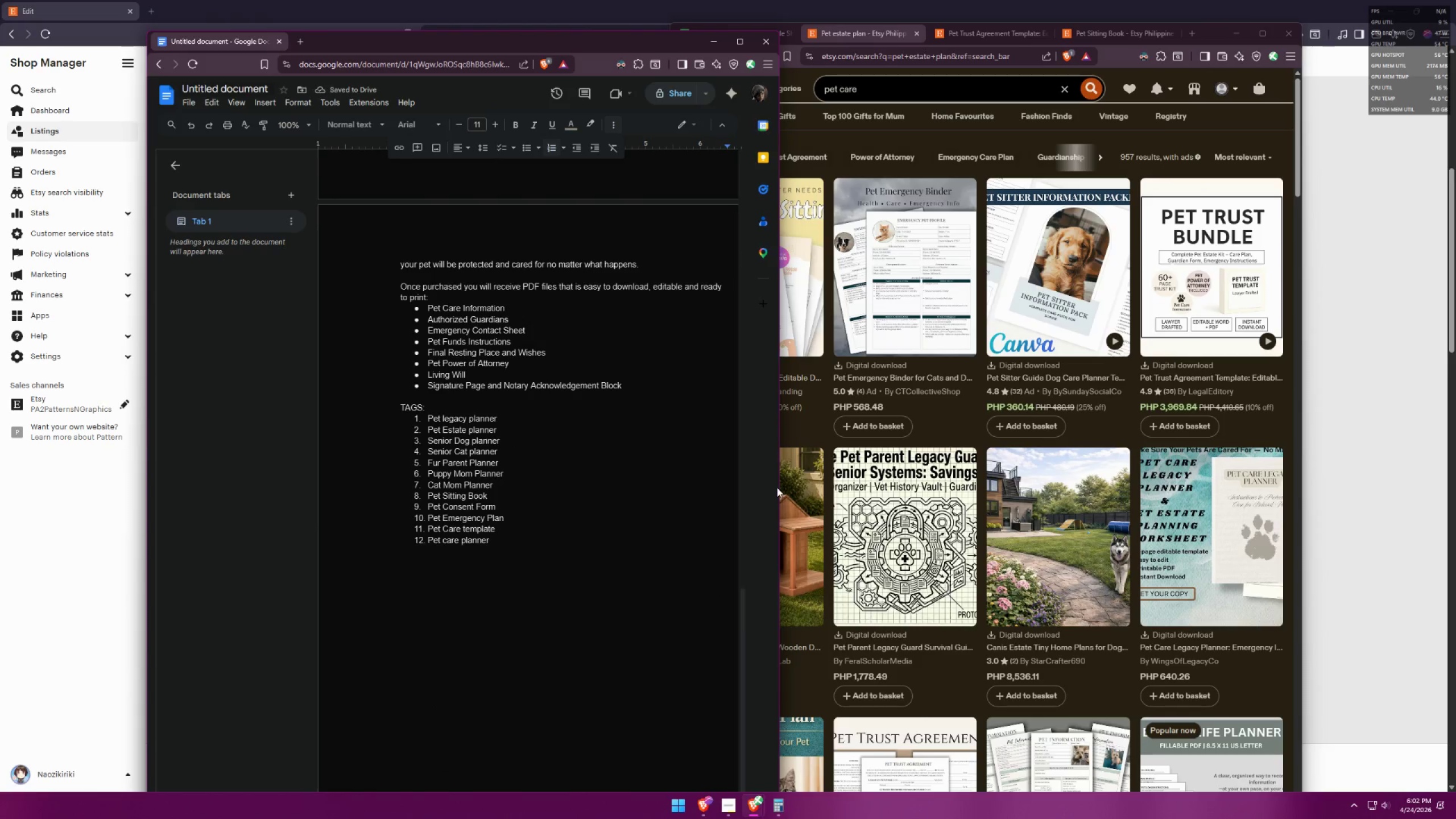 
left_click([525, 538])
 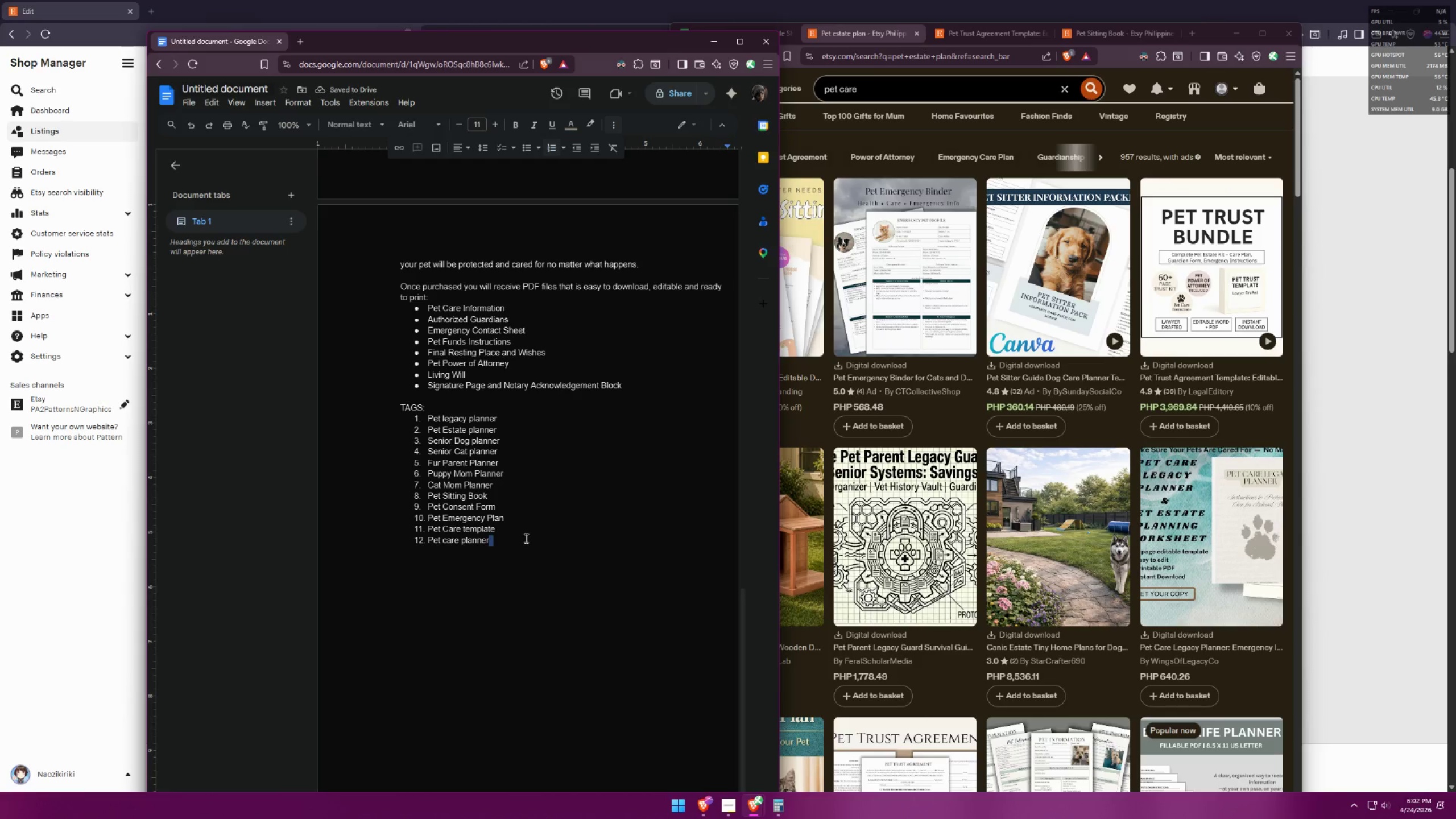 
left_click([499, 540])
 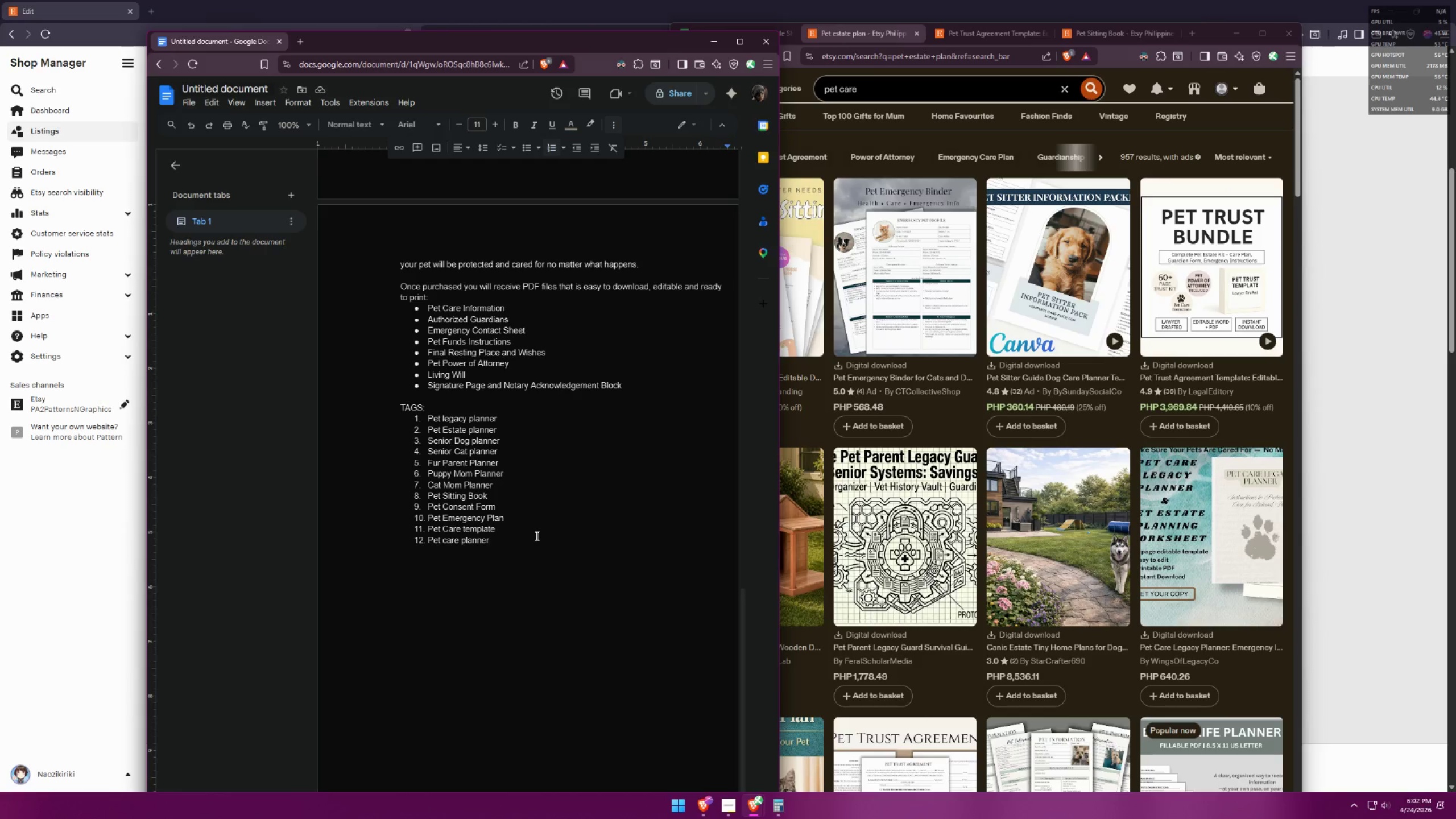 
key(Enter)
 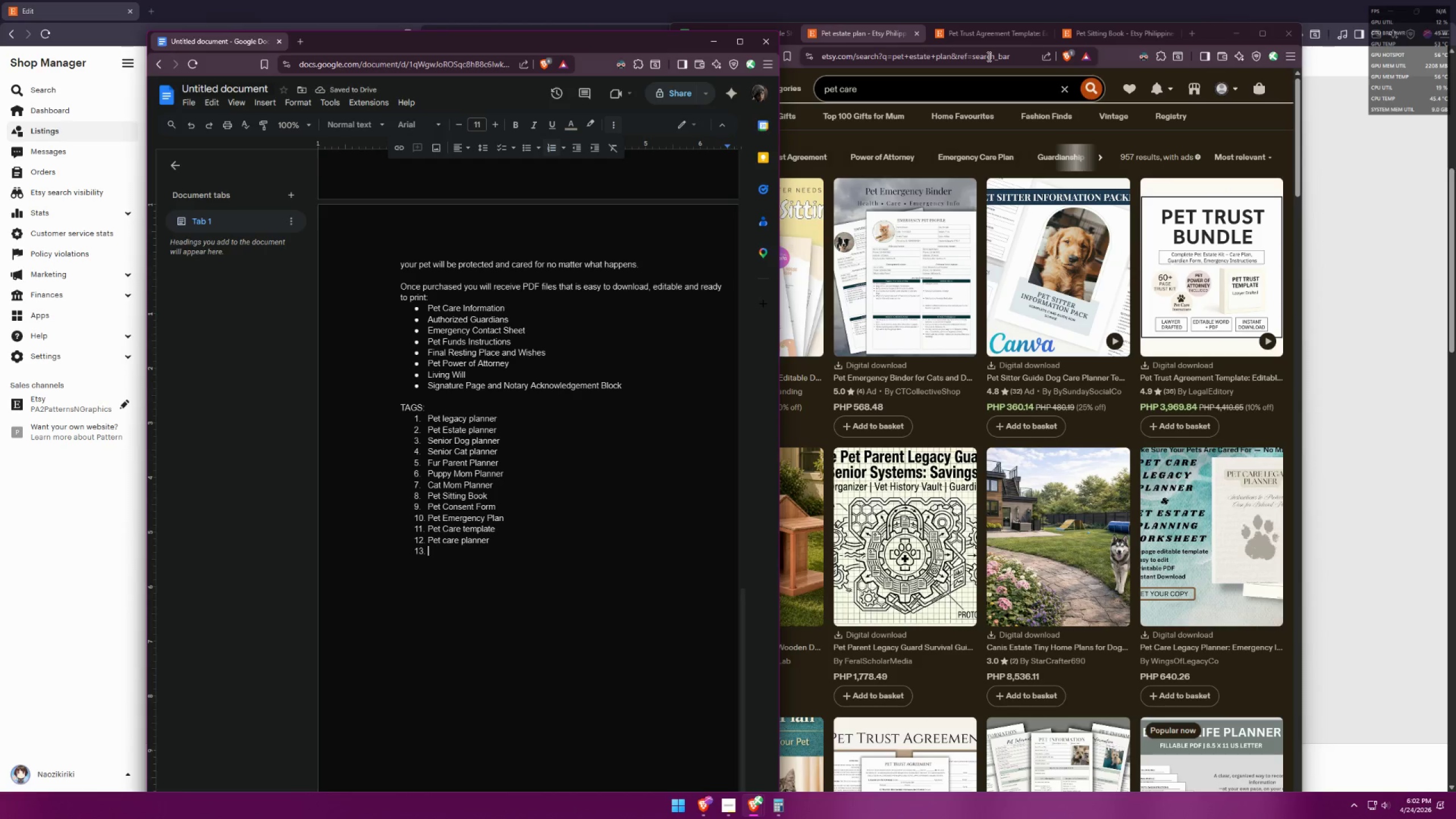 
left_click([990, 44])
 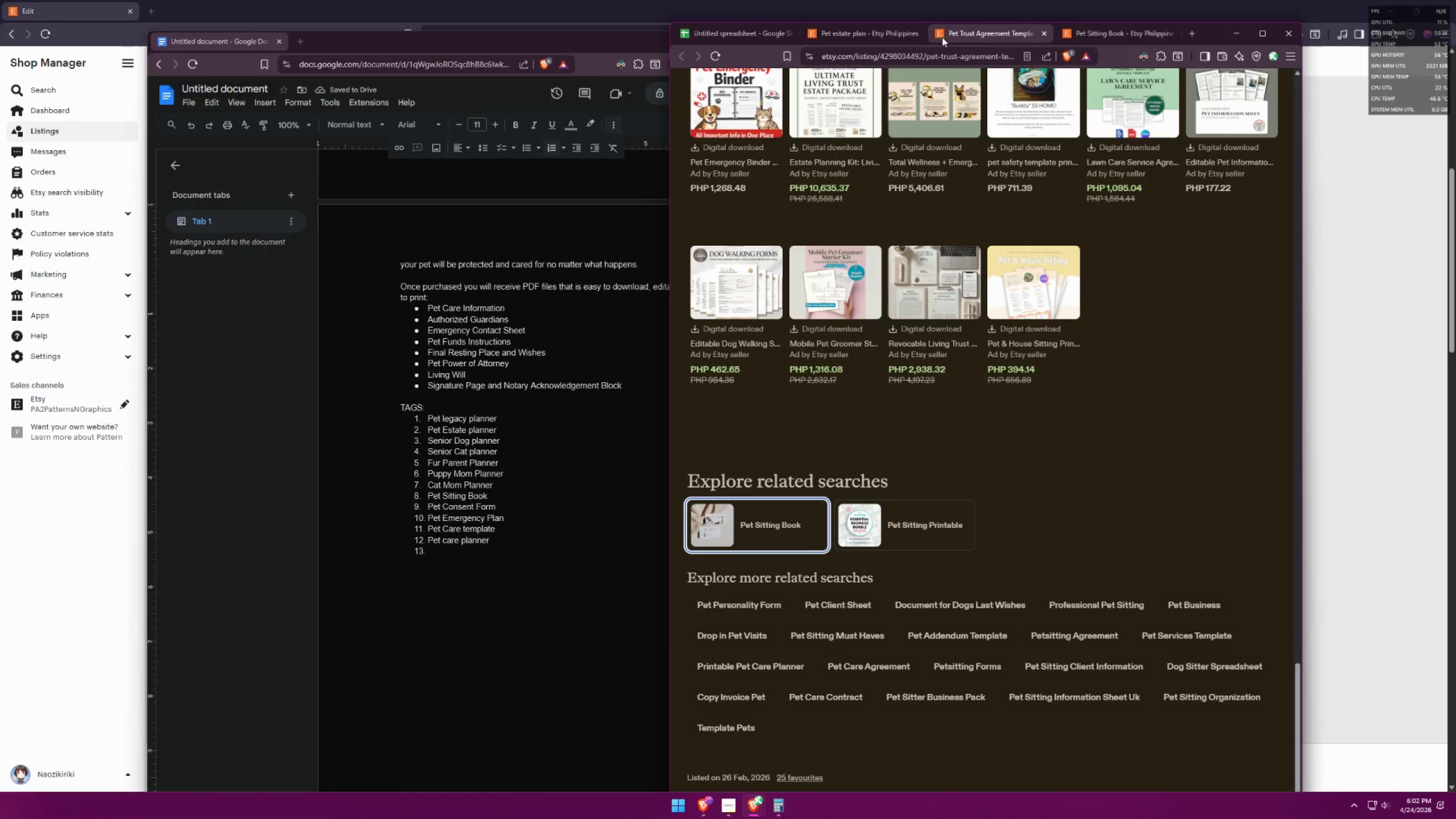 
left_click([875, 32])
 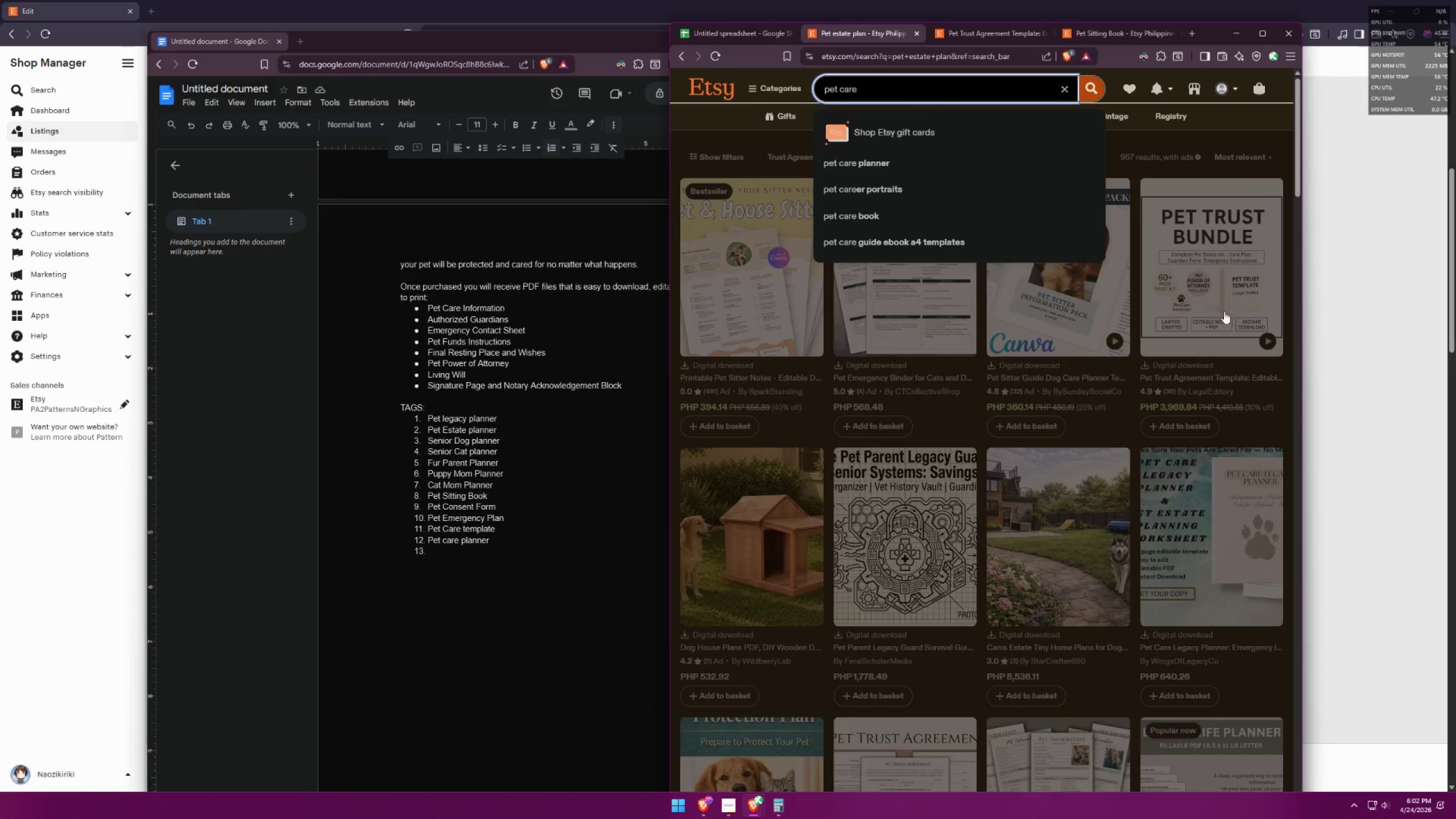 
double_click([1225, 303])
 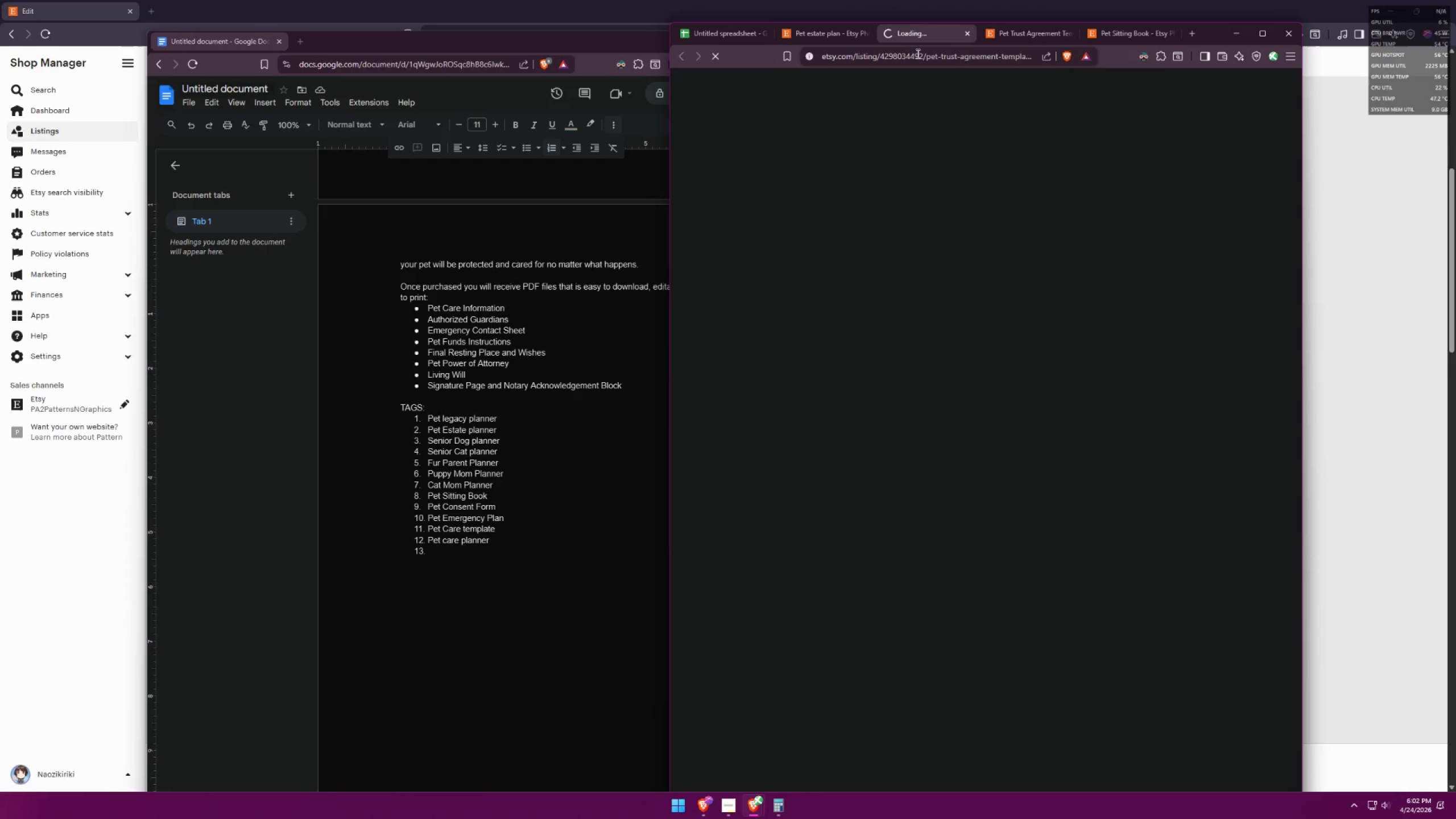 
left_click([1008, 43])
 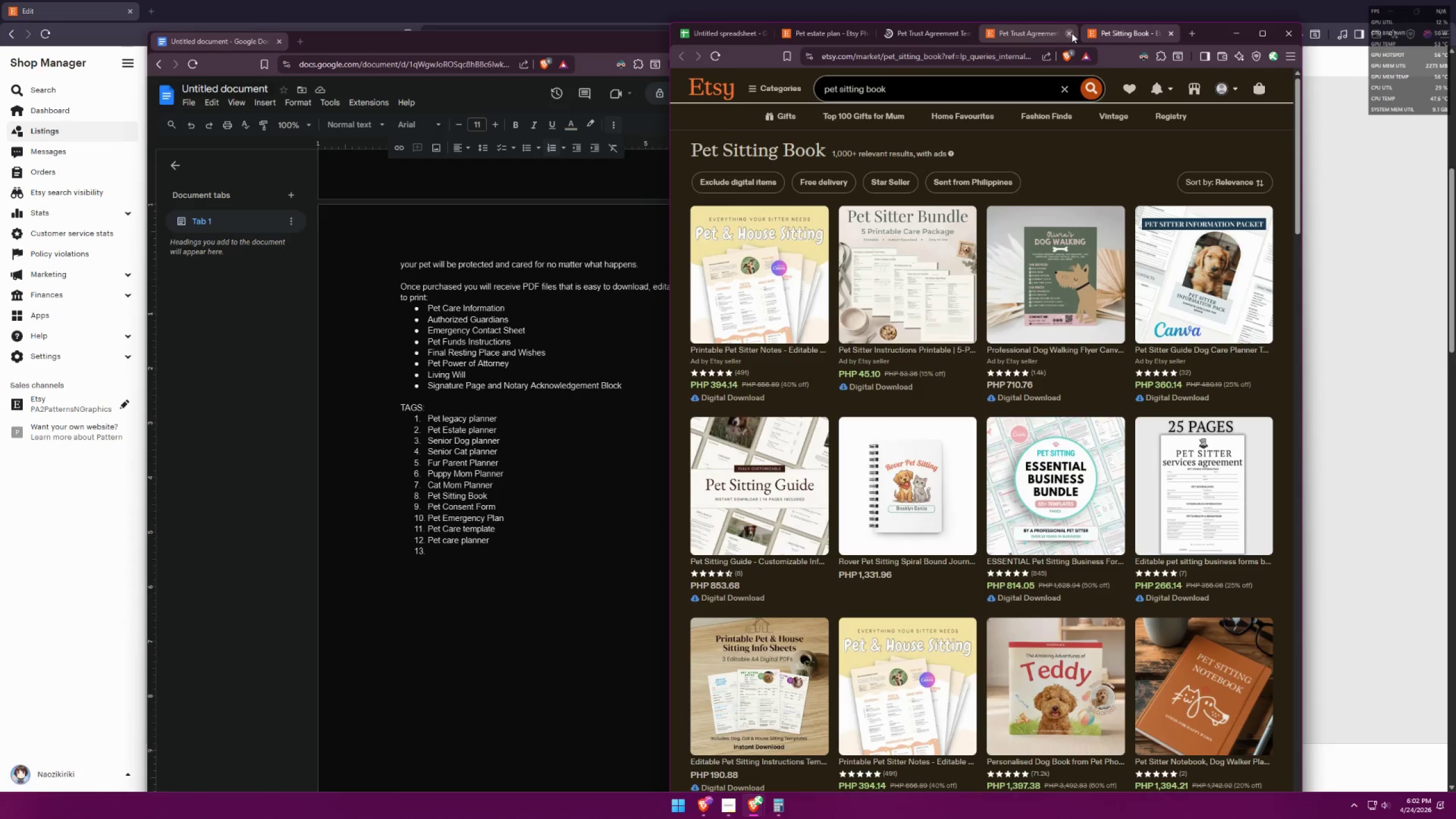 
double_click([1072, 34])
 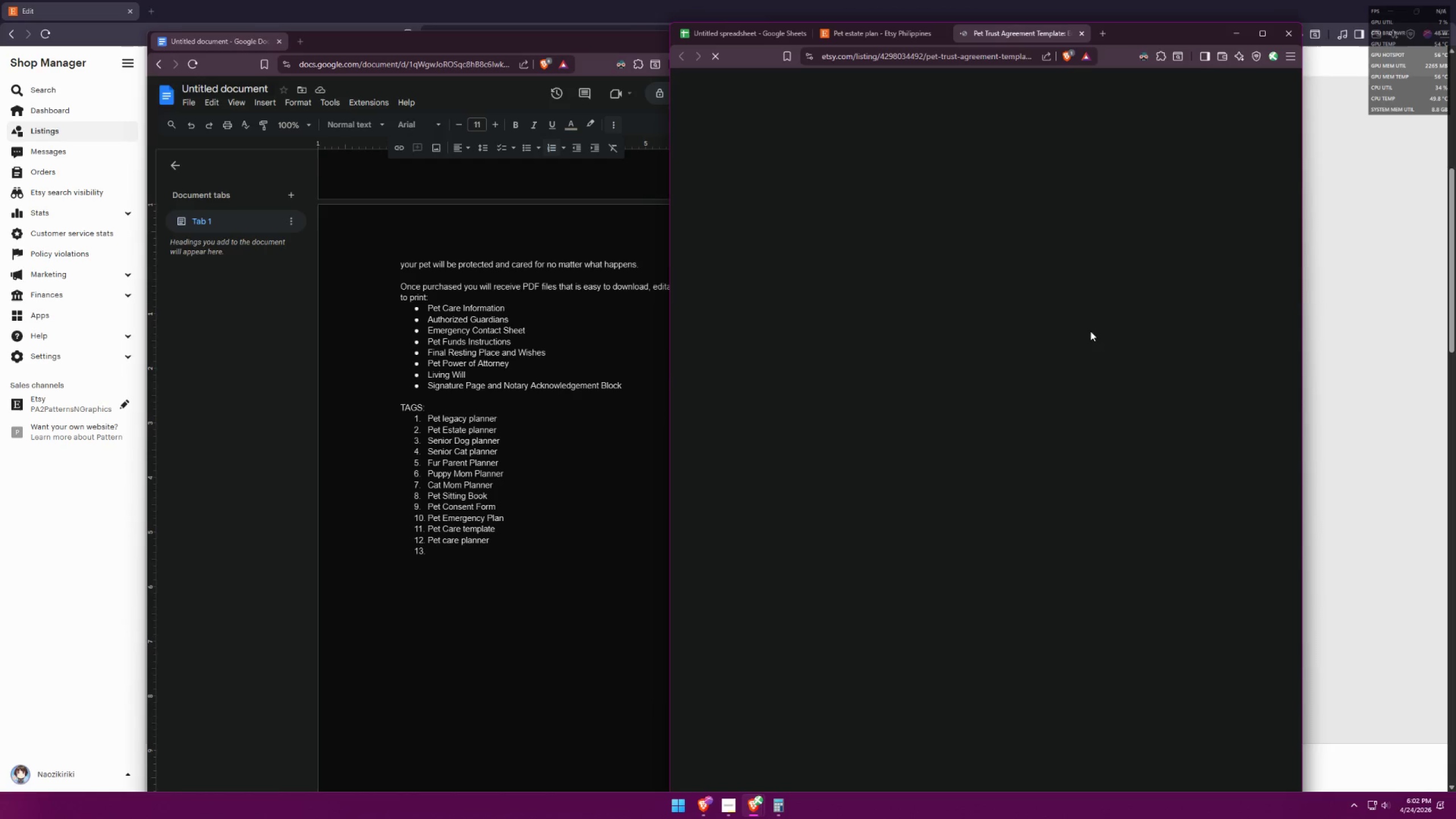 
scroll: coordinate [1094, 325], scroll_direction: down, amount: 14.0
 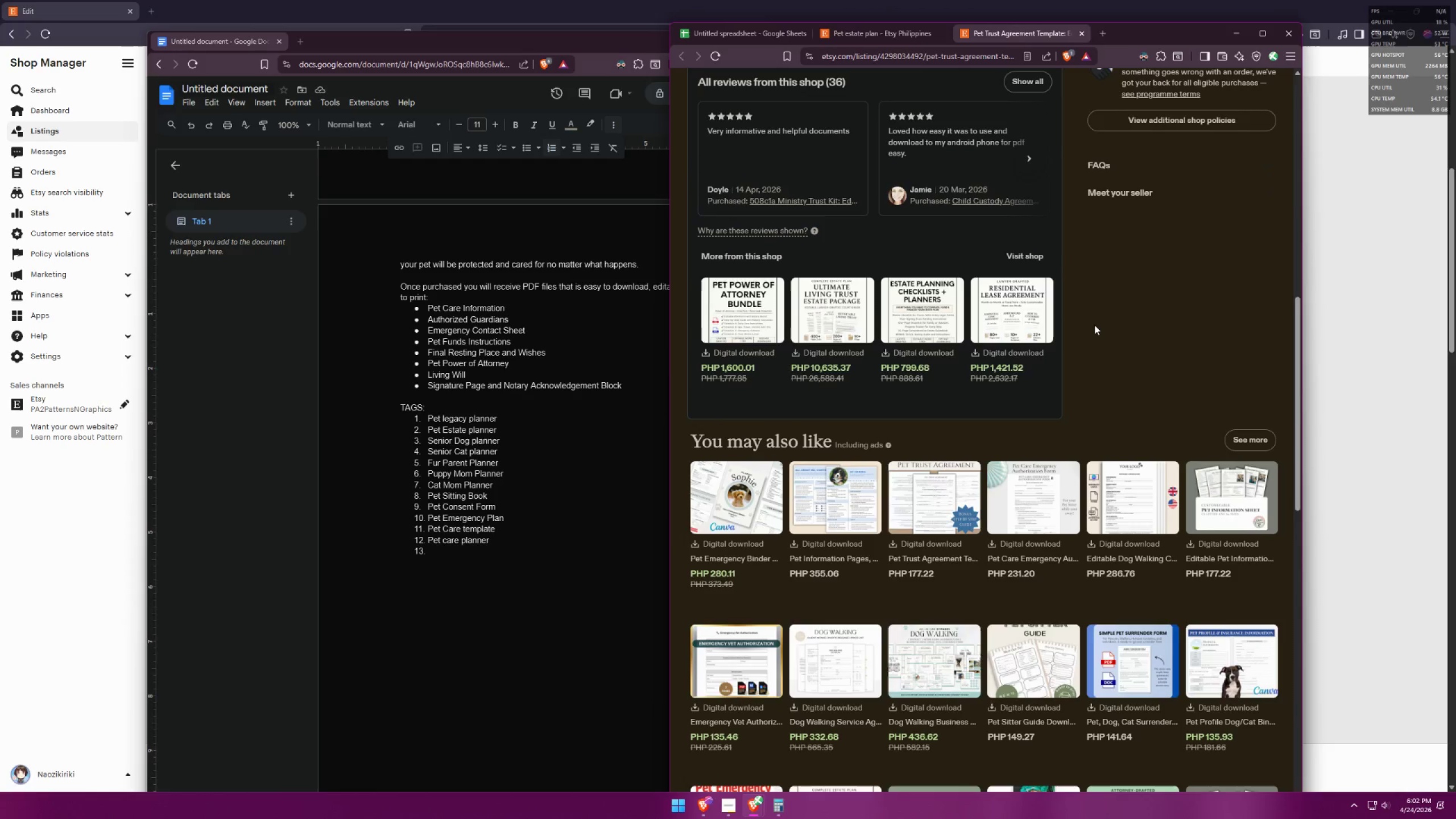 
left_click([1215, 400])
 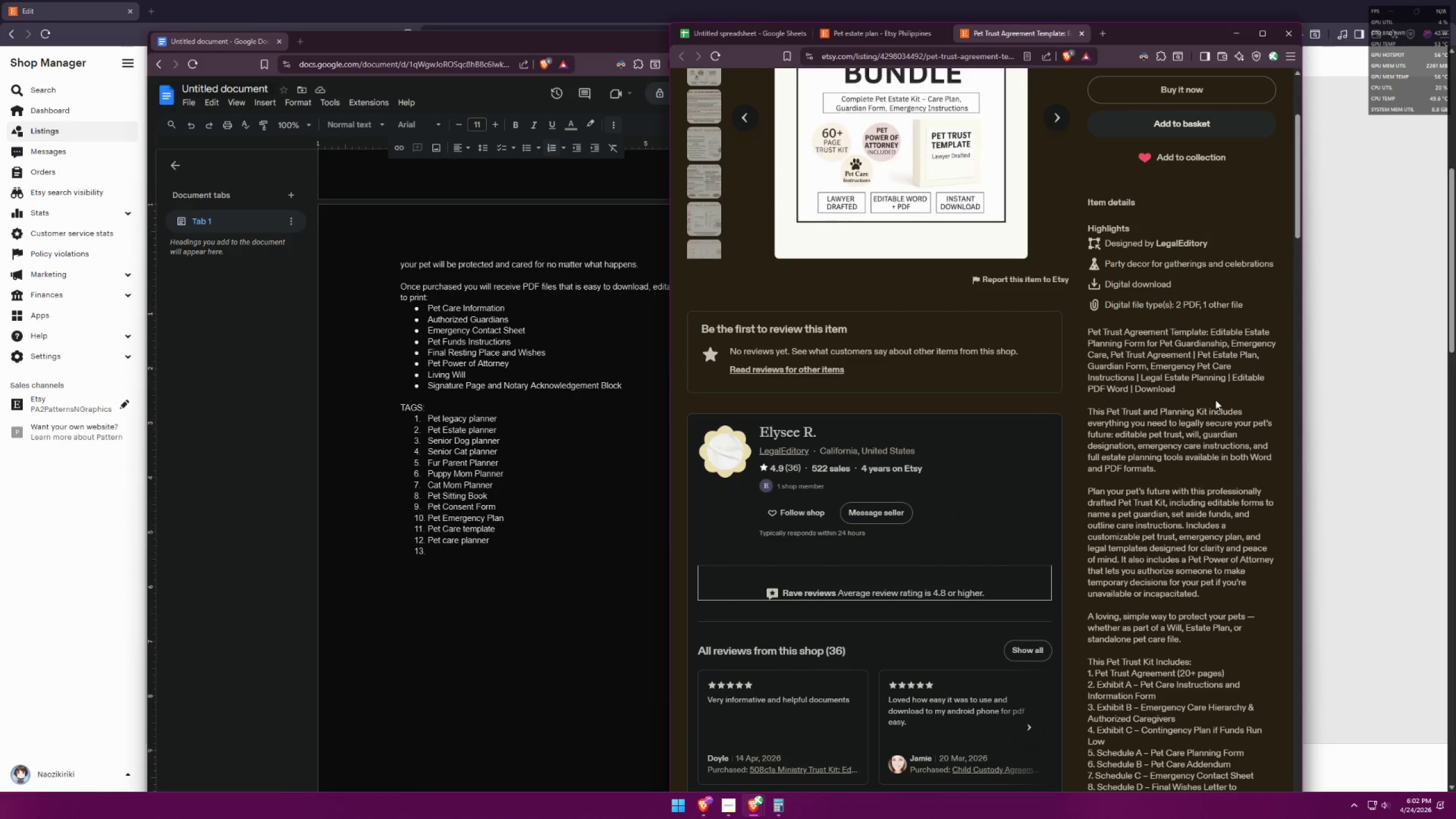 
scroll: coordinate [1190, 357], scroll_direction: up, amount: 10.0
 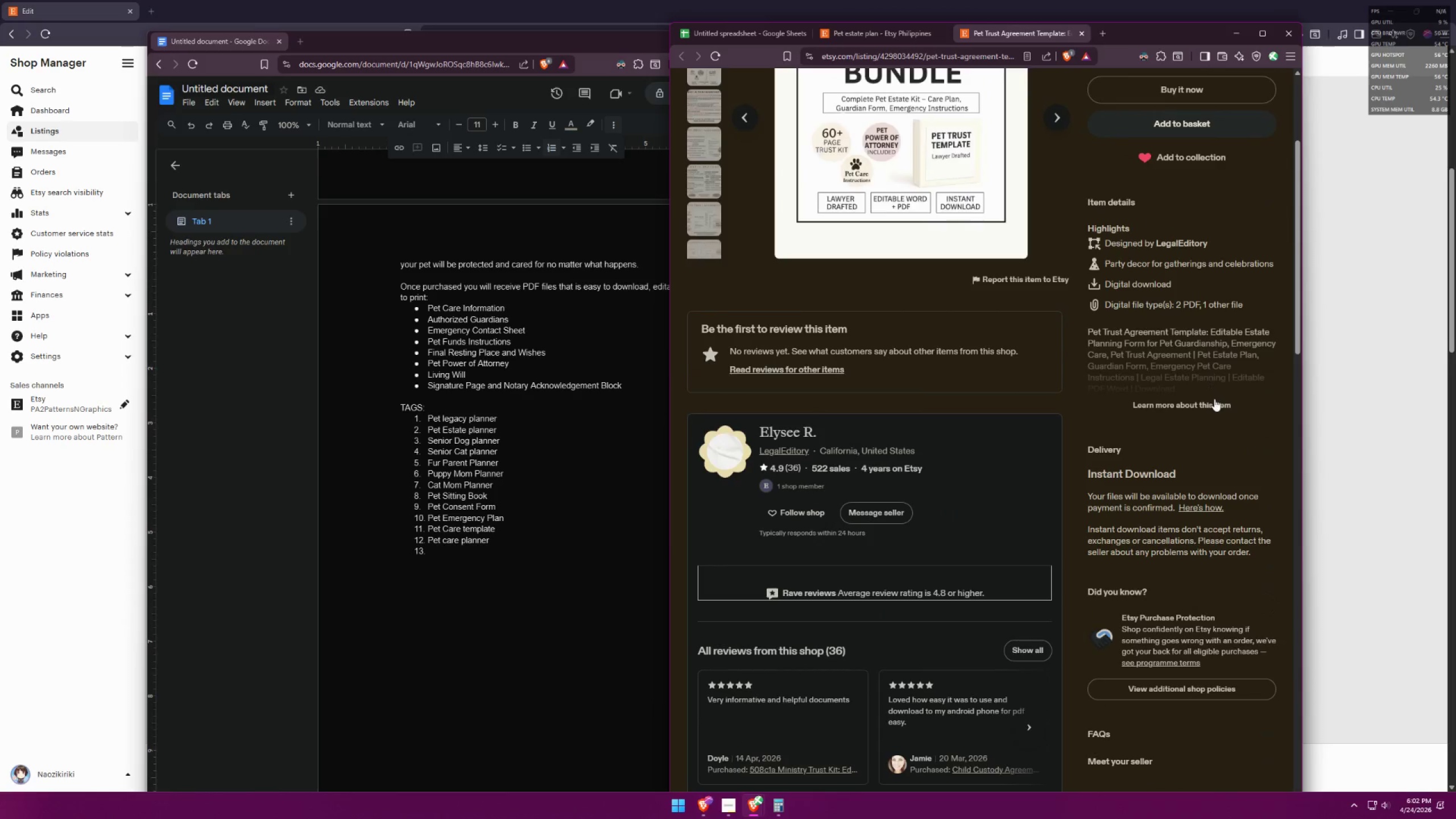 
scroll: coordinate [1084, 429], scroll_direction: down, amount: 56.0
 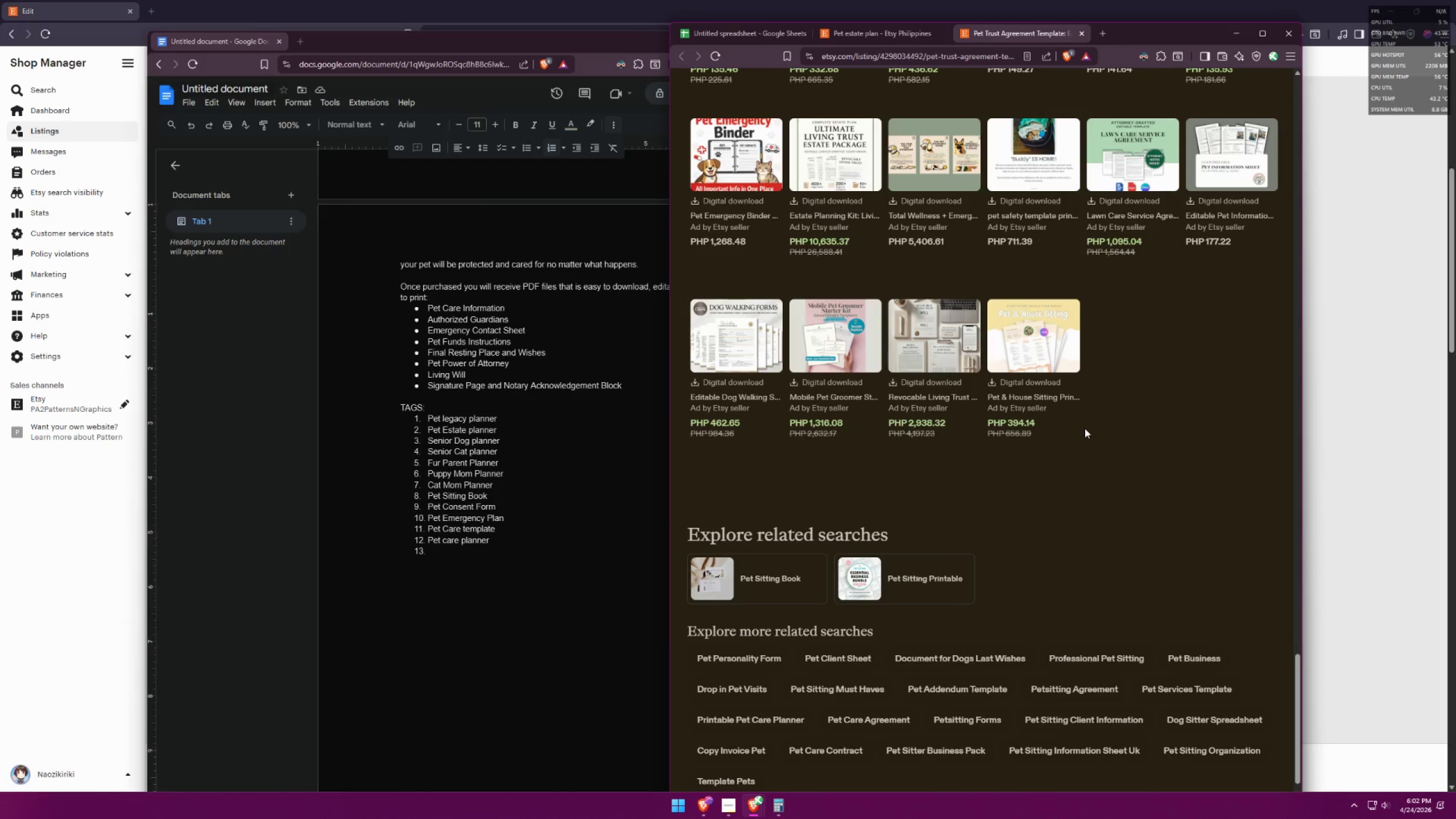 
wait(10.22)
 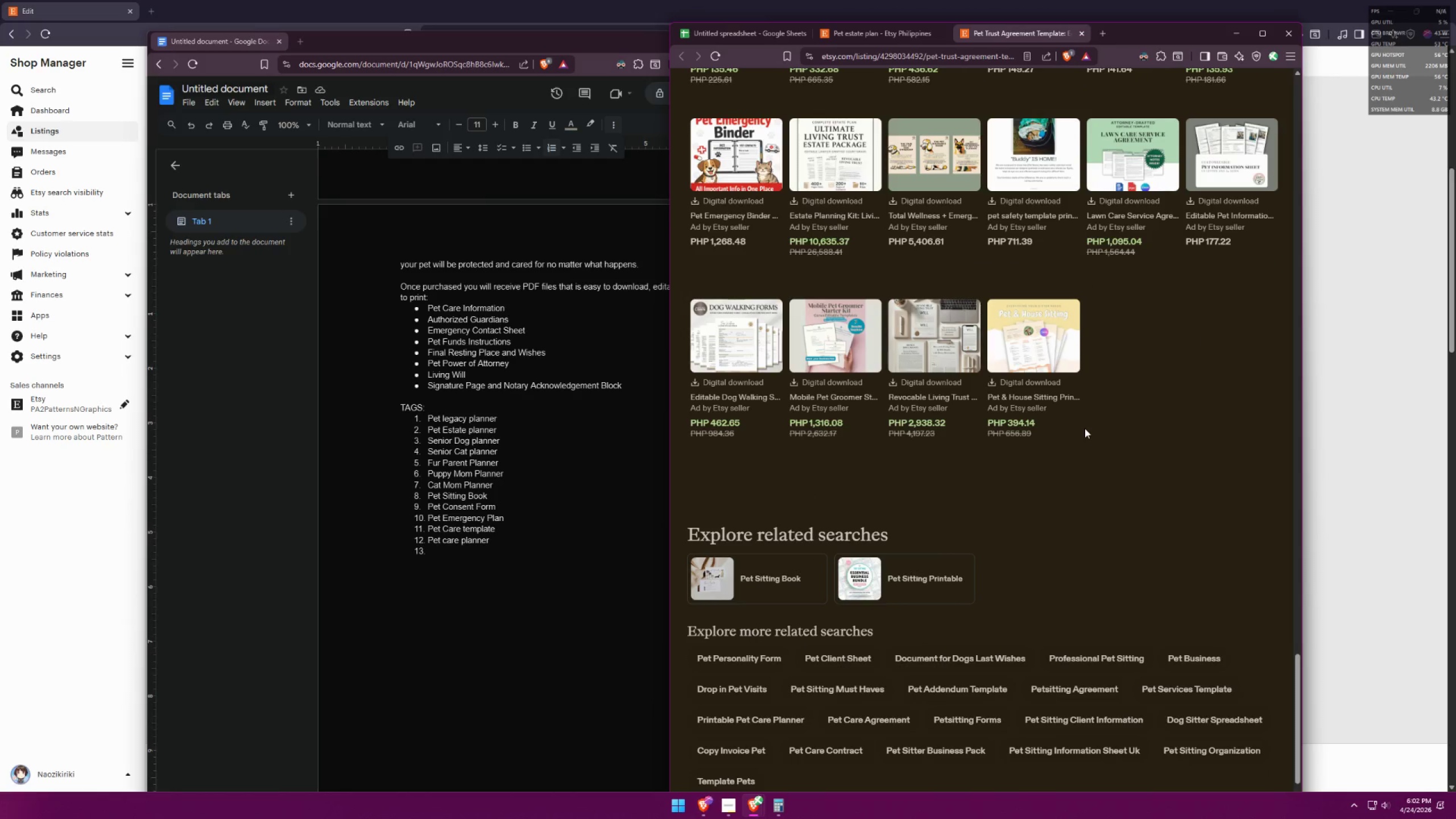 
left_click([458, 552])
 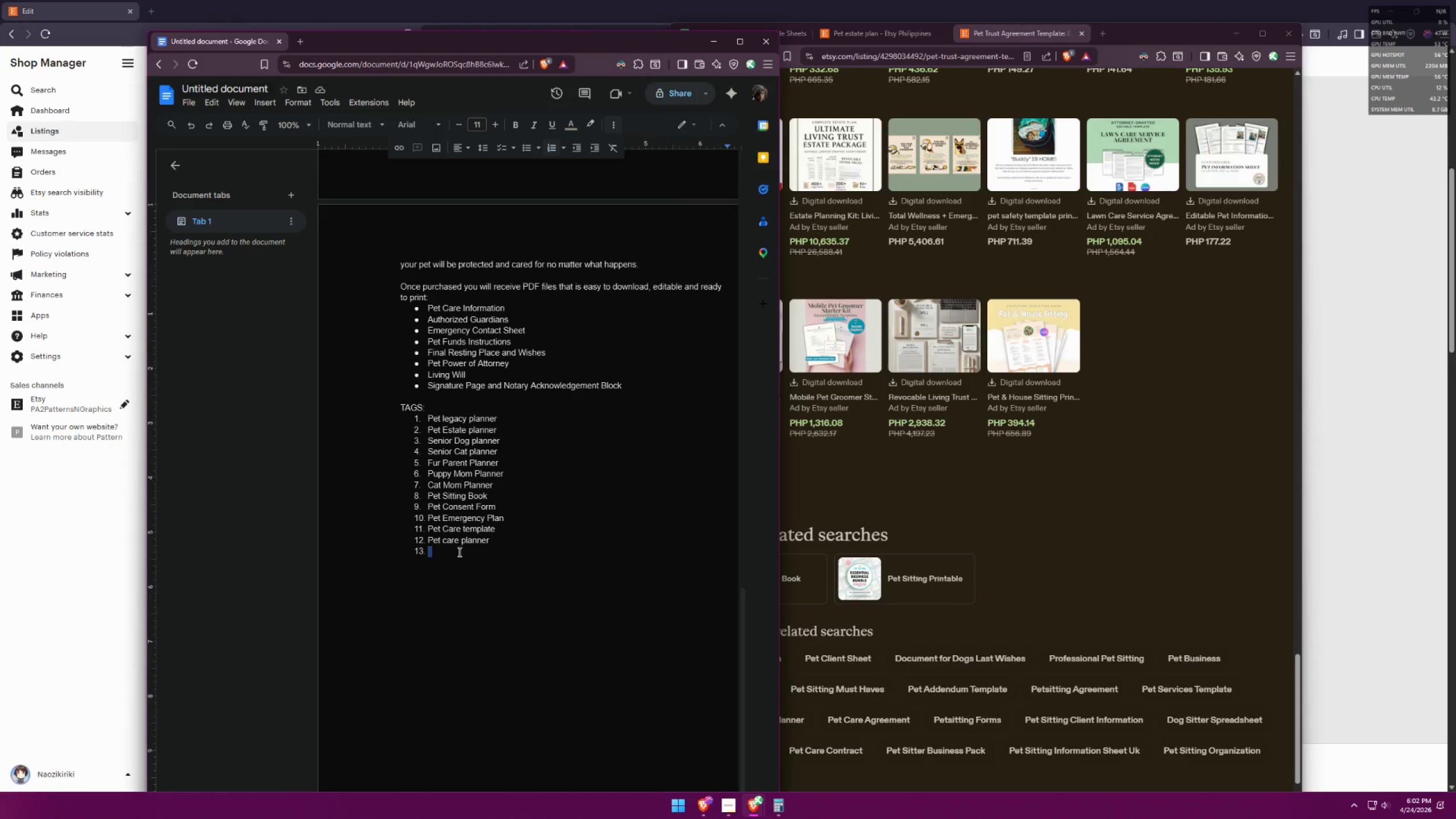 
left_click([468, 549])
 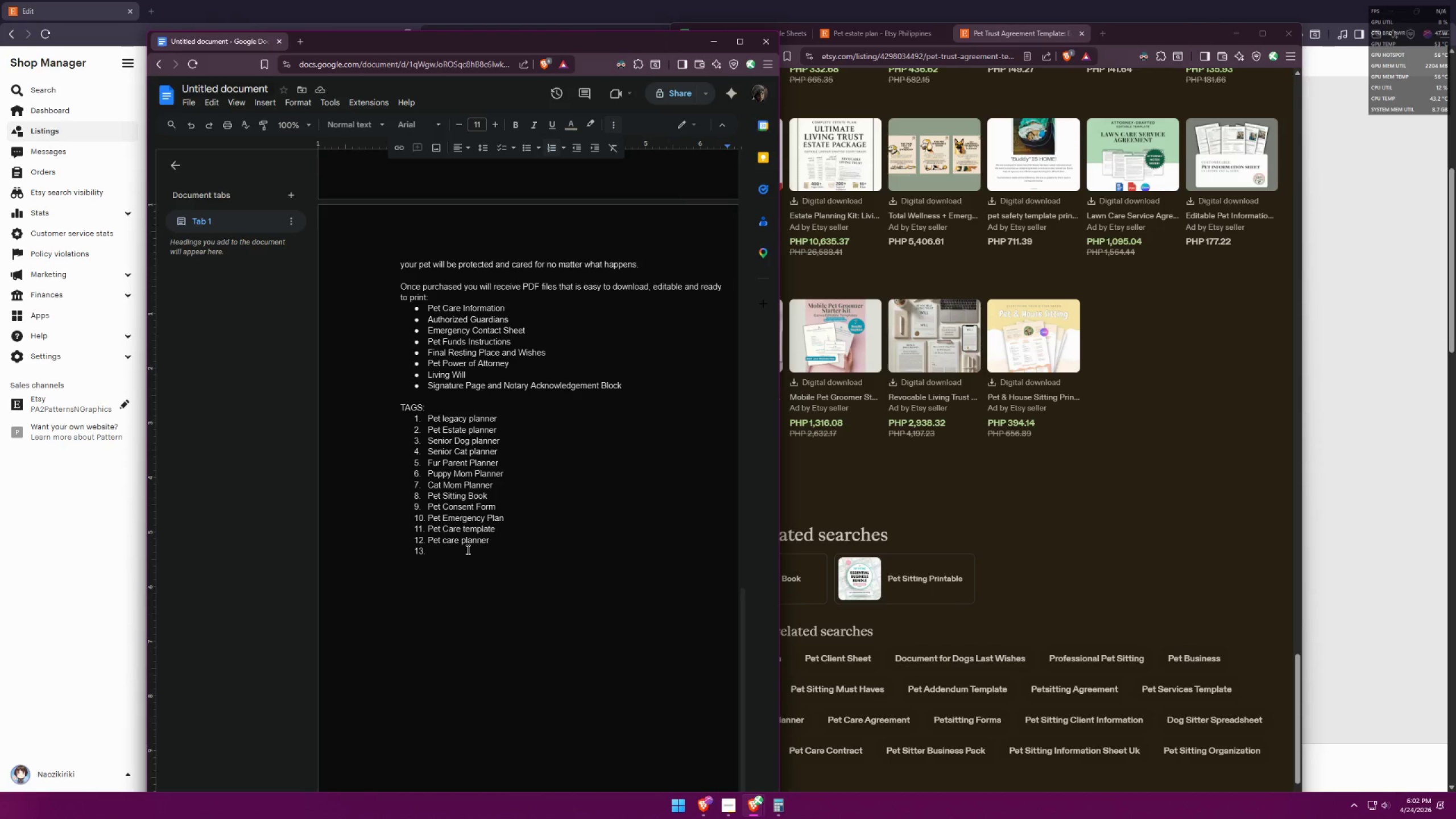 
type(pet care aggrement)
 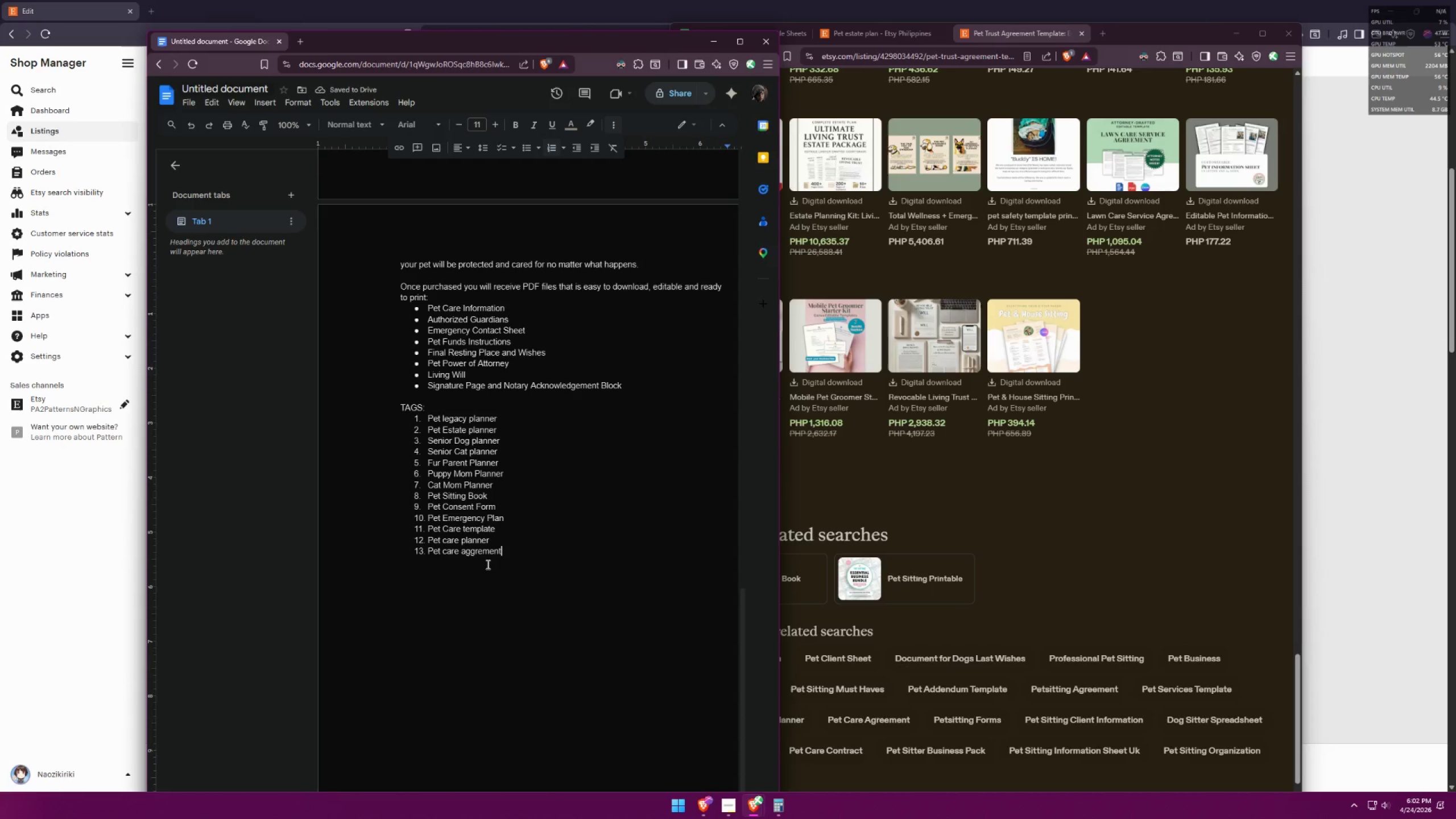 
wait(5.29)
 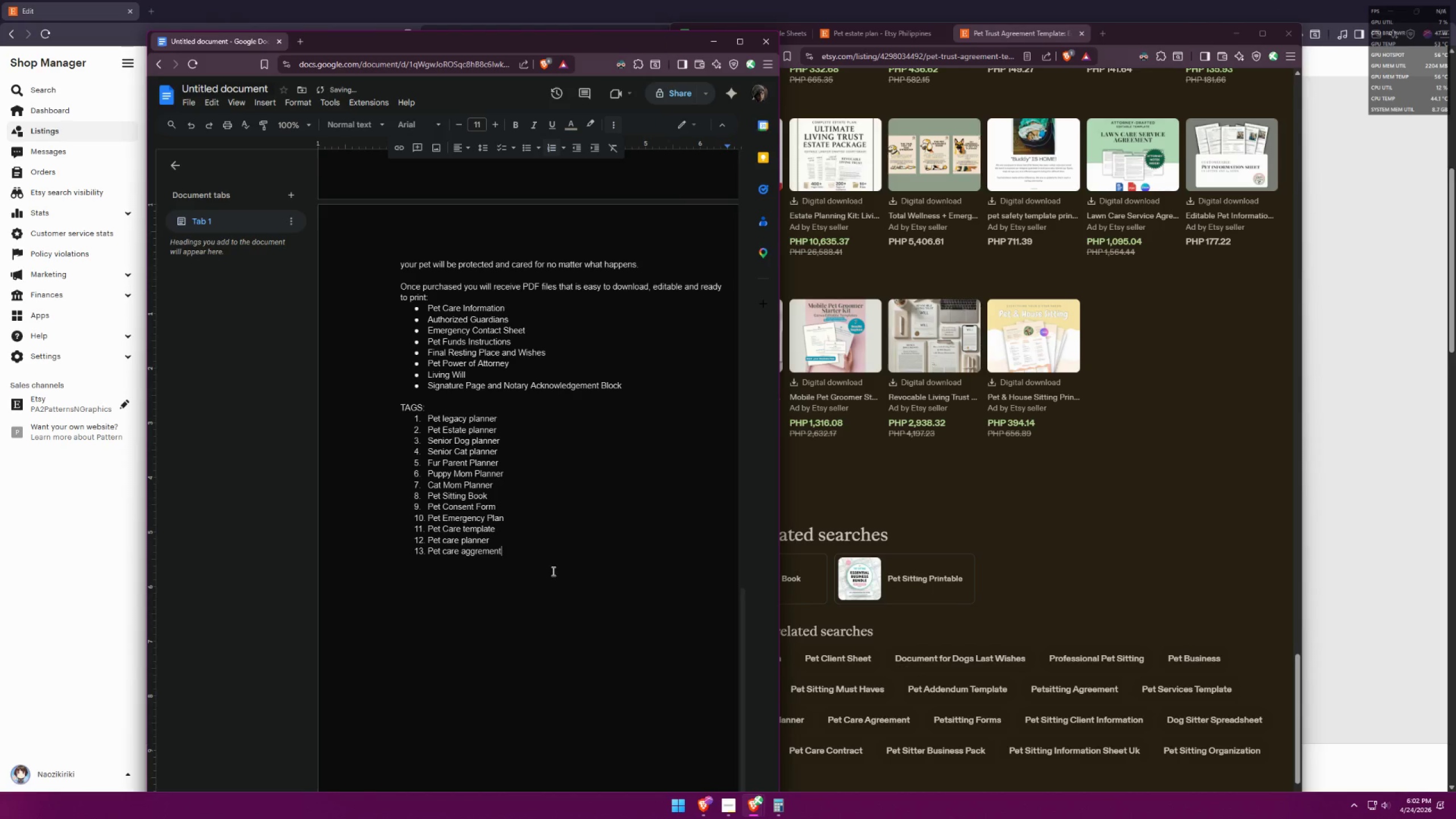 
left_click_drag(start_coordinate=[524, 557], to_coordinate=[468, 559])
 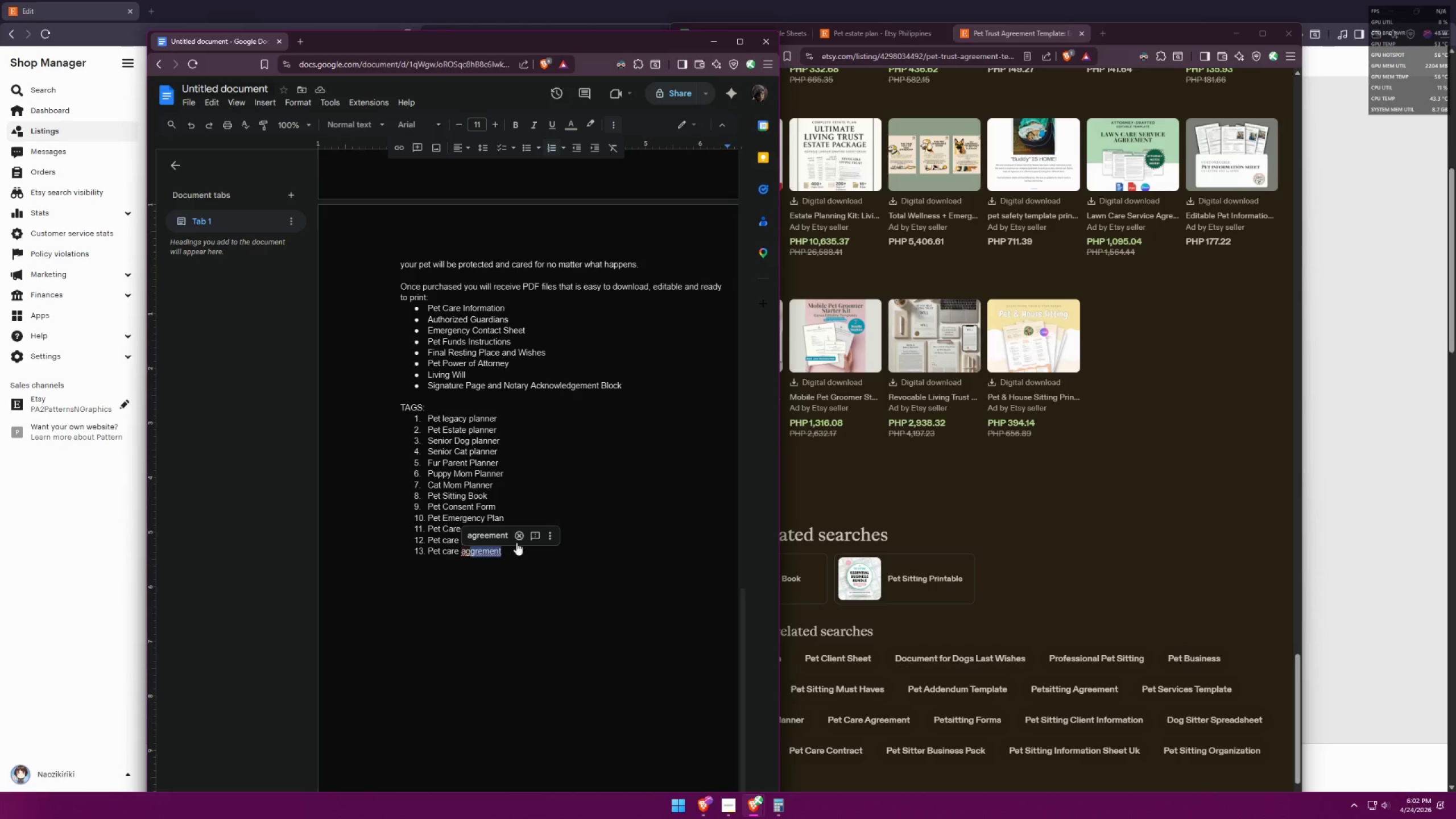 
left_click([488, 533])
 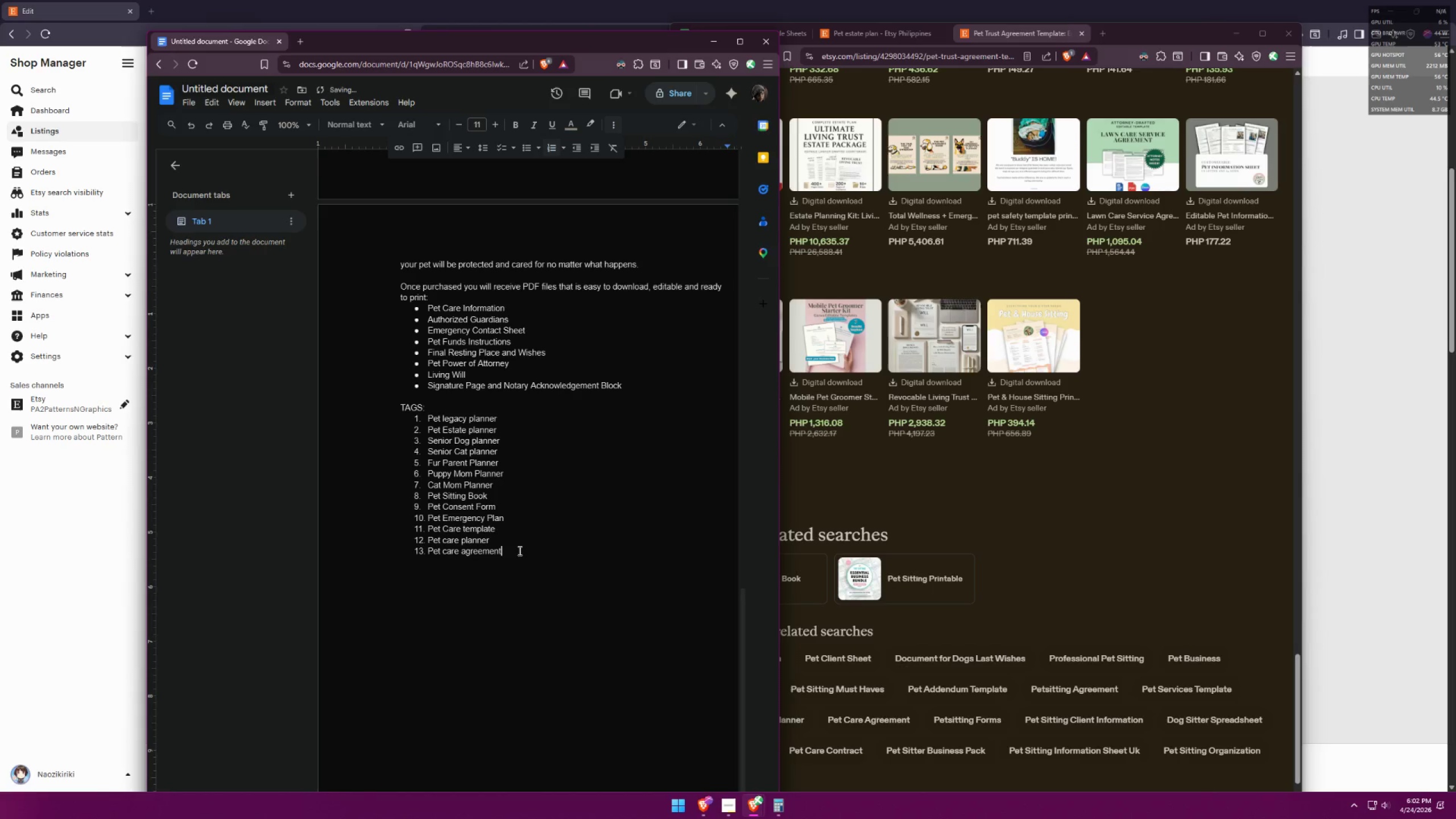 
left_click([519, 551])
 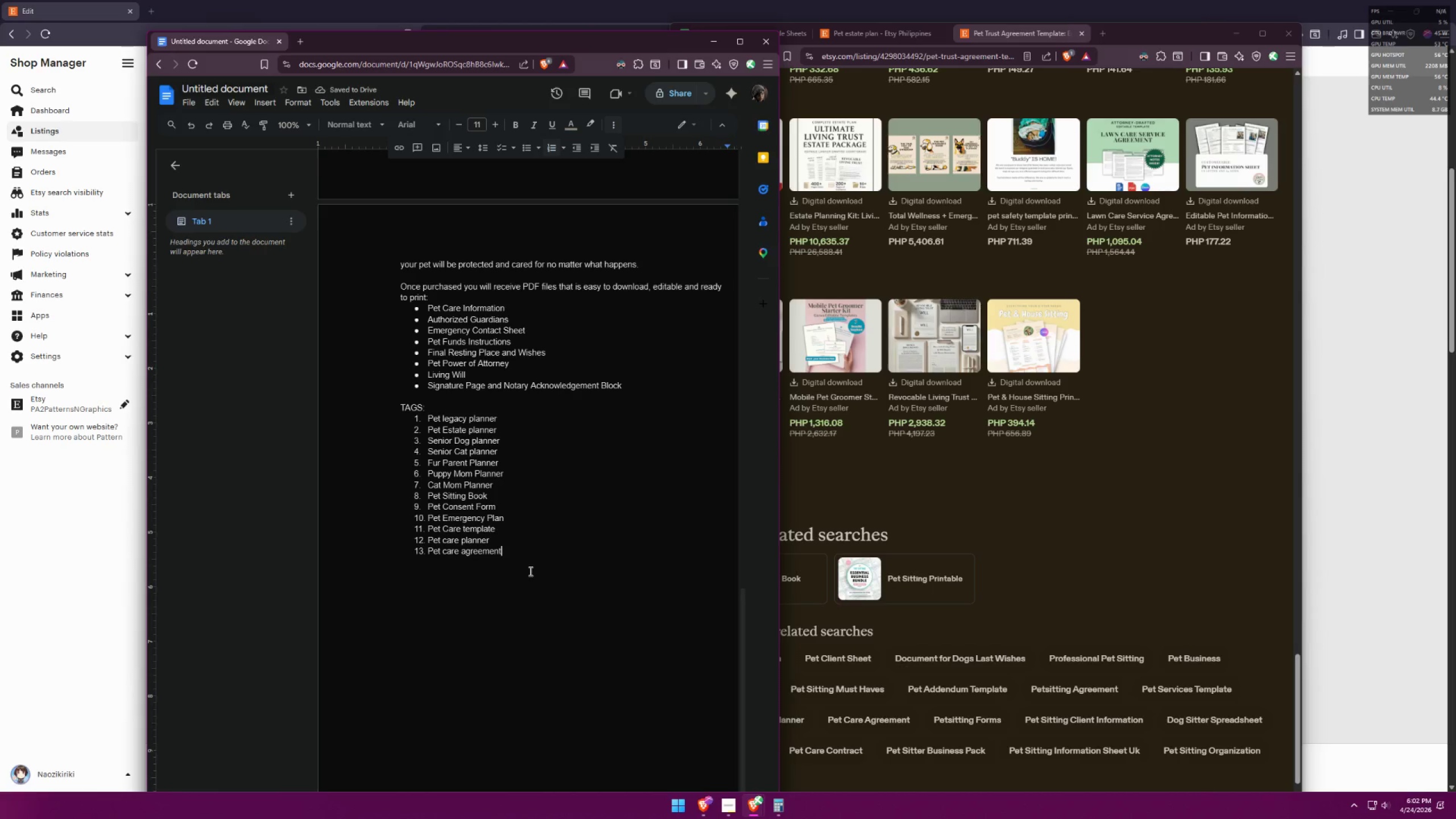 
left_click([1072, 519])
 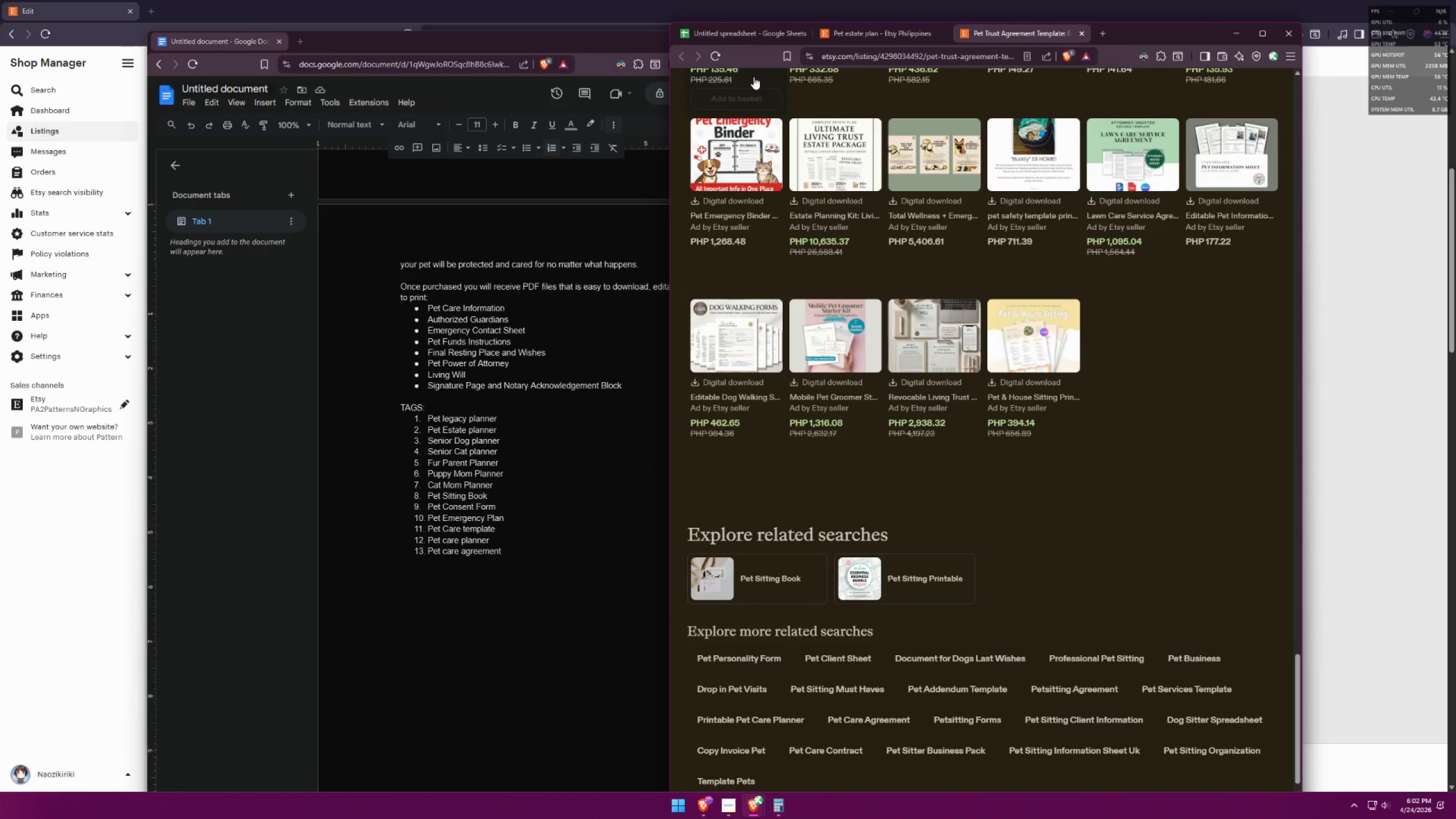 
left_click([746, 40])
 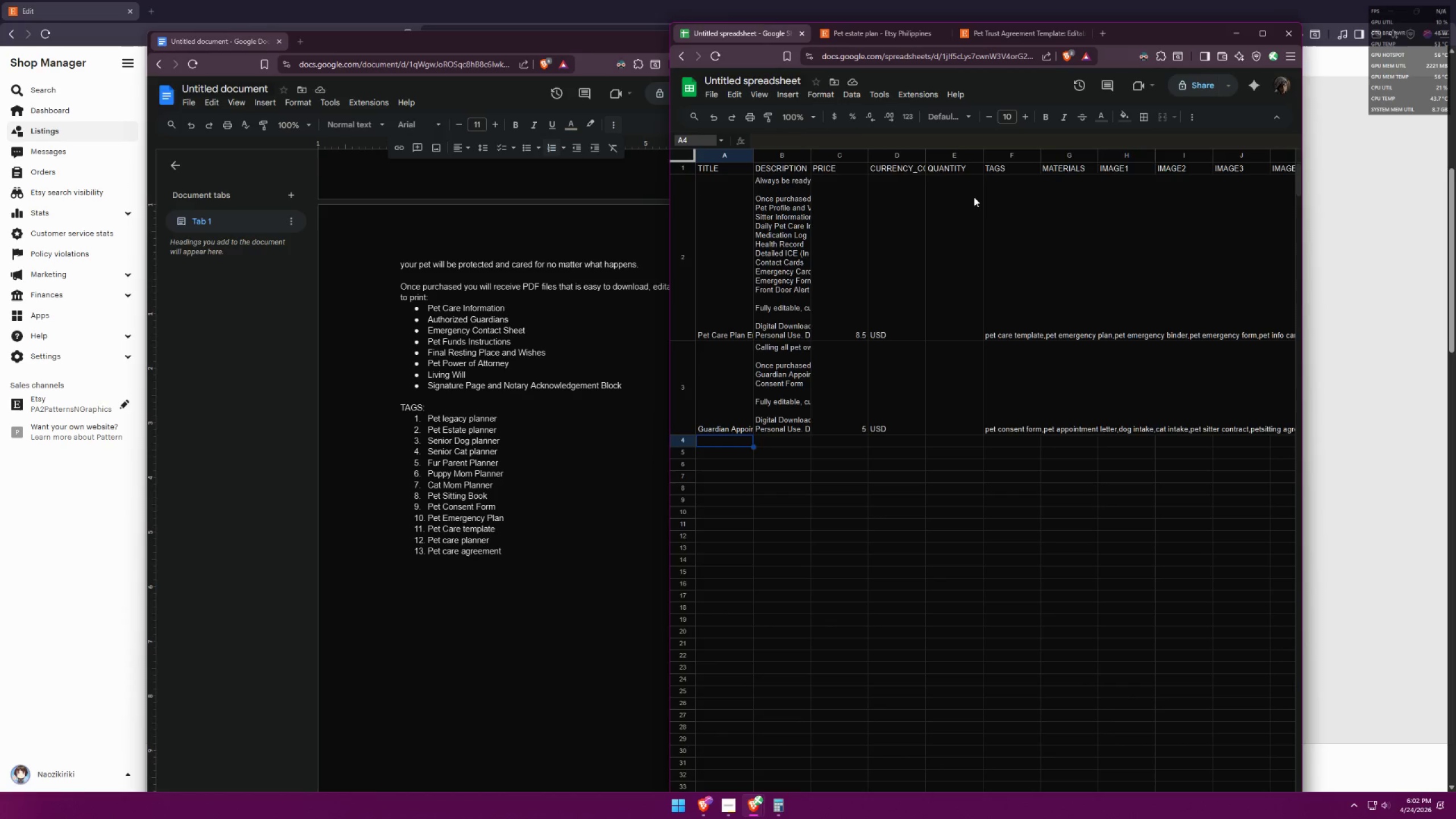 
scroll: coordinate [499, 430], scroll_direction: up, amount: 3.0
 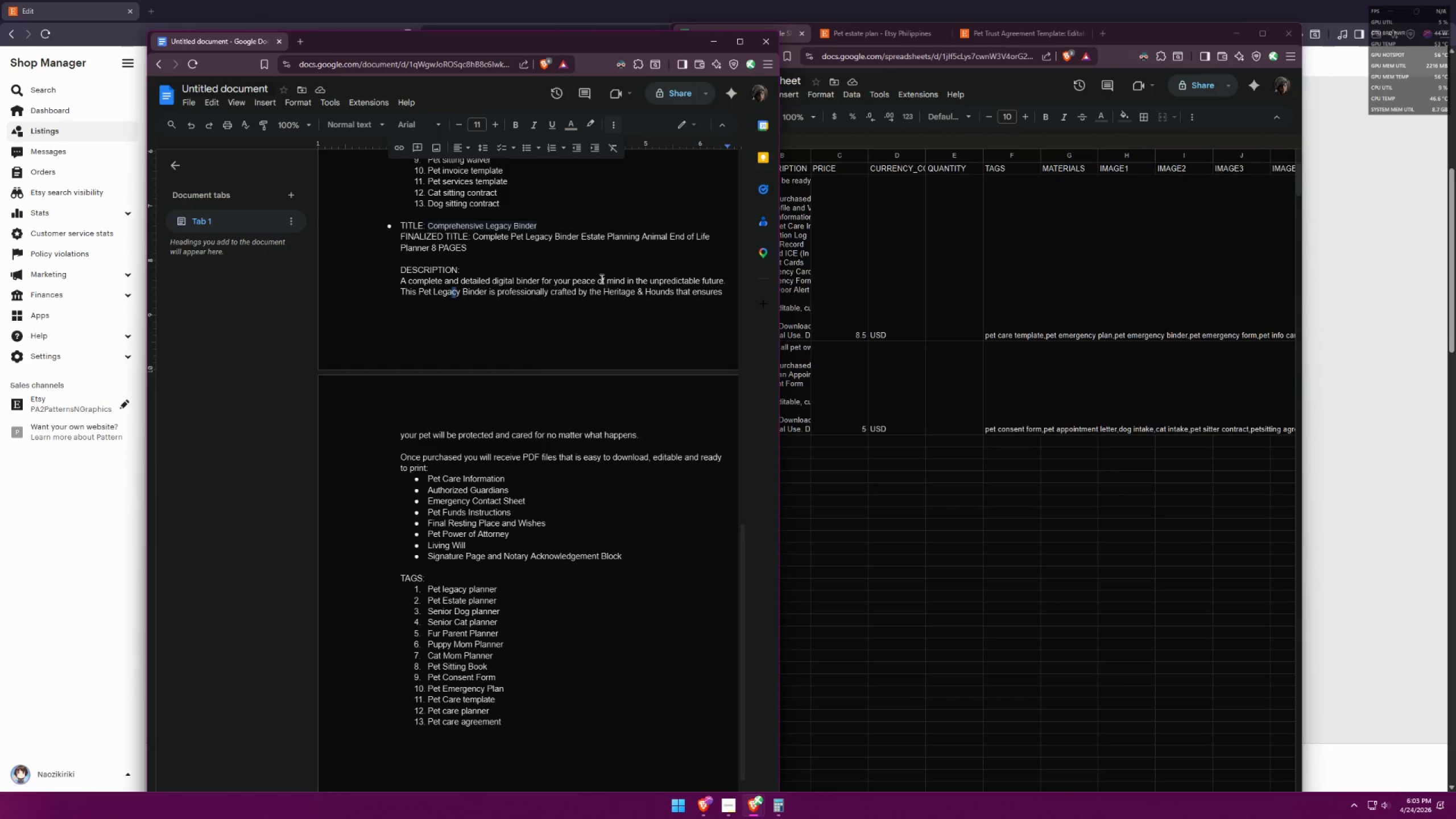 
wait(5.38)
 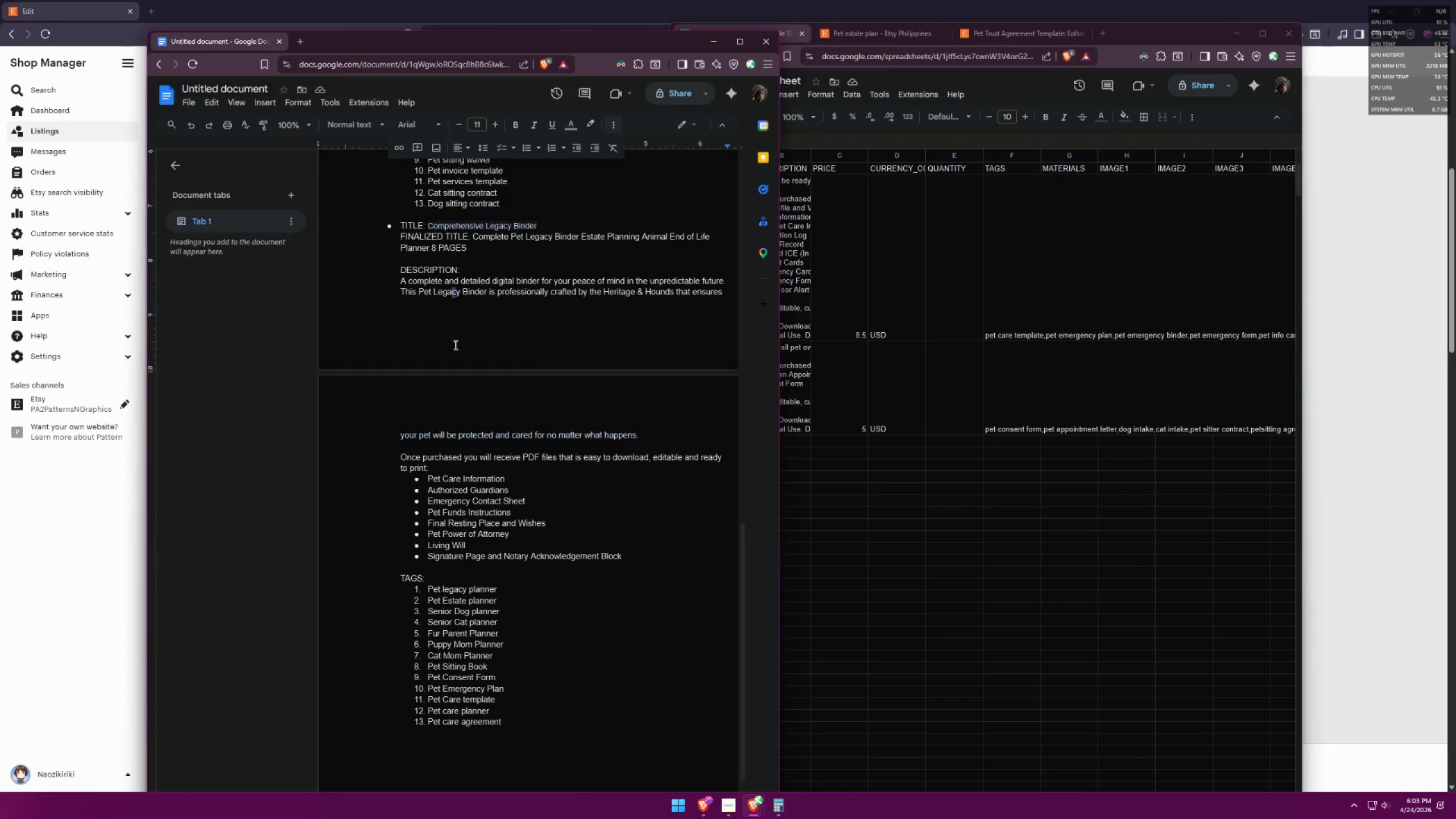 
left_click_drag(start_coordinate=[474, 239], to_coordinate=[465, 247])
 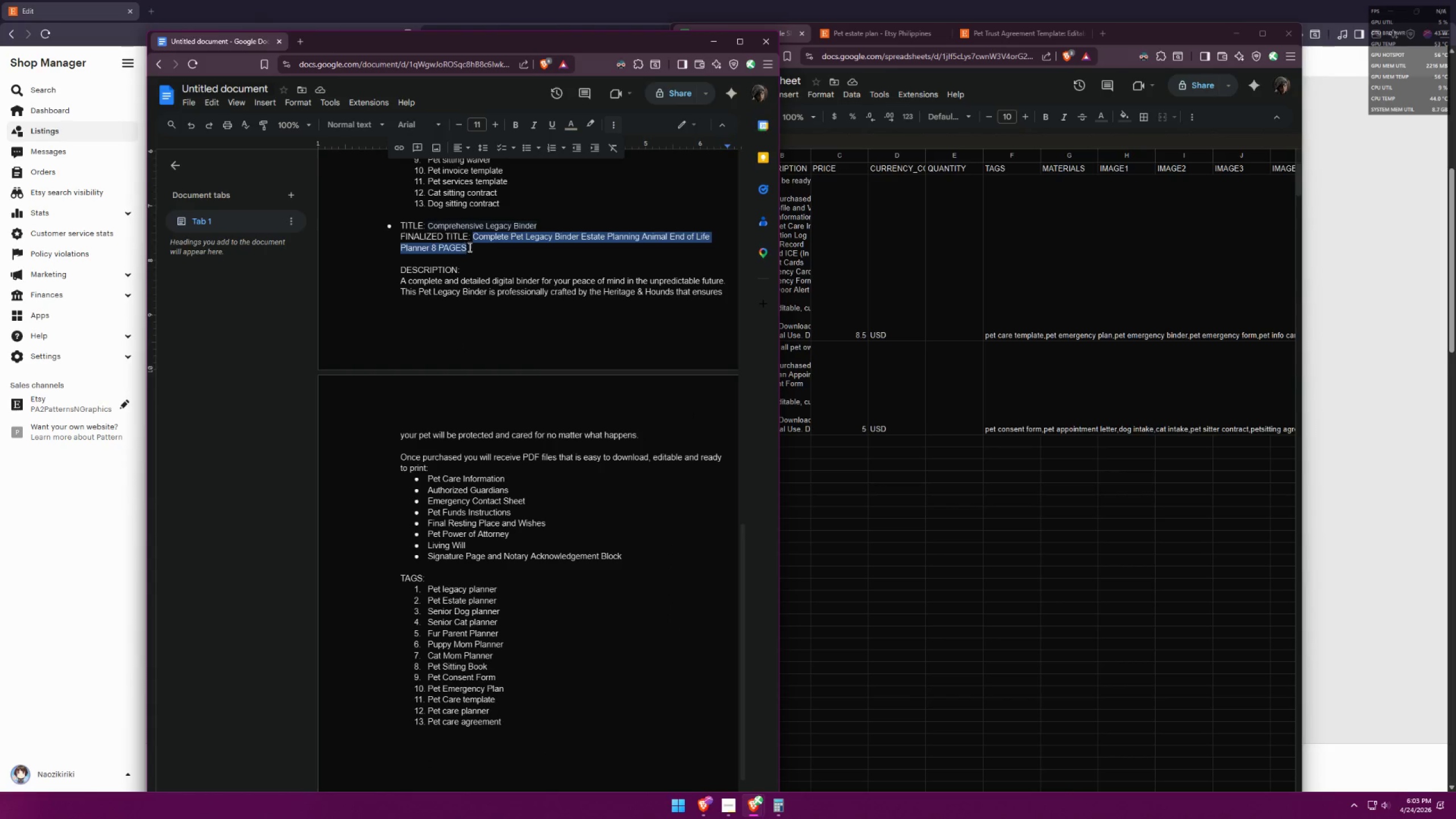 
key(Control+C)
 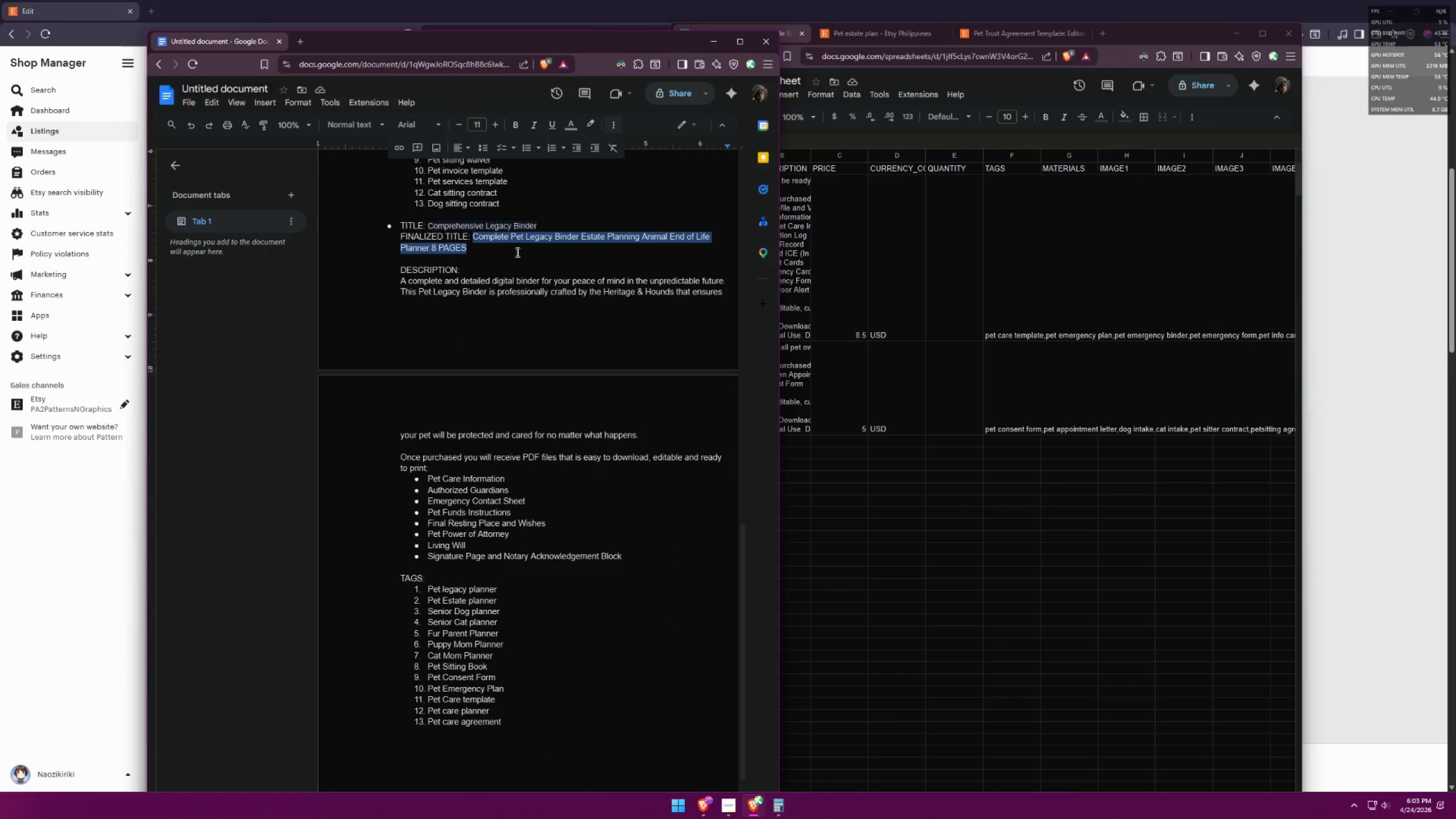 
key(Alt+AltLeft)
 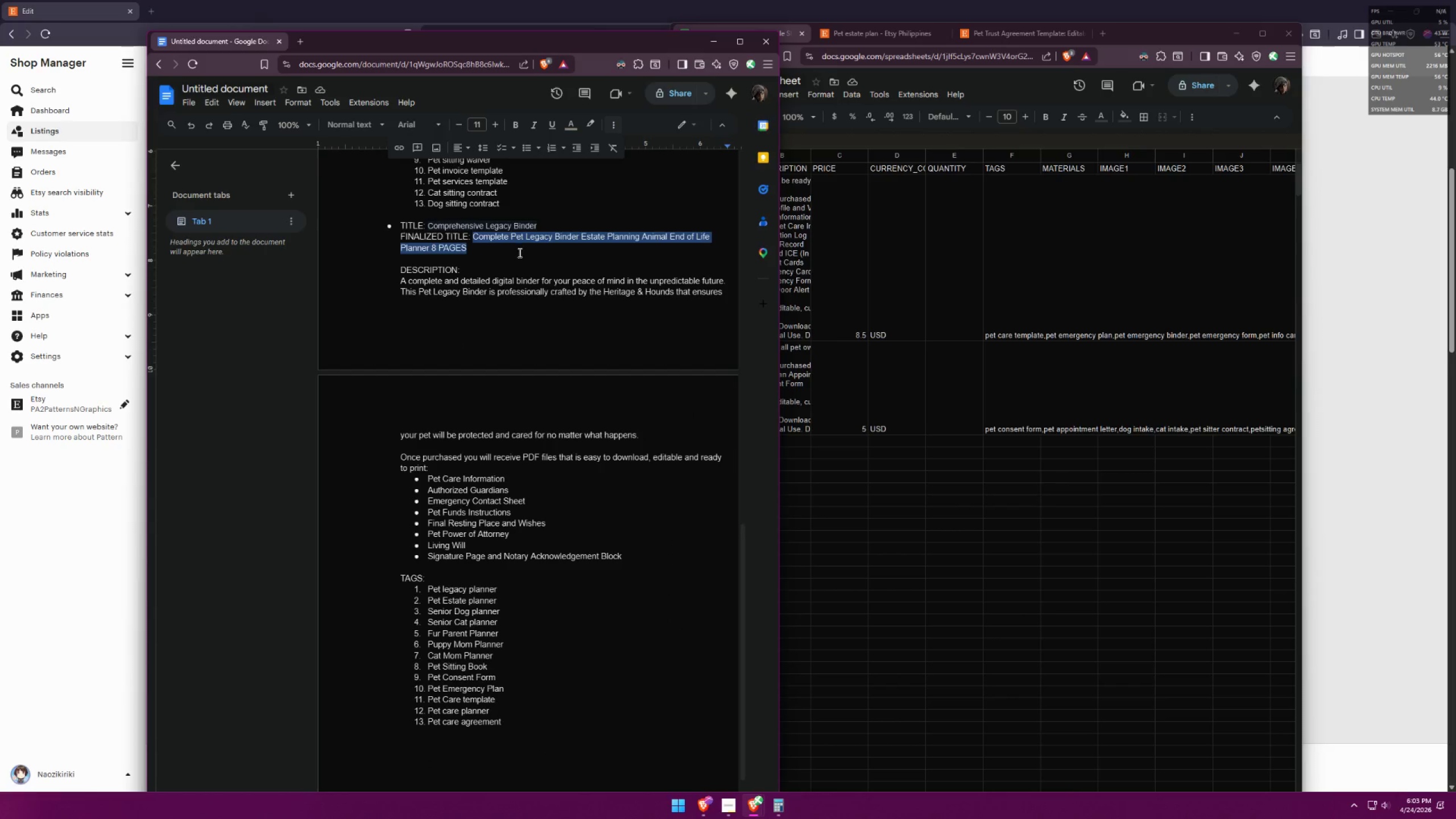 
key(Alt+Tab)
 